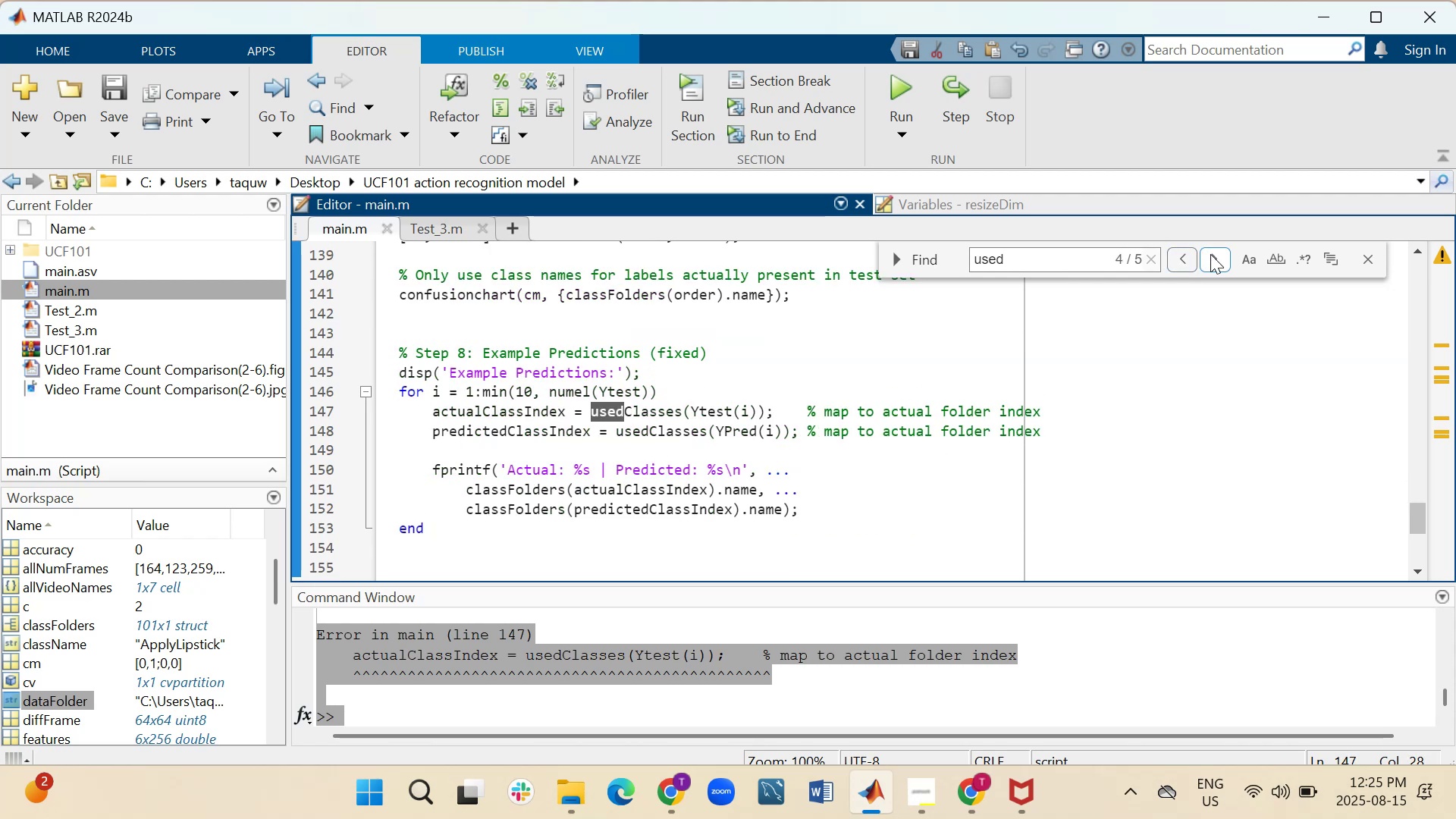 
left_click([1210, 254])
 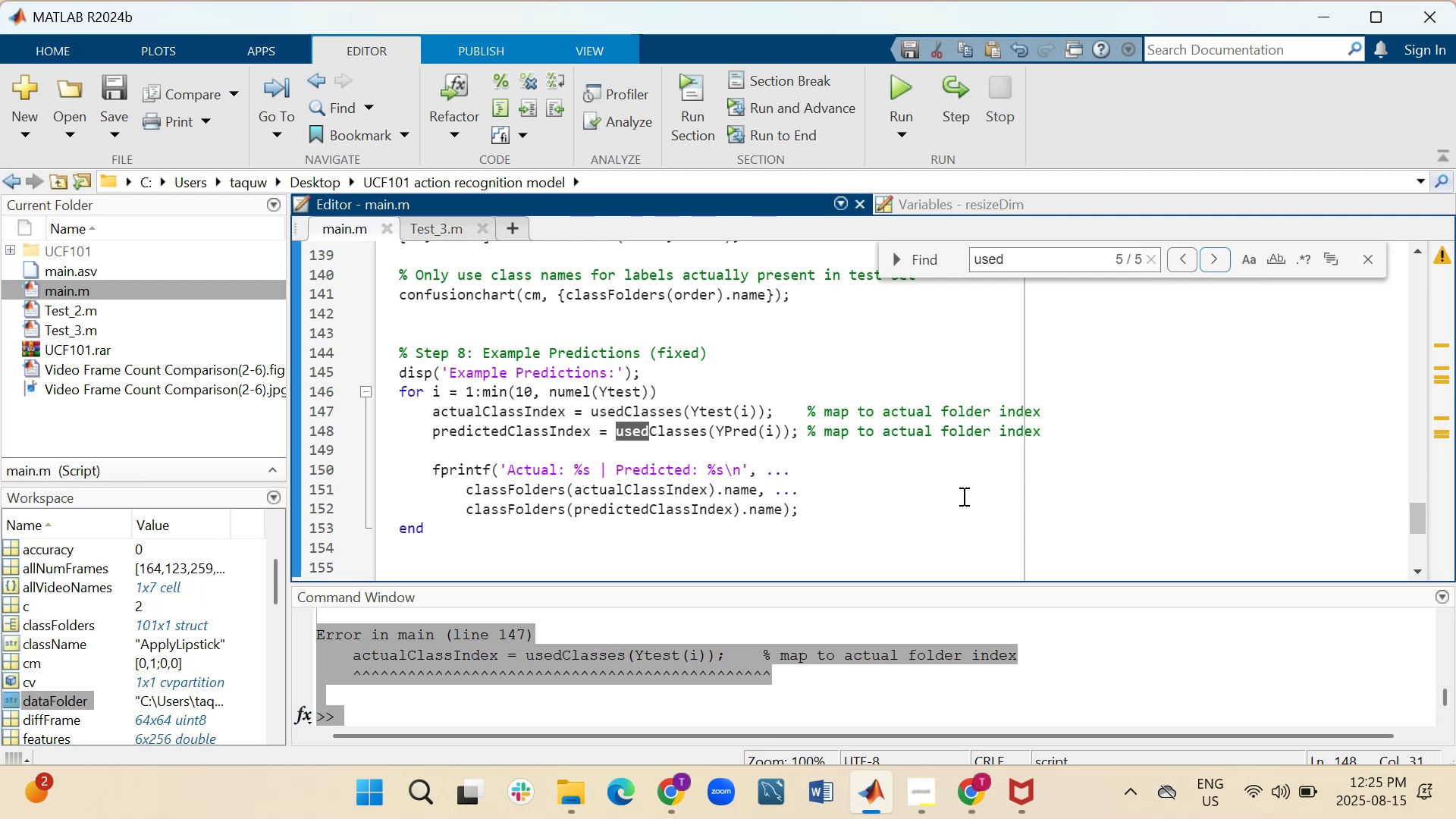 
scroll: coordinate [591, 477], scroll_direction: up, amount: 4.0
 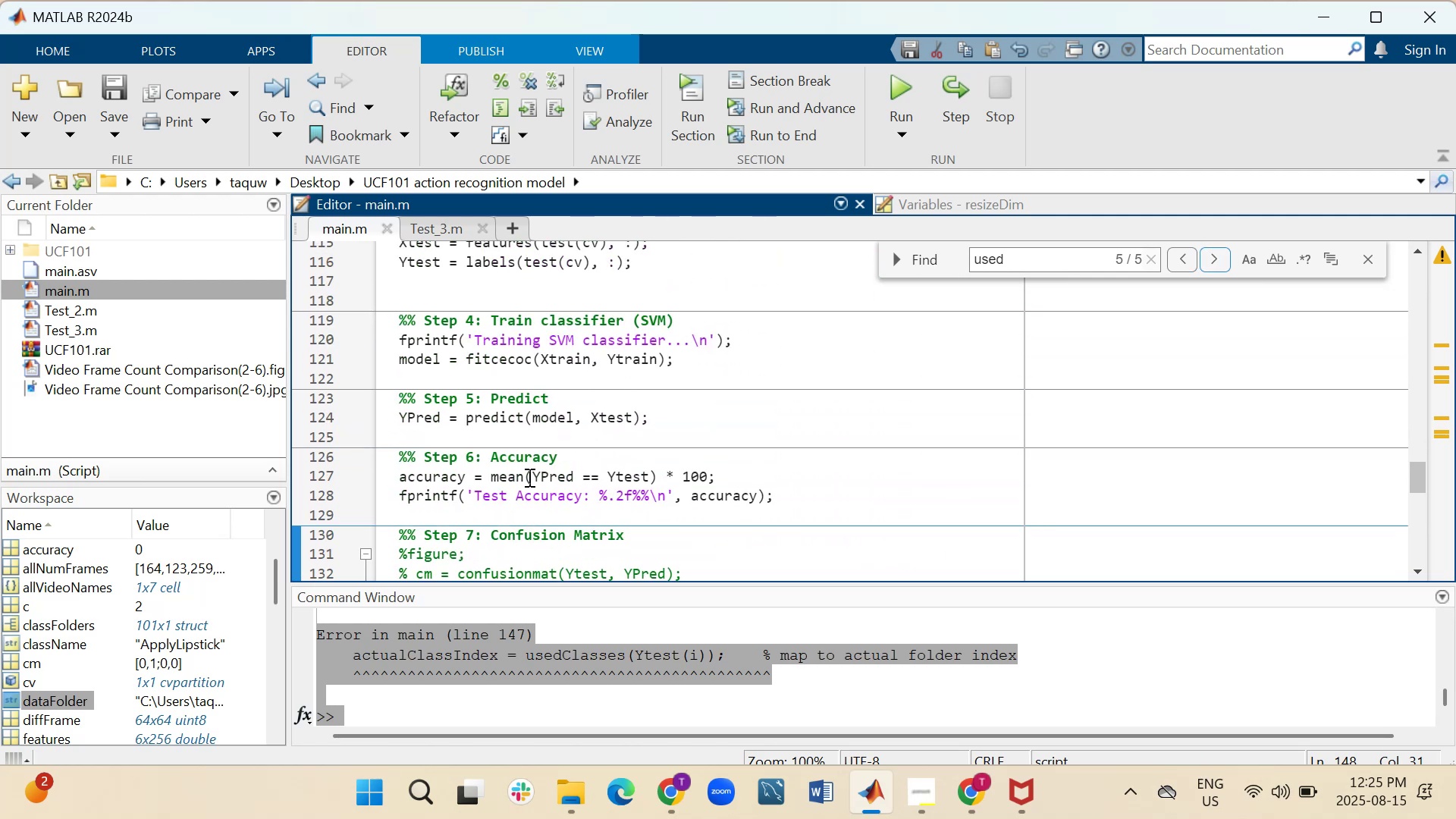 
scroll: coordinate [476, 504], scroll_direction: down, amount: 1.0
 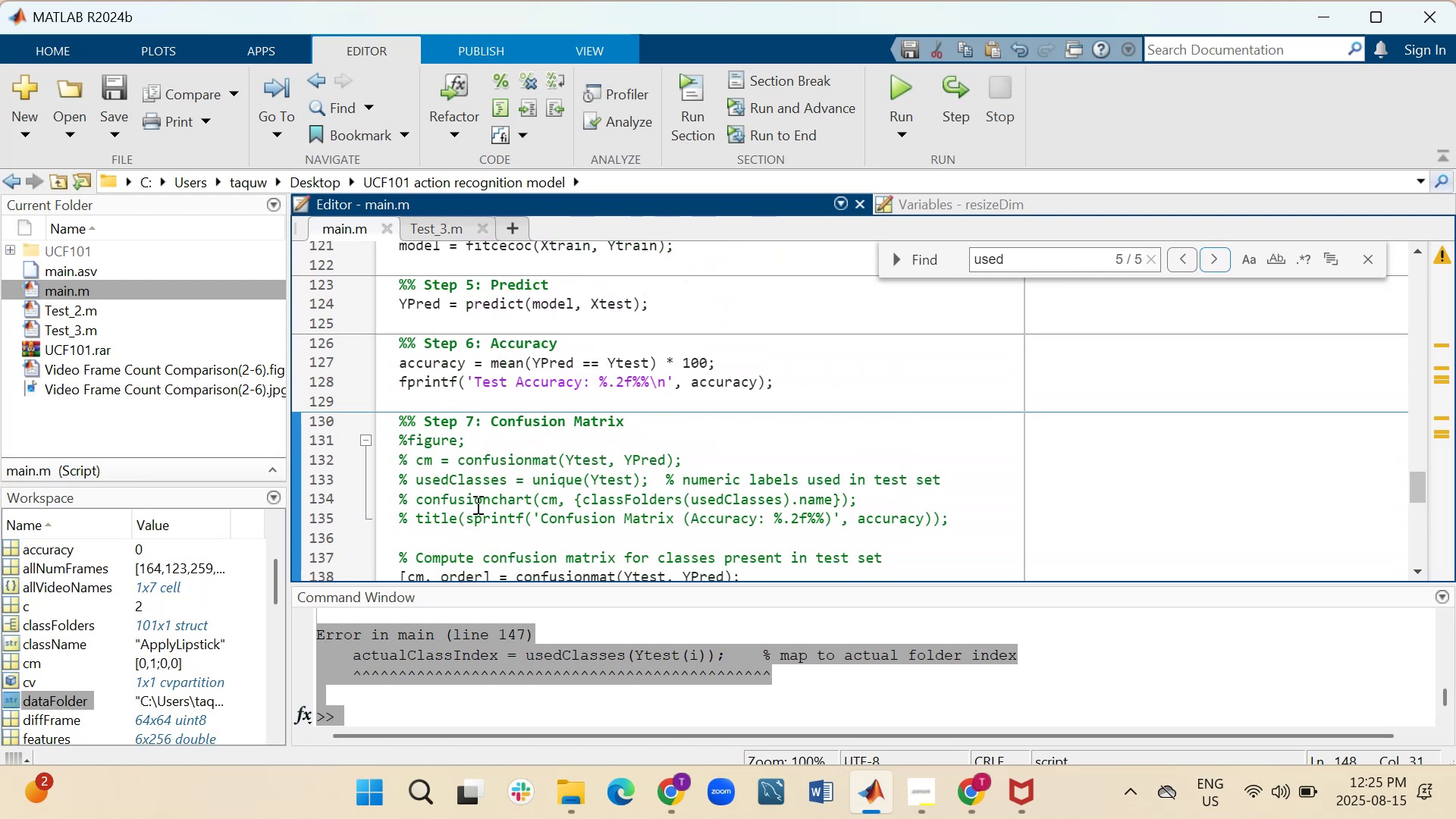 
scroll: coordinate [475, 439], scroll_direction: up, amount: 15.0
 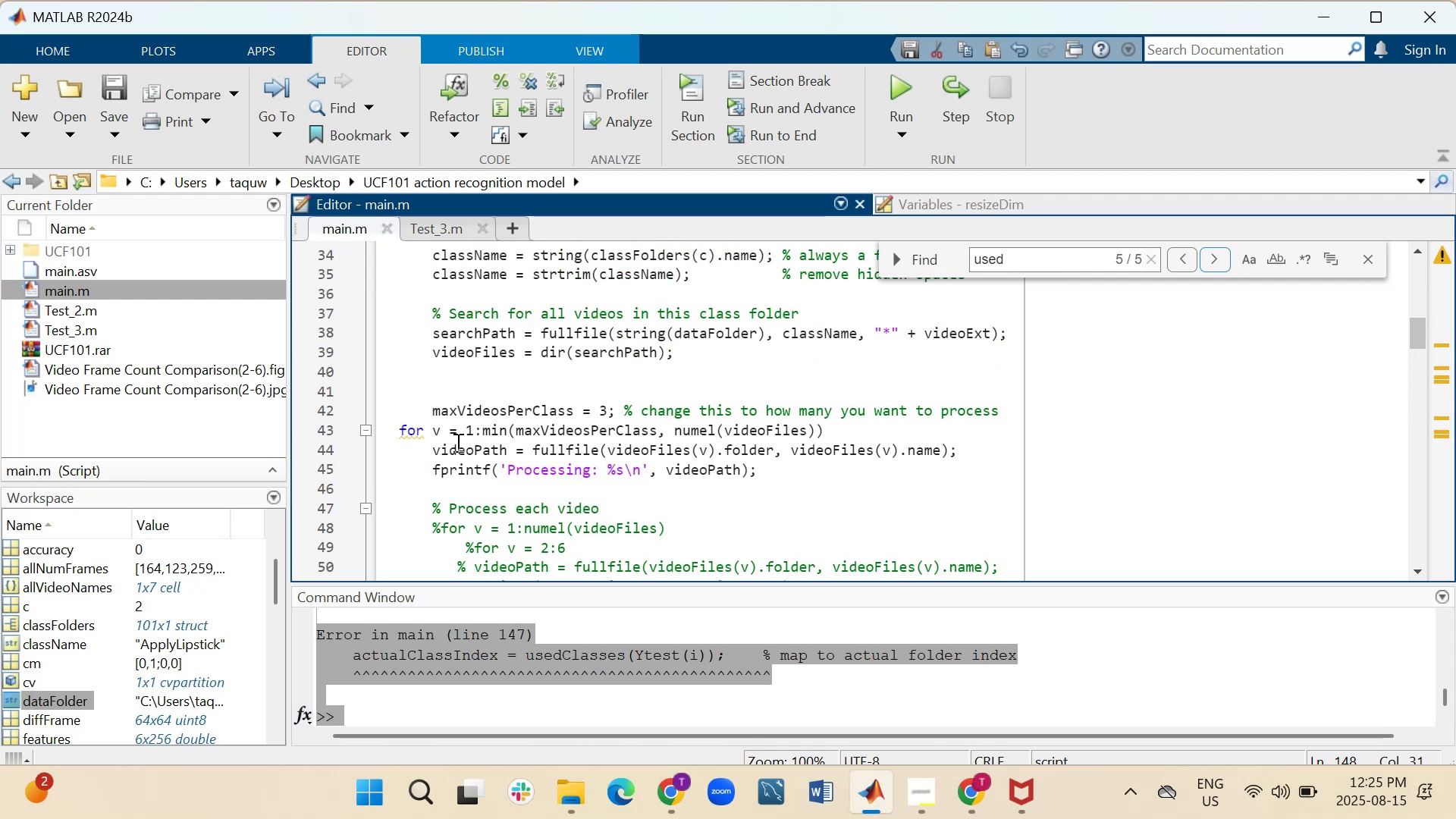 
scroll: coordinate [459, 441], scroll_direction: up, amount: 1.0
 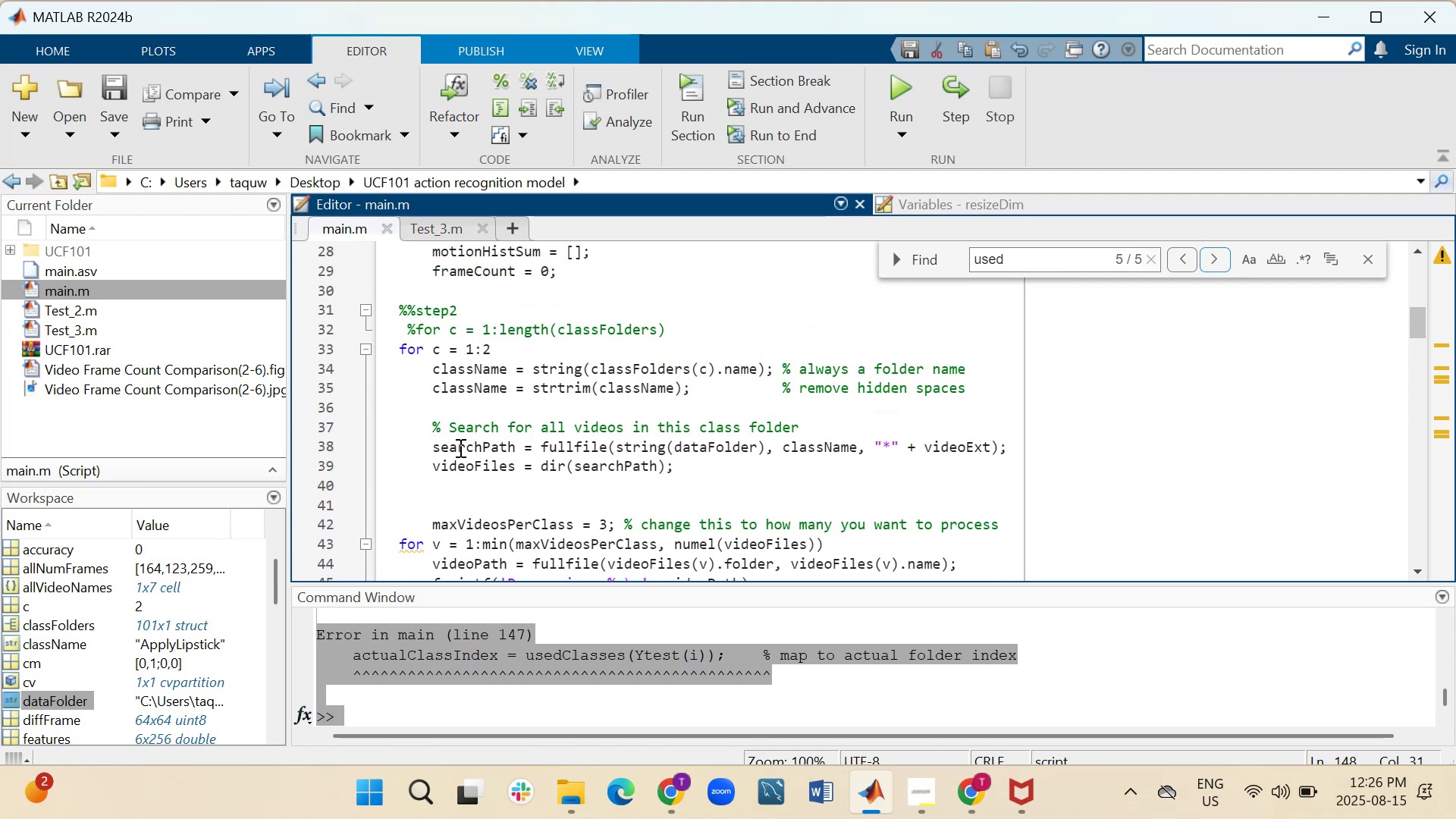 
scroll: coordinate [460, 479], scroll_direction: down, amount: 2.0
 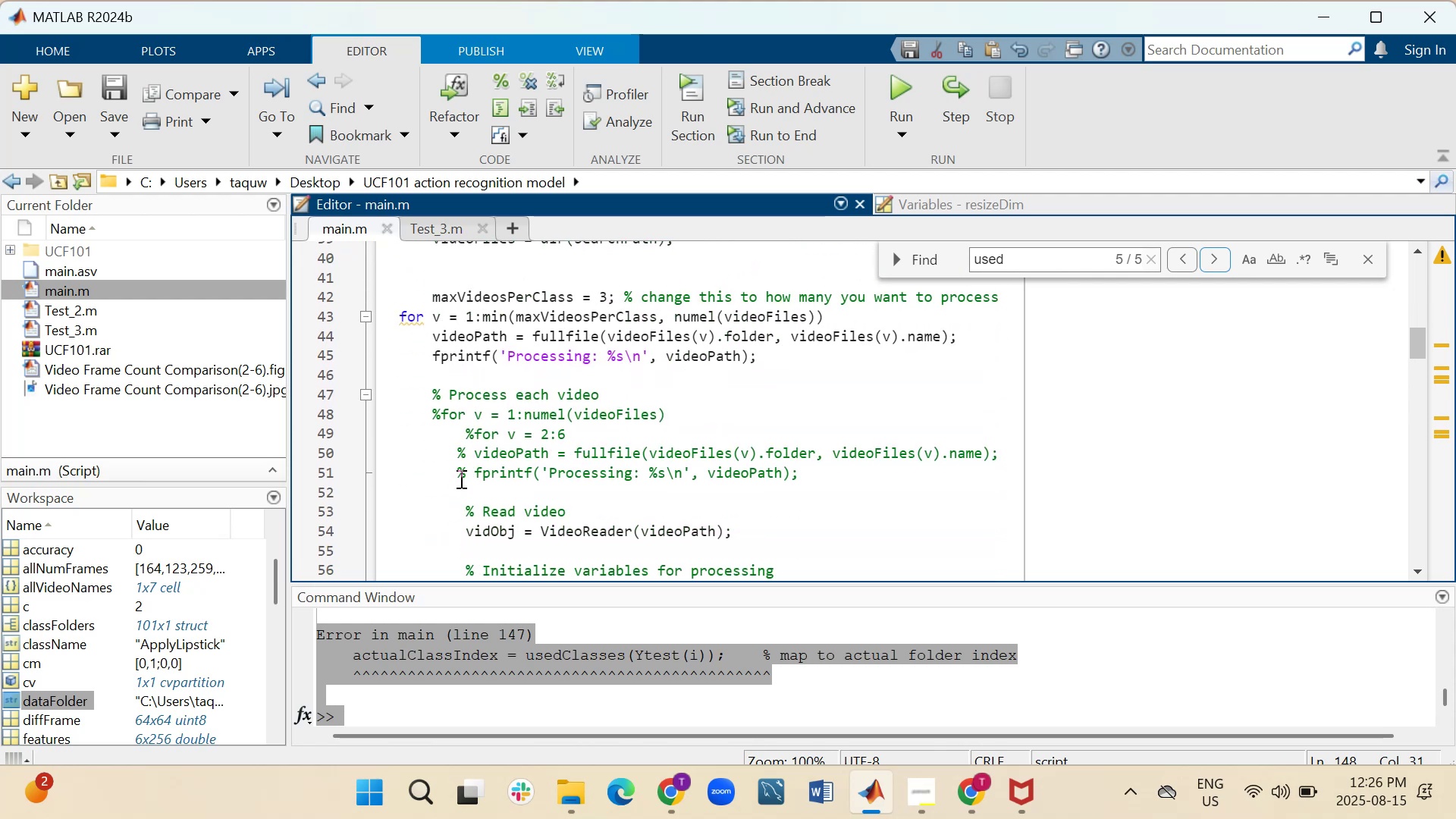 
scroll: coordinate [457, 470], scroll_direction: up, amount: 2.0
 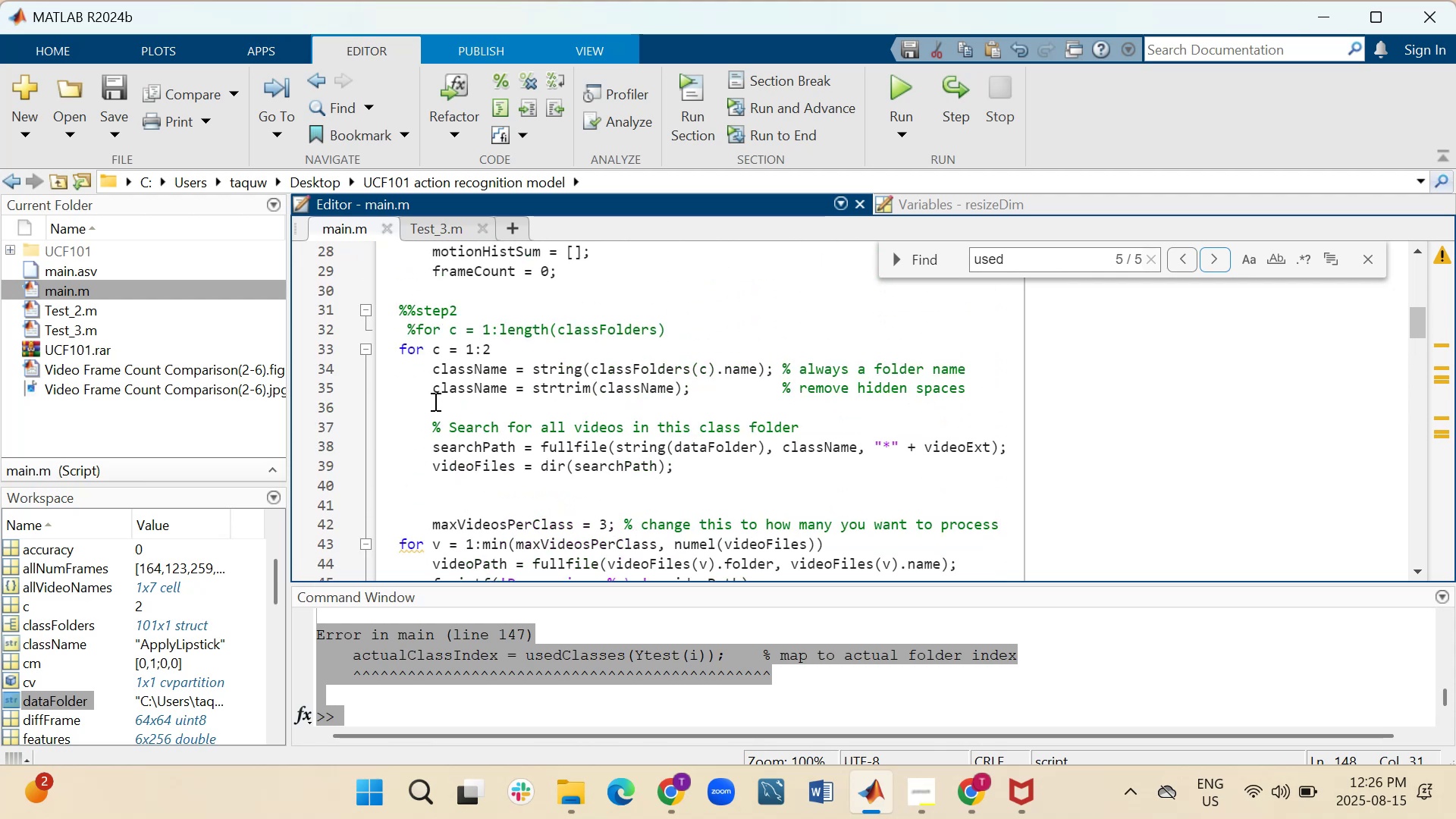 
scroll: coordinate [457, 497], scroll_direction: down, amount: 1.0
 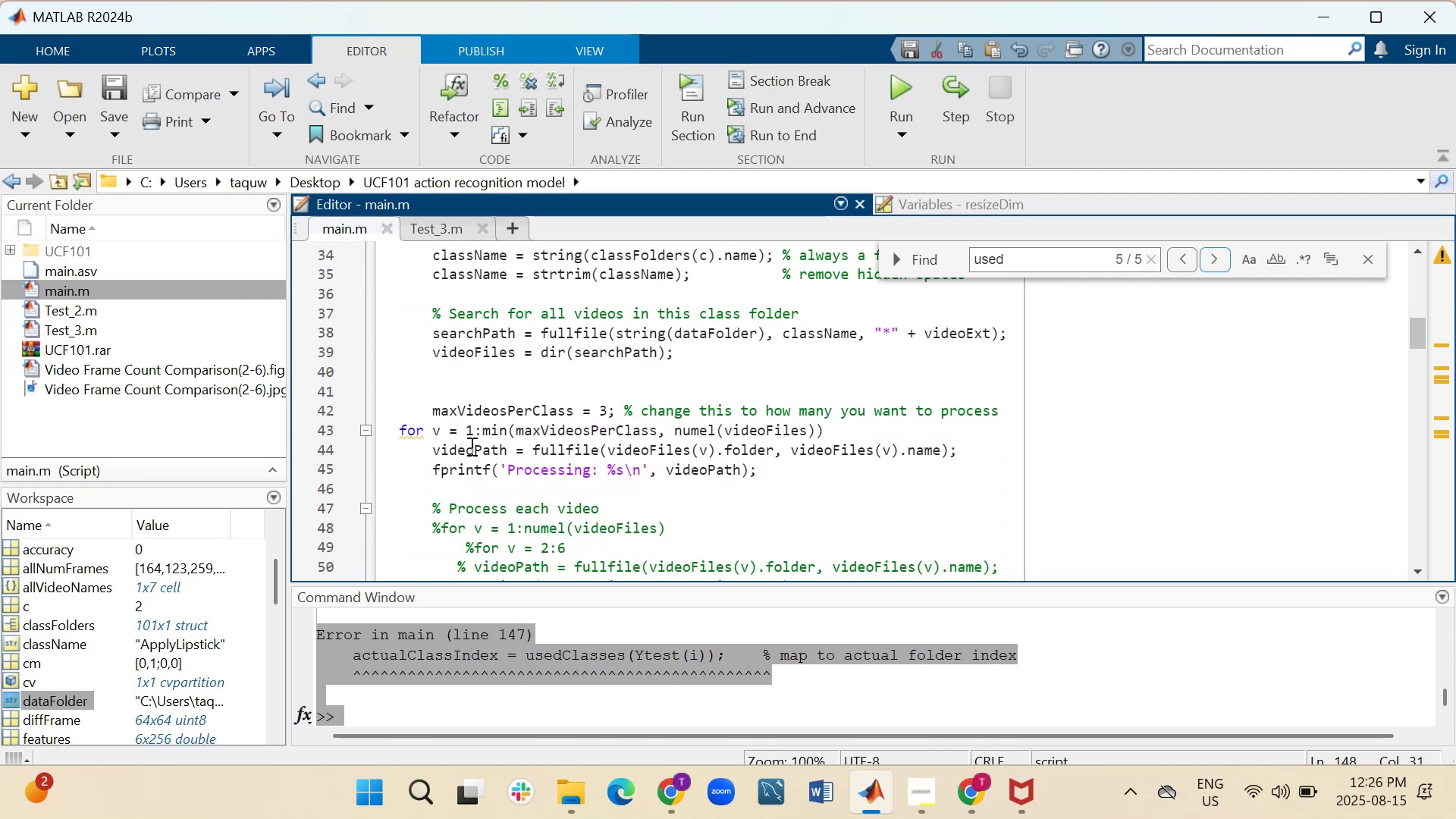 
scroll: coordinate [448, 446], scroll_direction: up, amount: 2.0
 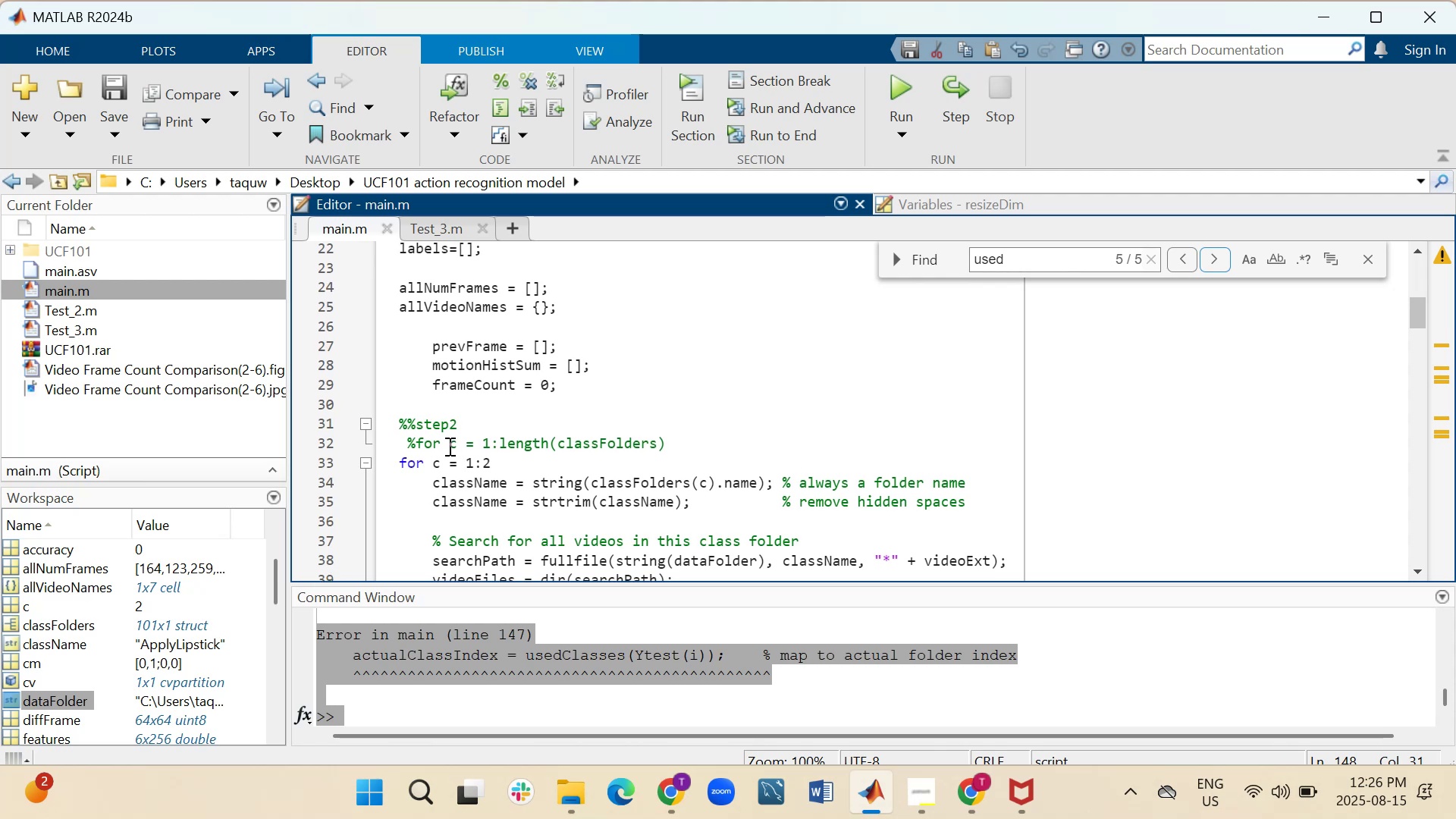 
scroll: coordinate [448, 446], scroll_direction: down, amount: 2.0
 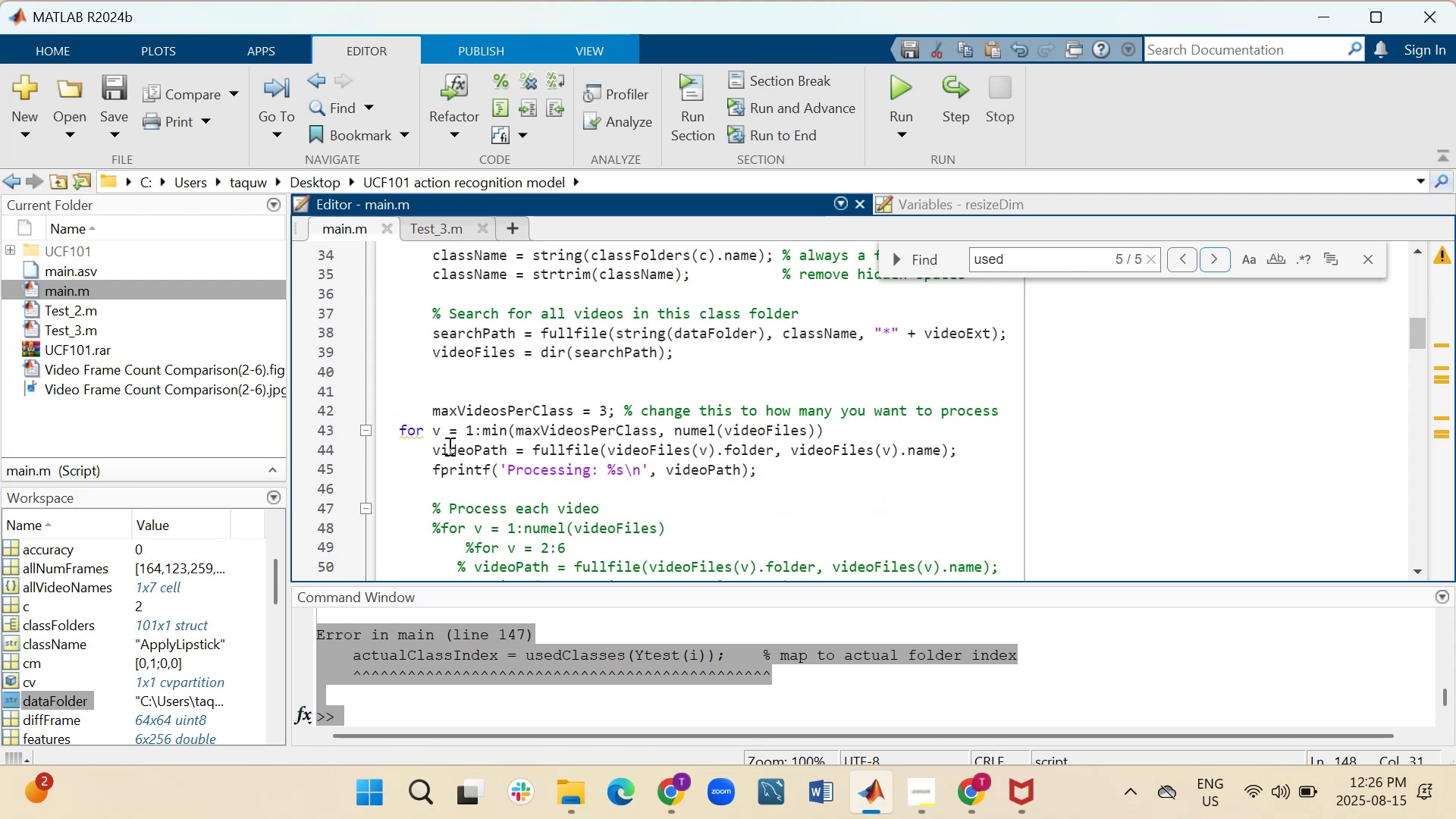 
scroll: coordinate [441, 438], scroll_direction: up, amount: 3.0
 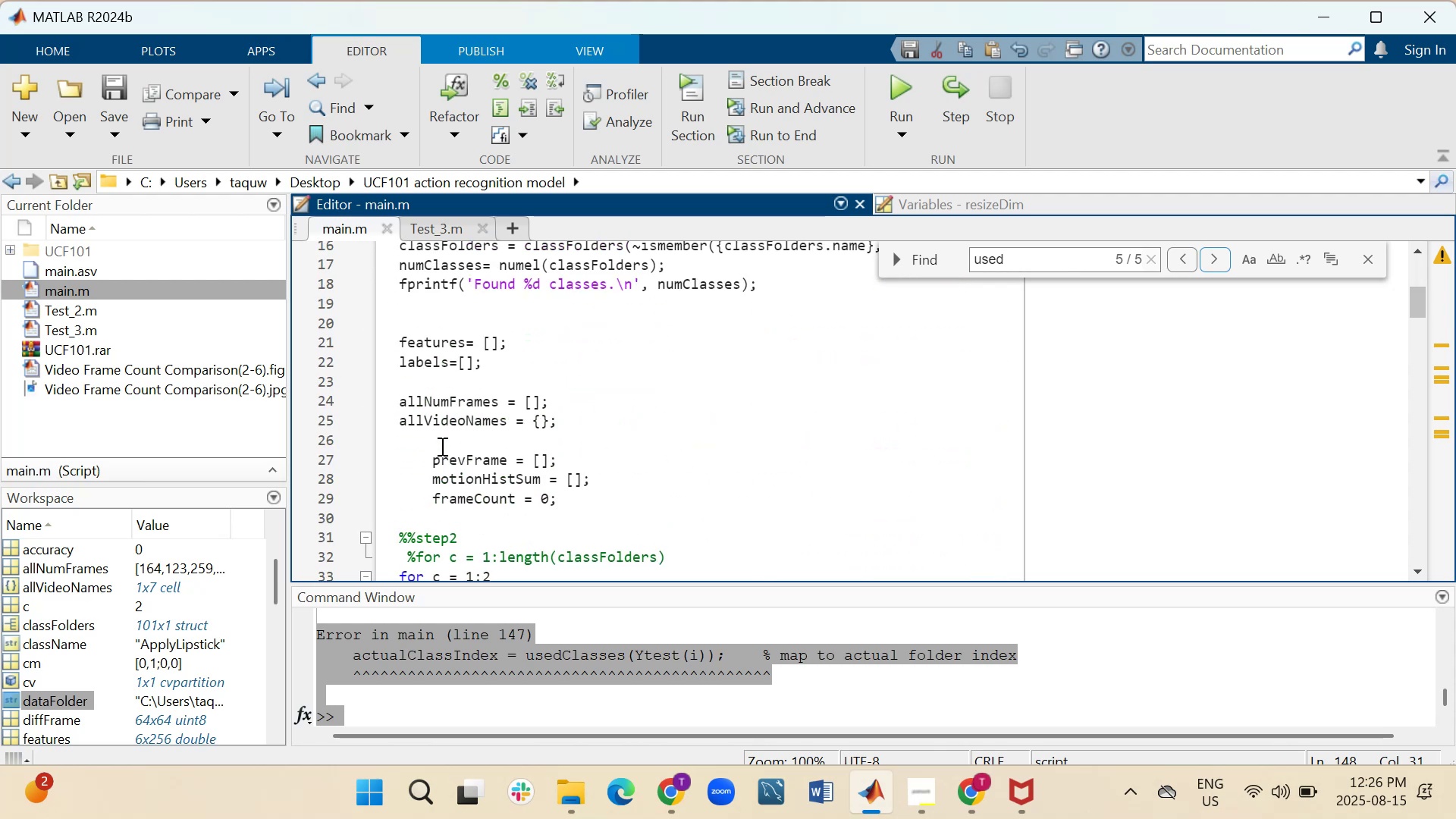 
scroll: coordinate [444, 488], scroll_direction: down, amount: 1.0
 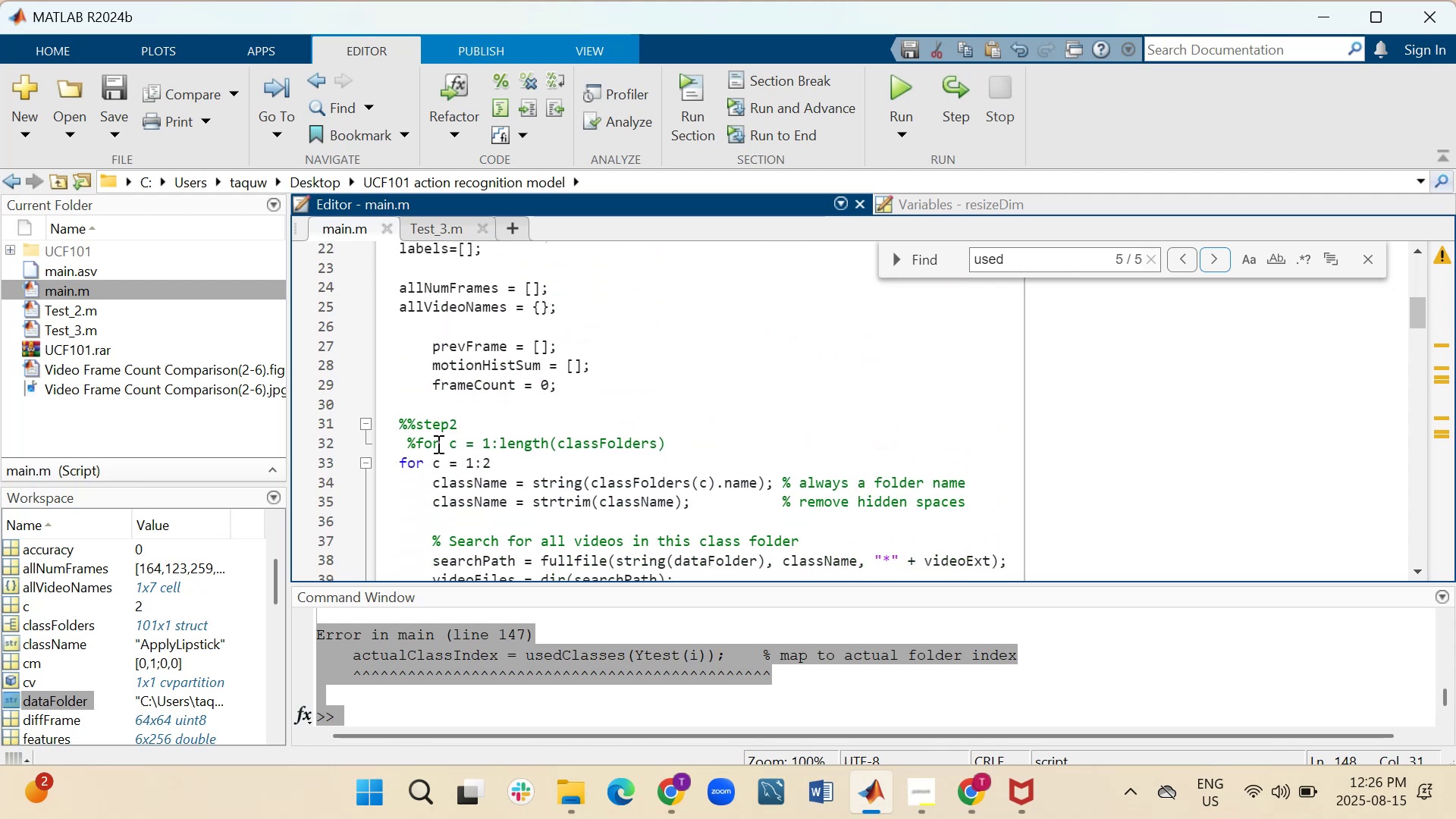 
scroll: coordinate [475, 453], scroll_direction: up, amount: 2.0
 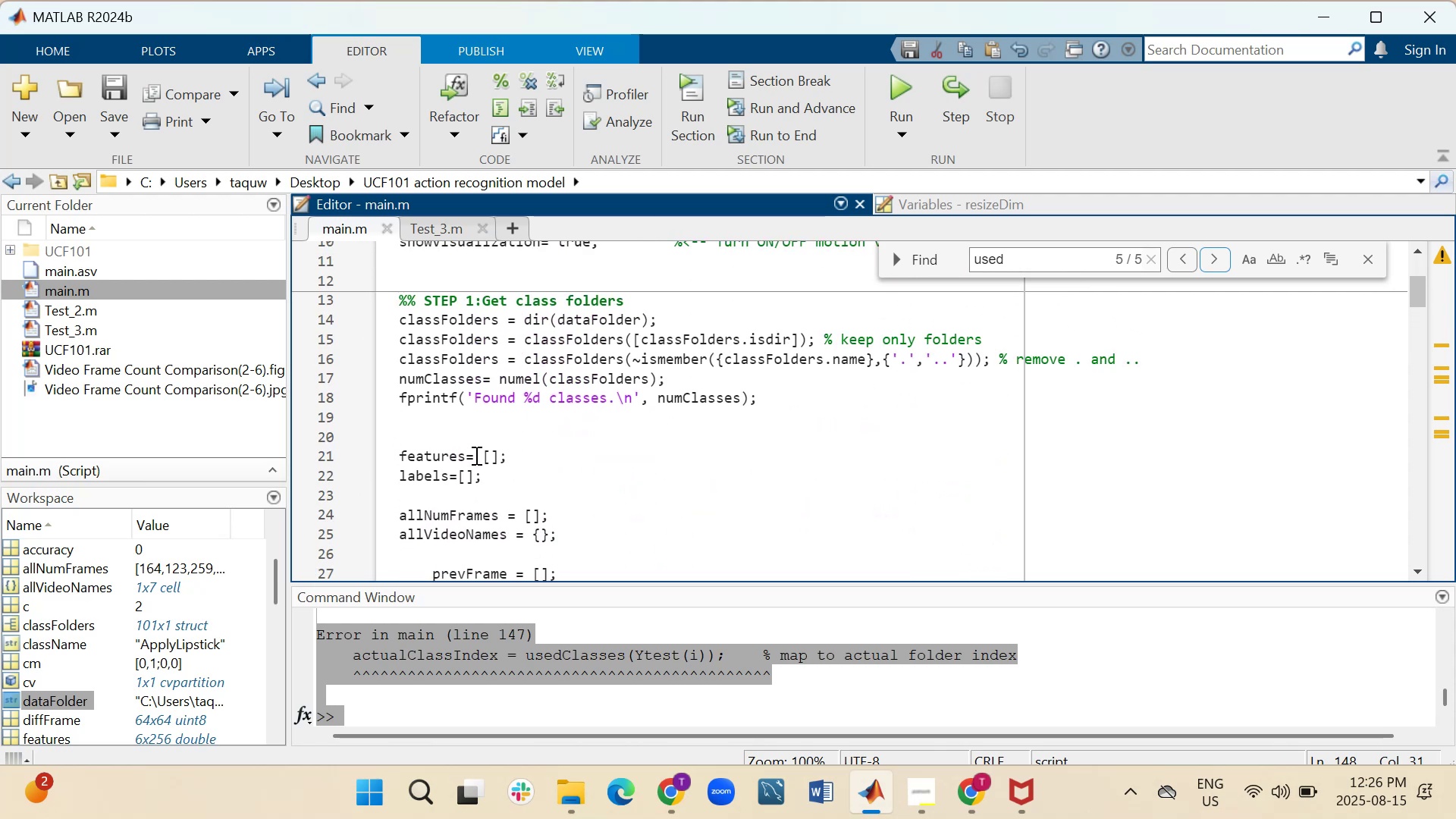 
scroll: coordinate [475, 456], scroll_direction: down, amount: 1.0
 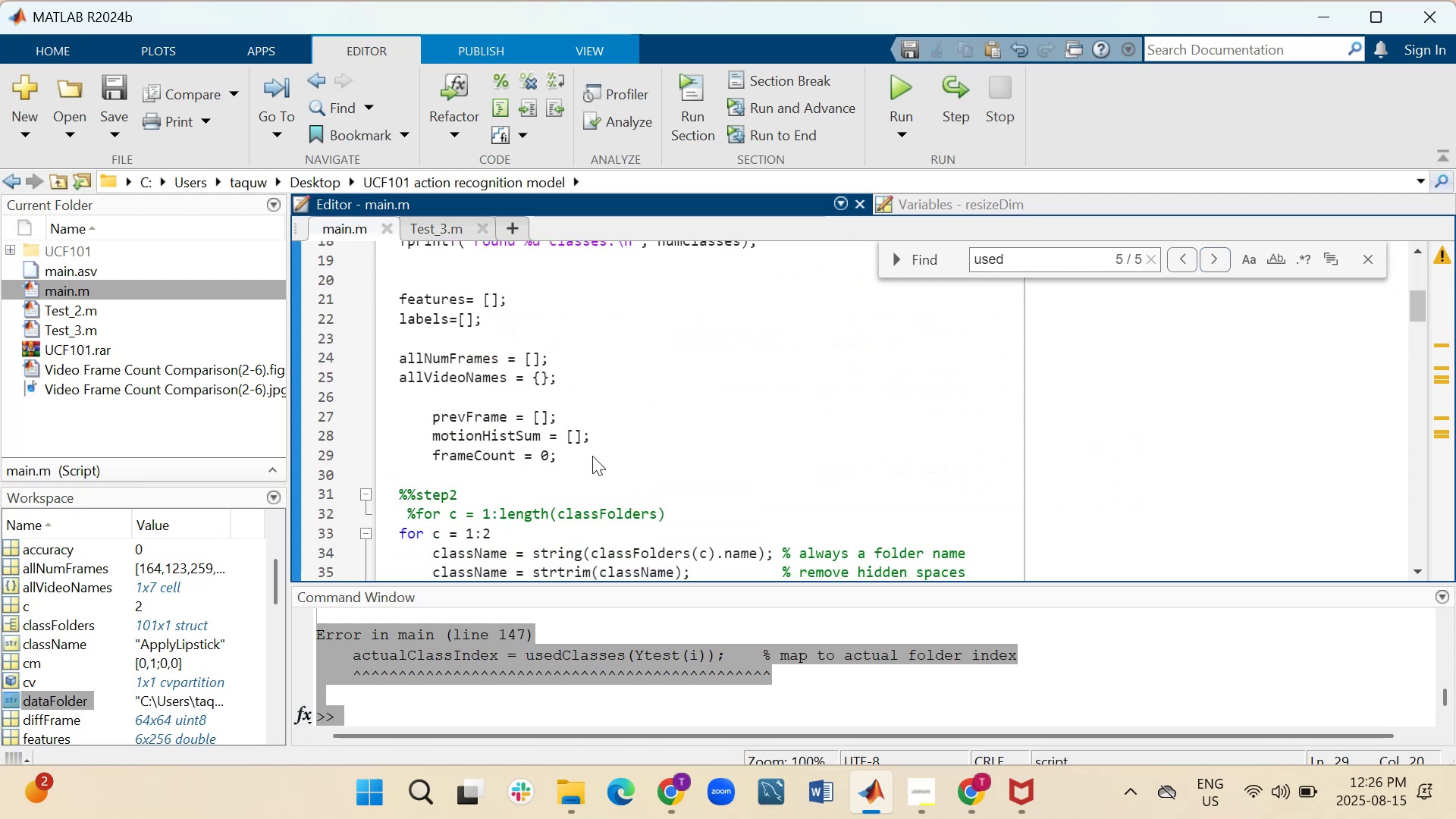 
key(Enter)
 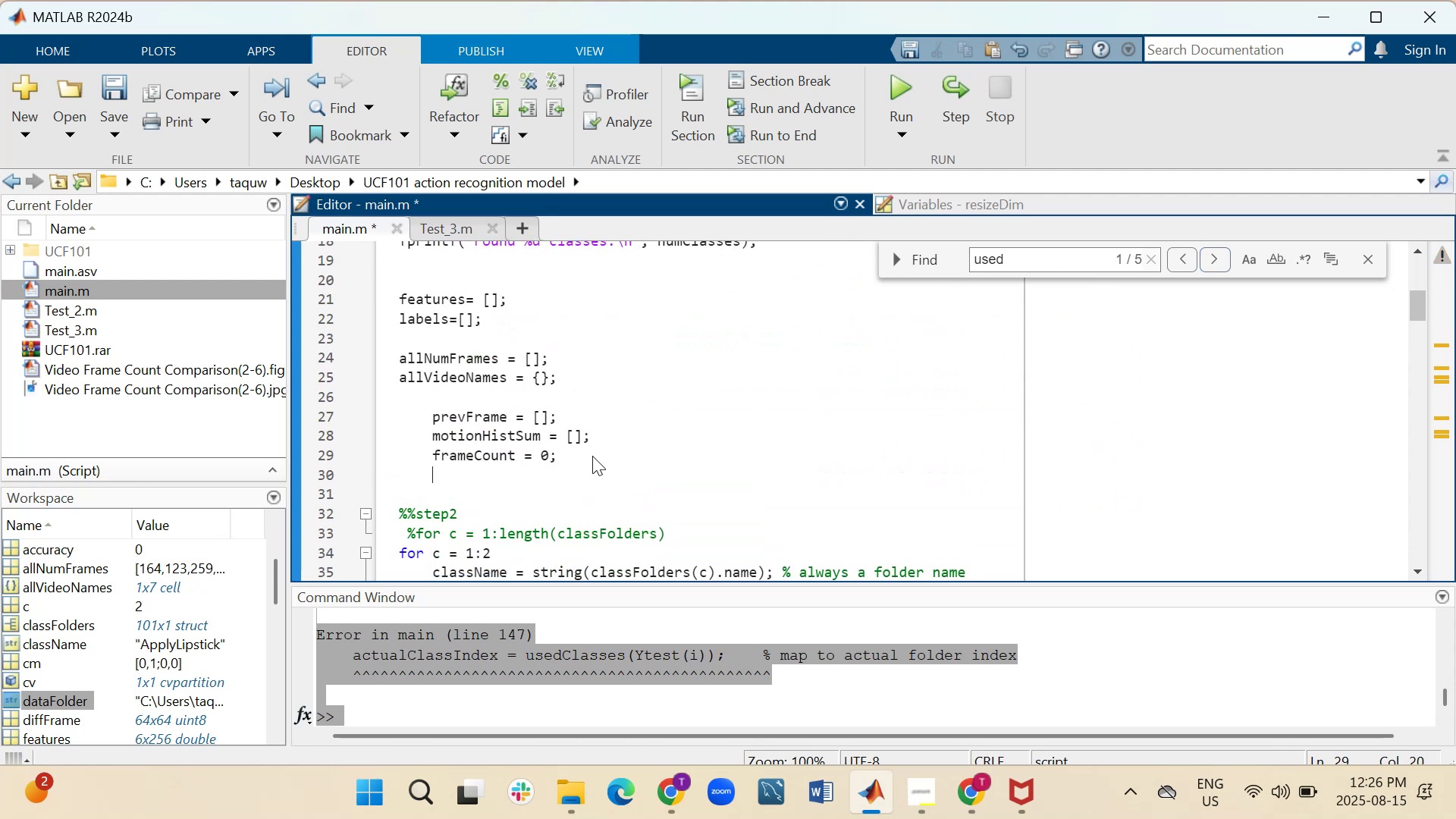 
key(Enter)
 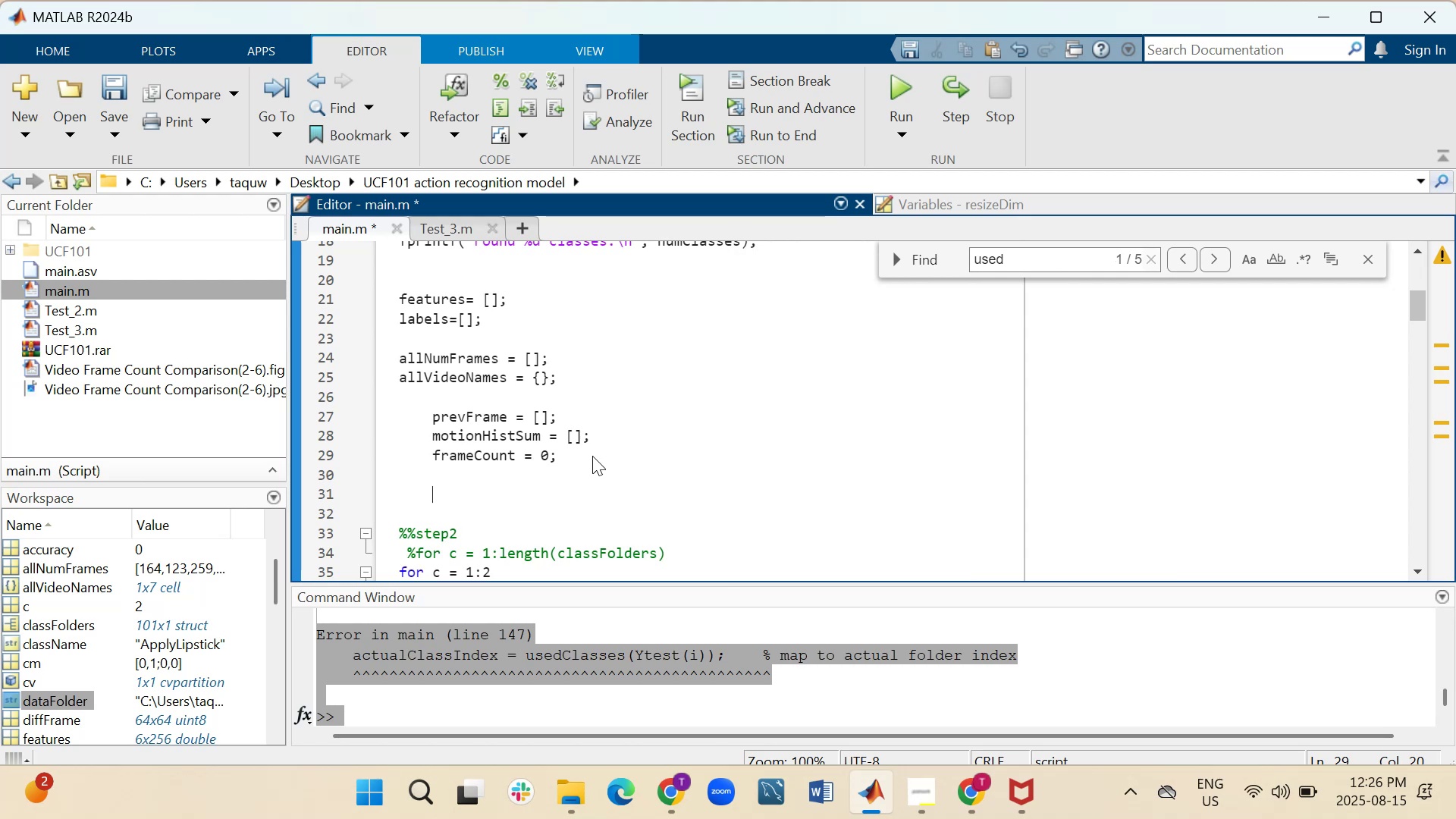 
key(Backspace)
 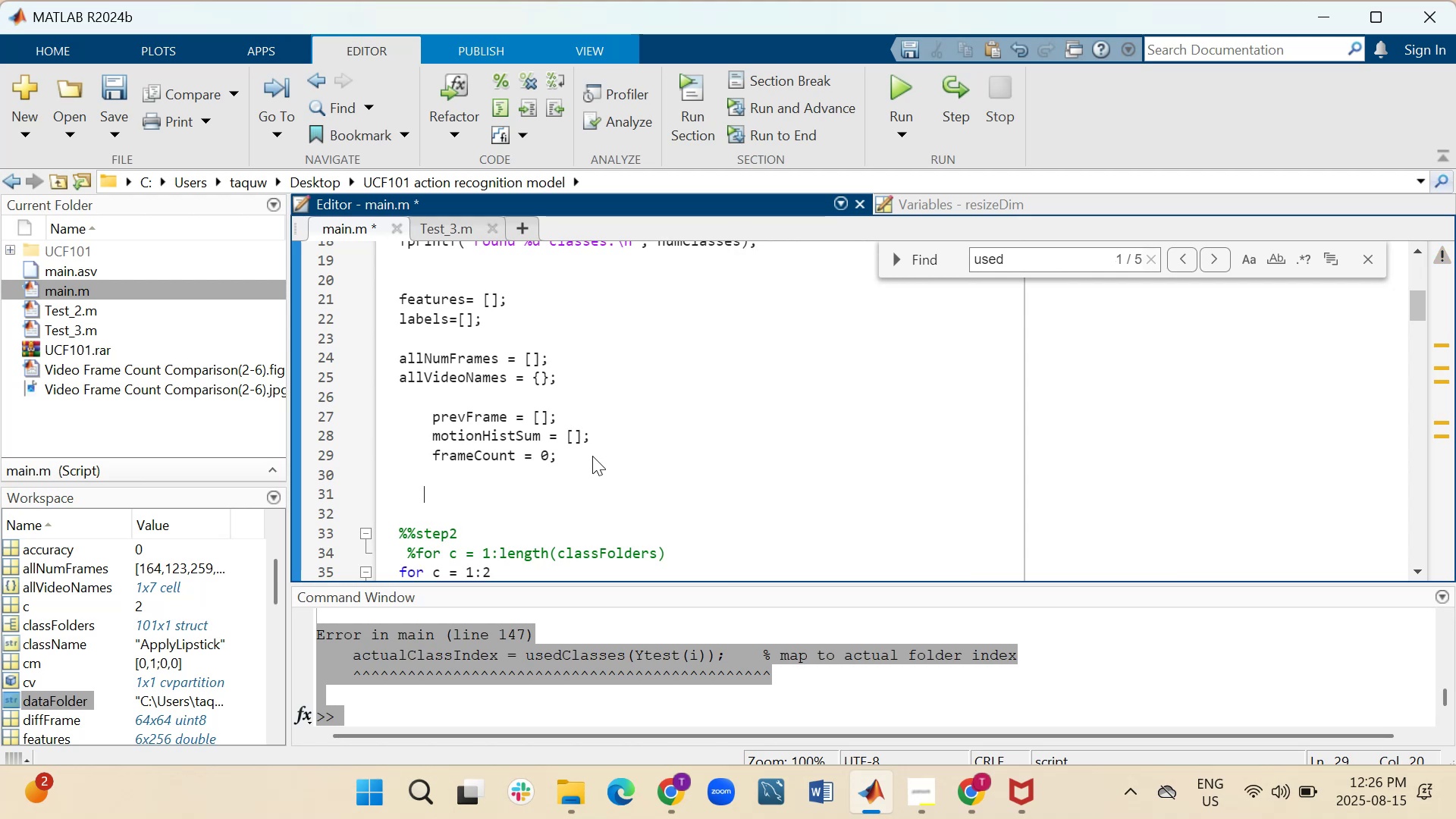 
key(Backspace)
 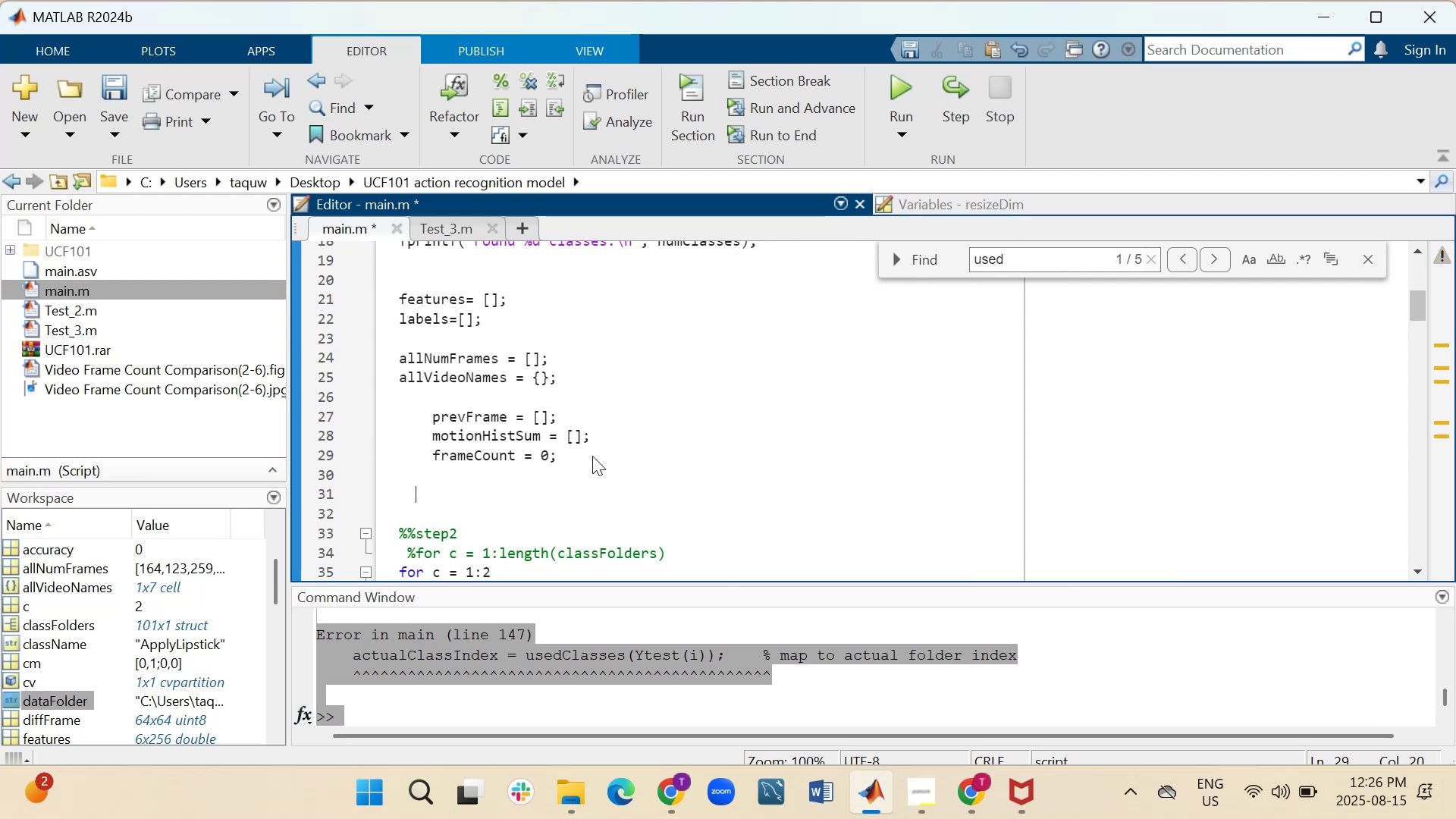 
key(Backspace)
 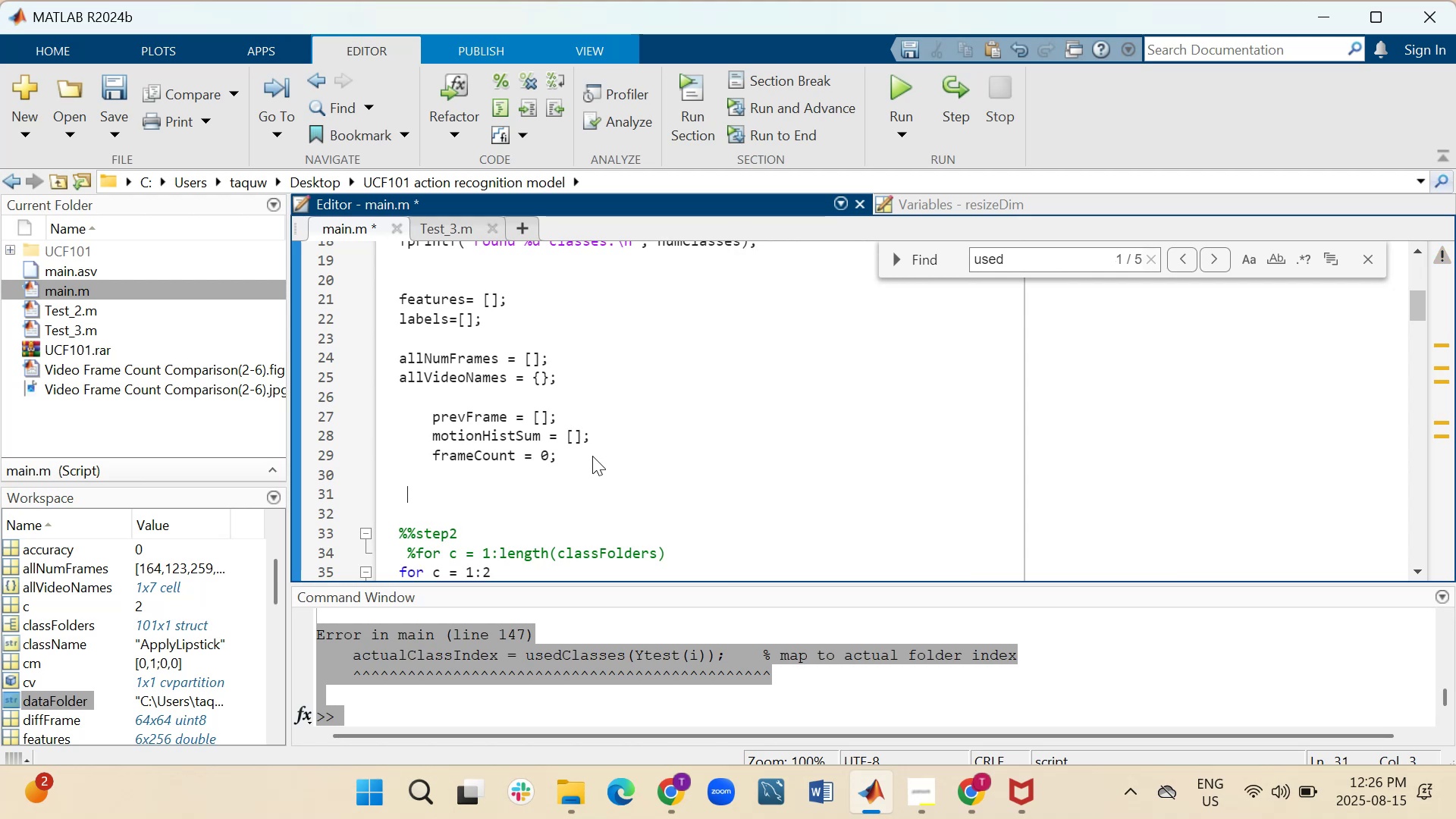 
key(Backspace)
 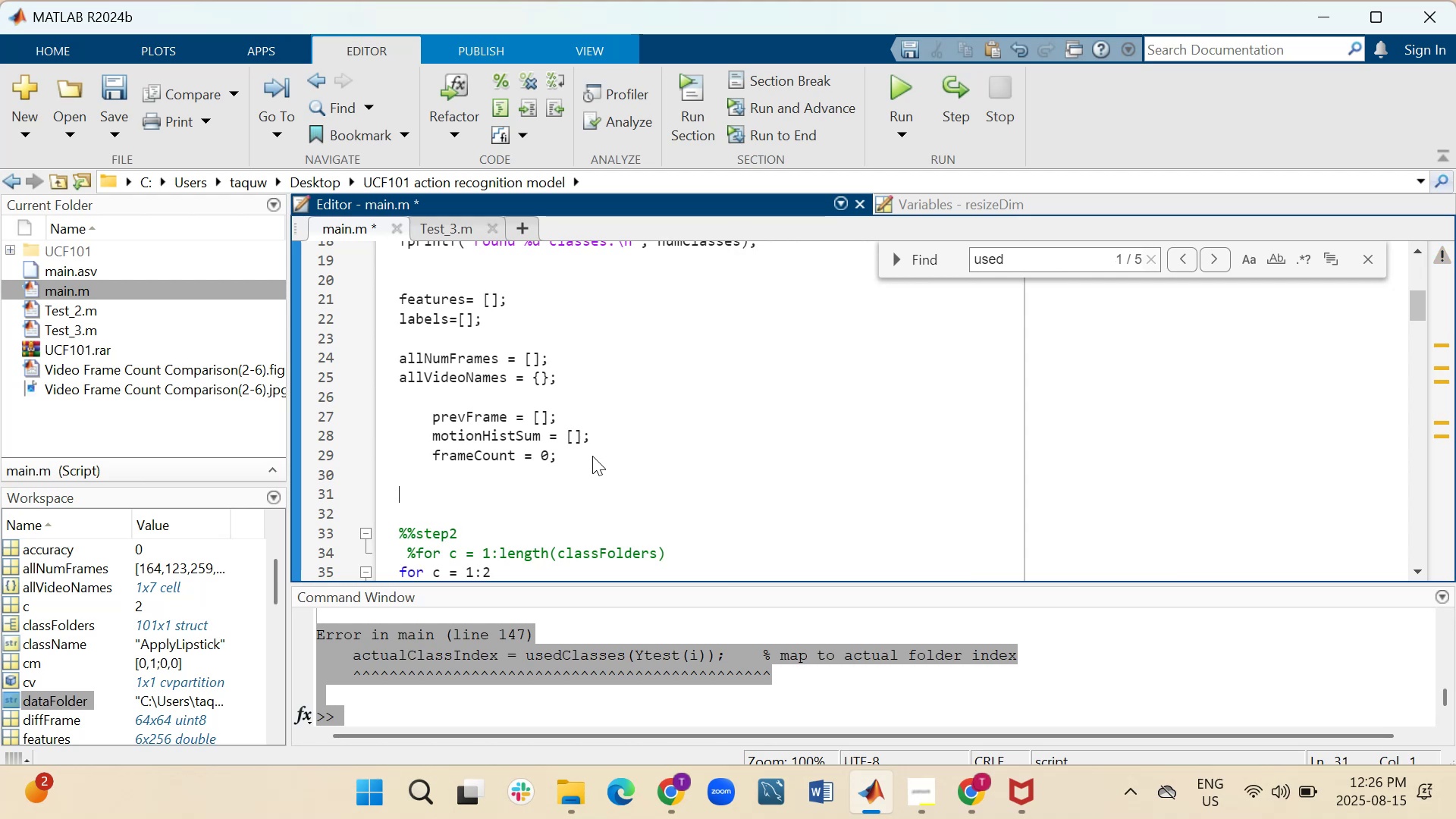 
key(Backspace)
 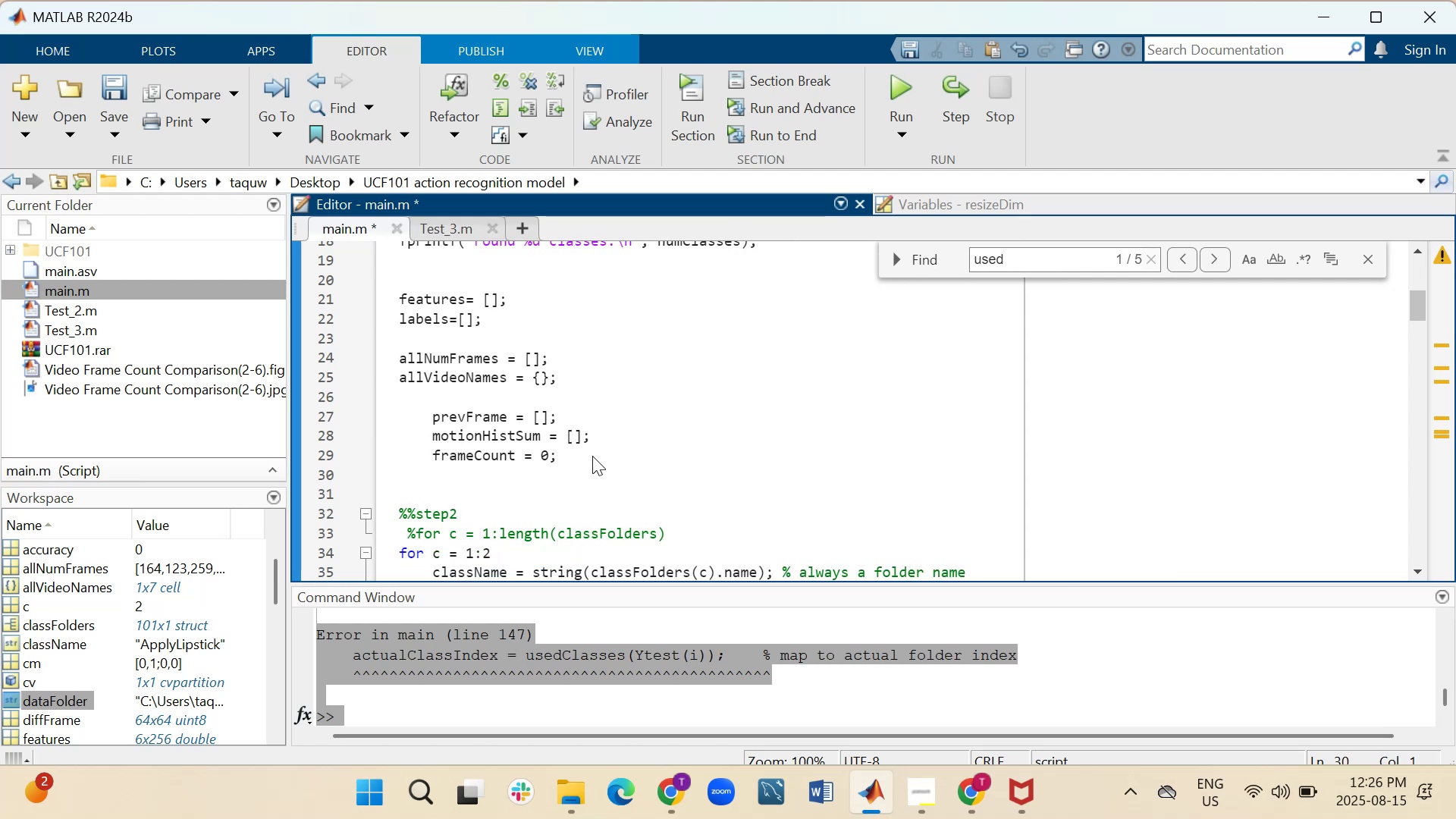 
key(Enter)
 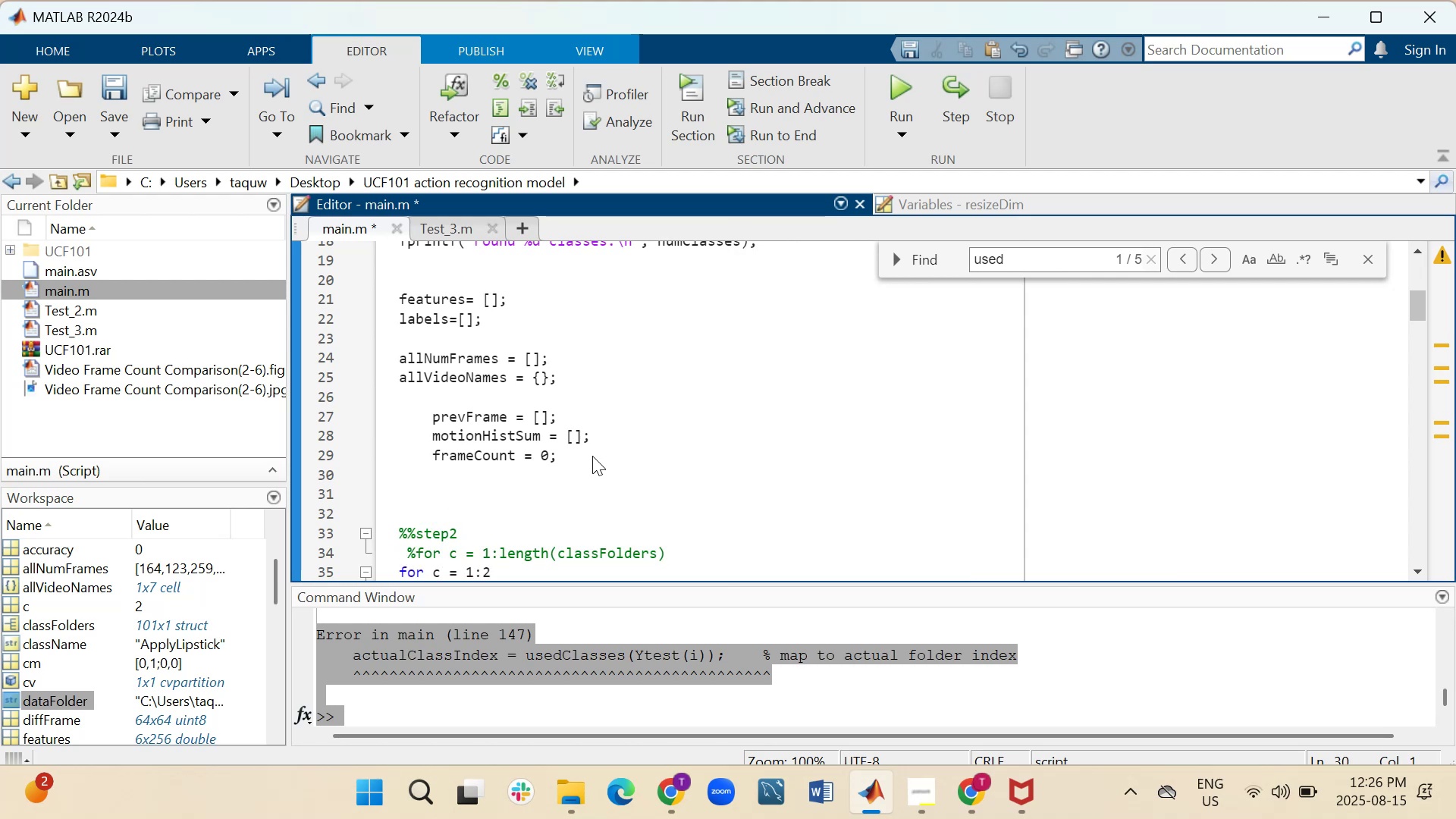 
key(Enter)
 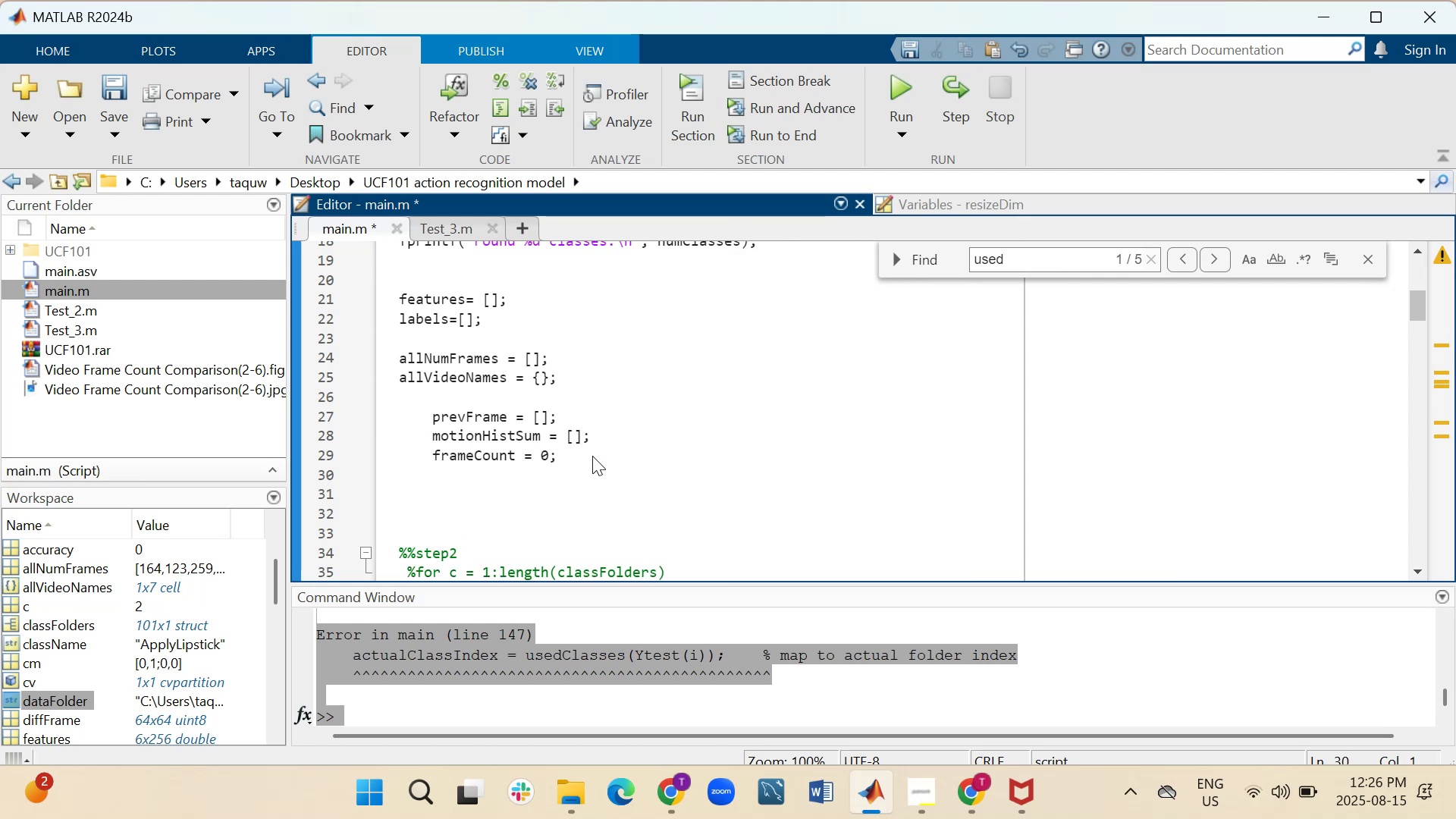 
key(Backspace)
 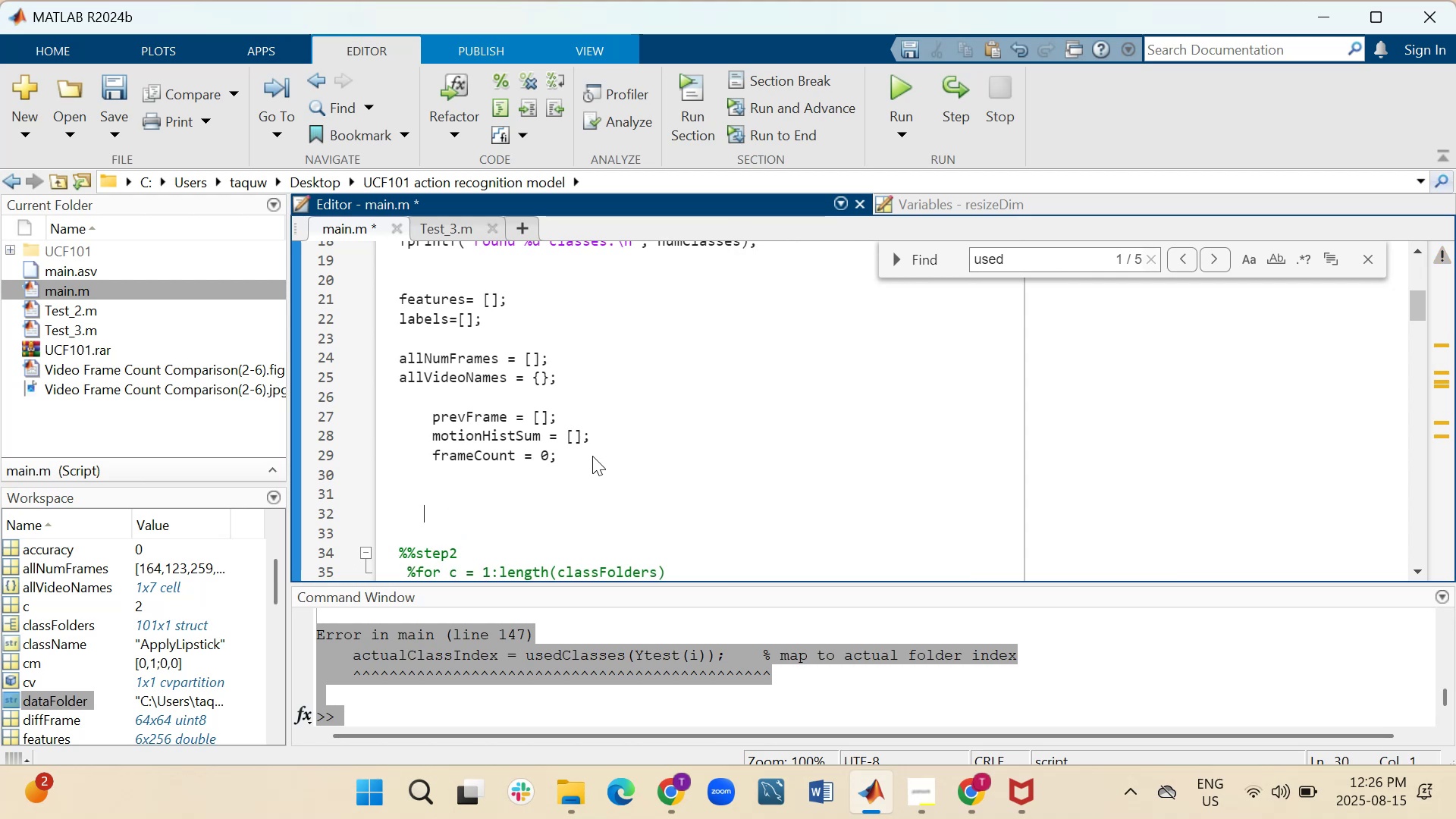 
key(Backspace)
 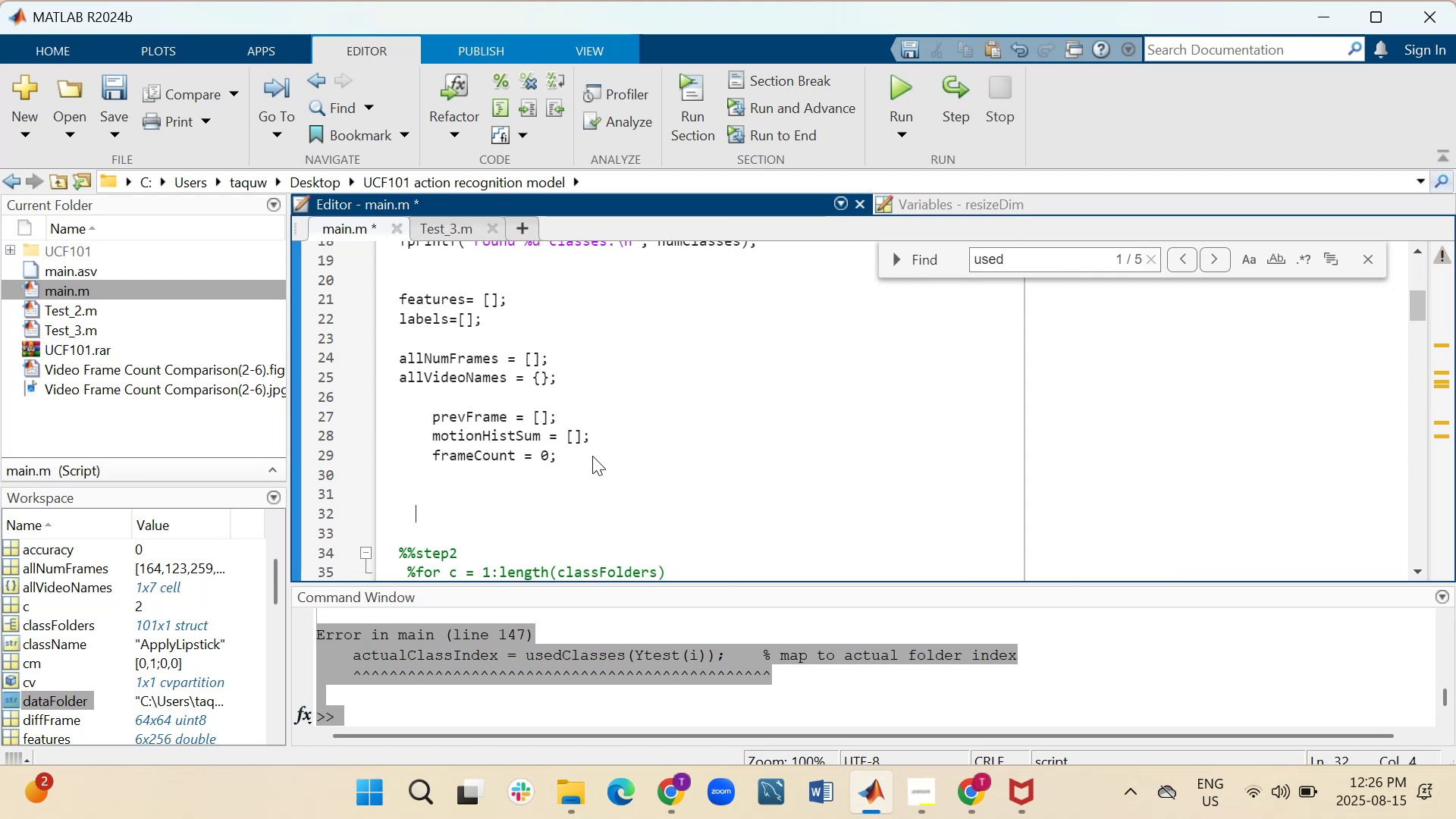 
key(Backspace)
 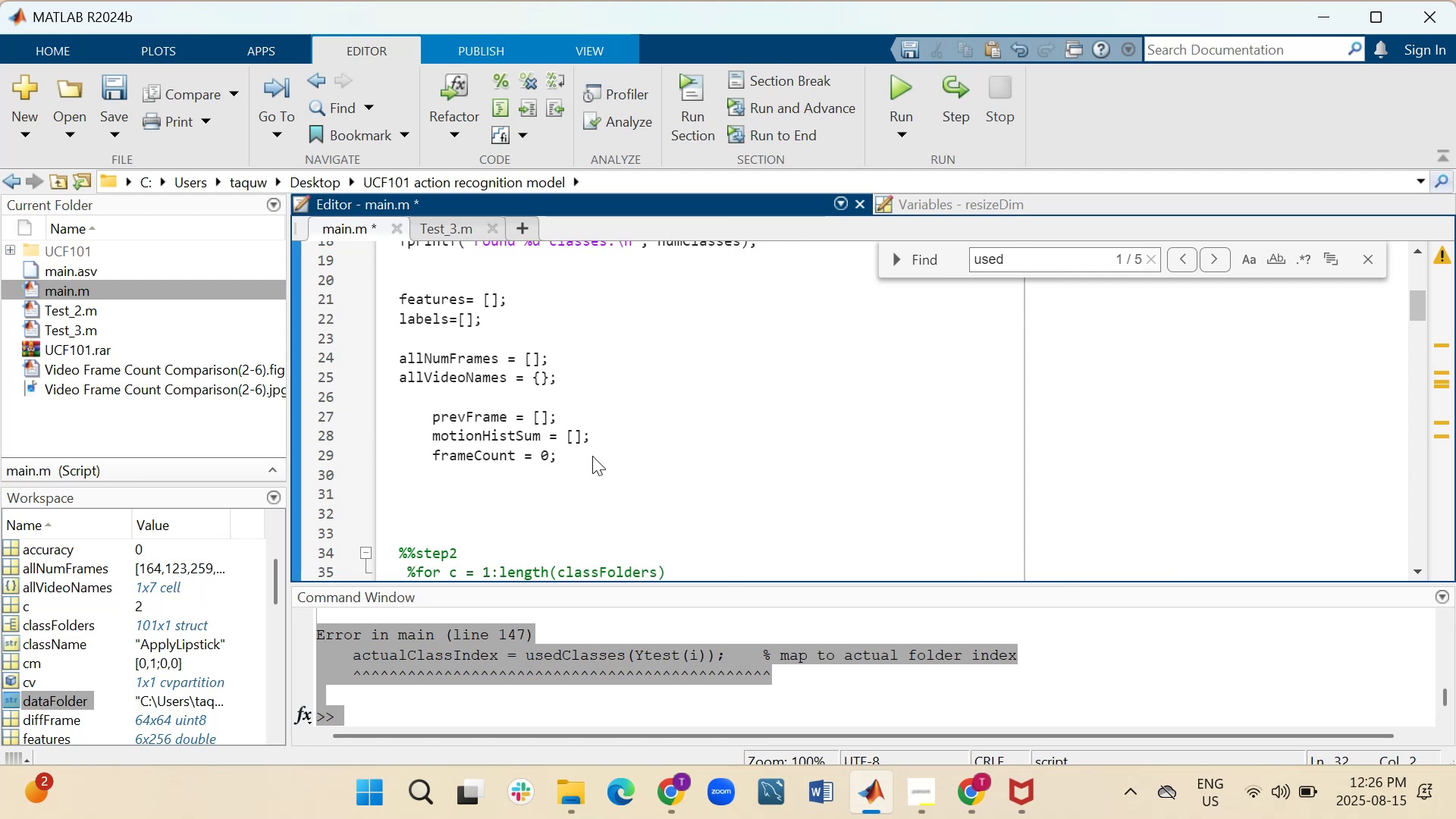 
key(Backspace)
 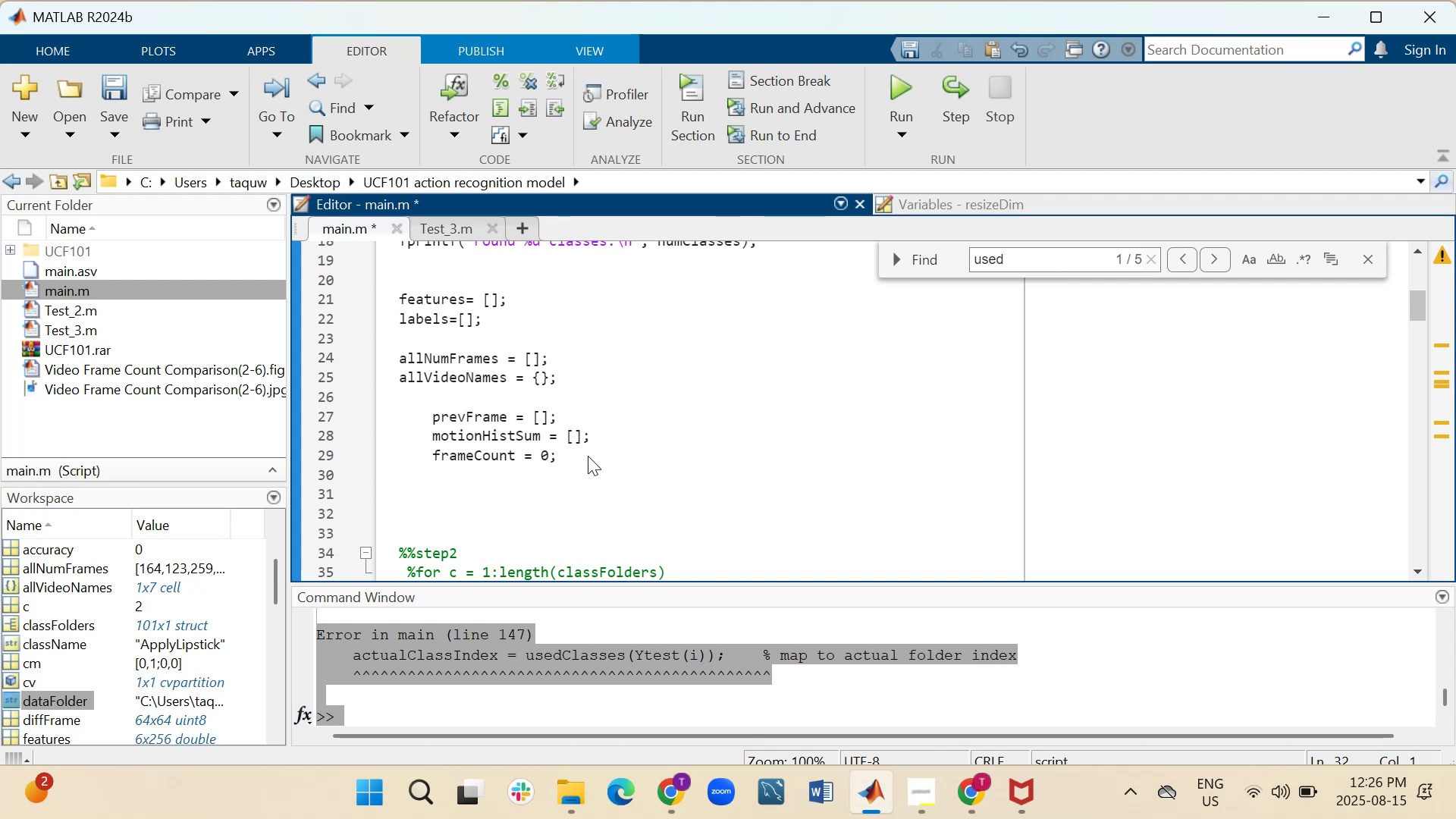 
key(Control+V)
 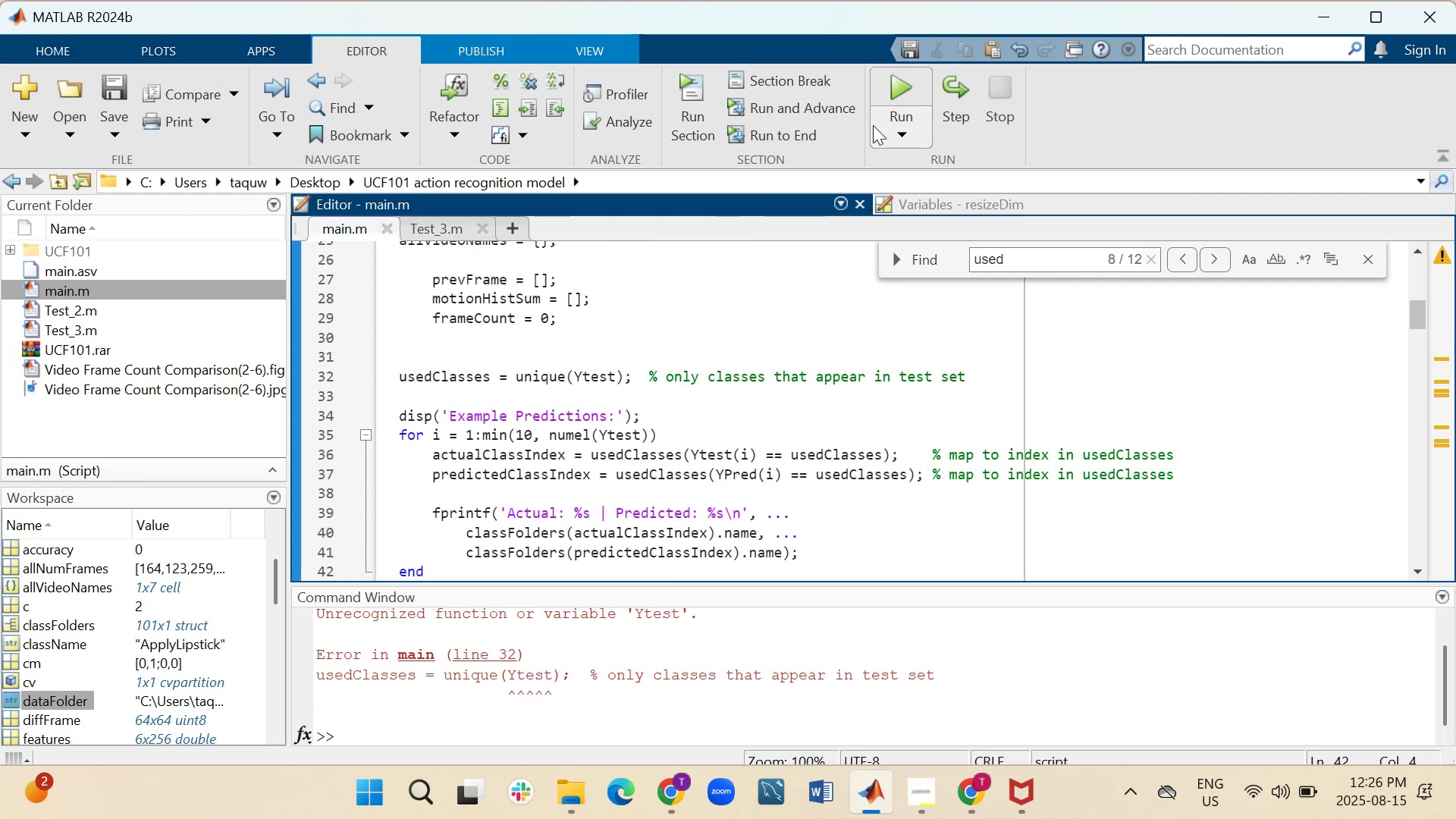 
scroll: coordinate [542, 654], scroll_direction: down, amount: 3.0
 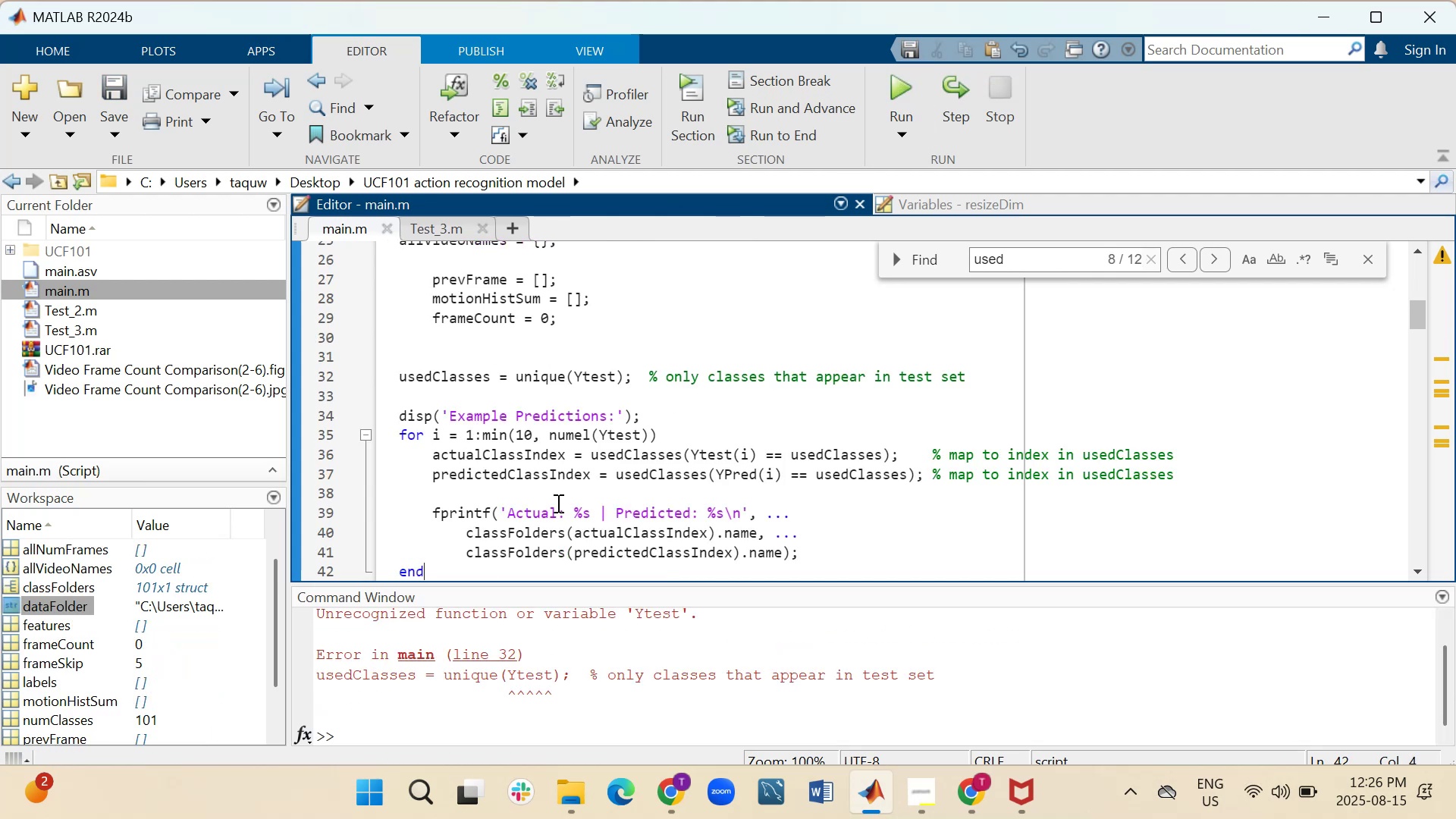 
left_click([557, 498])
 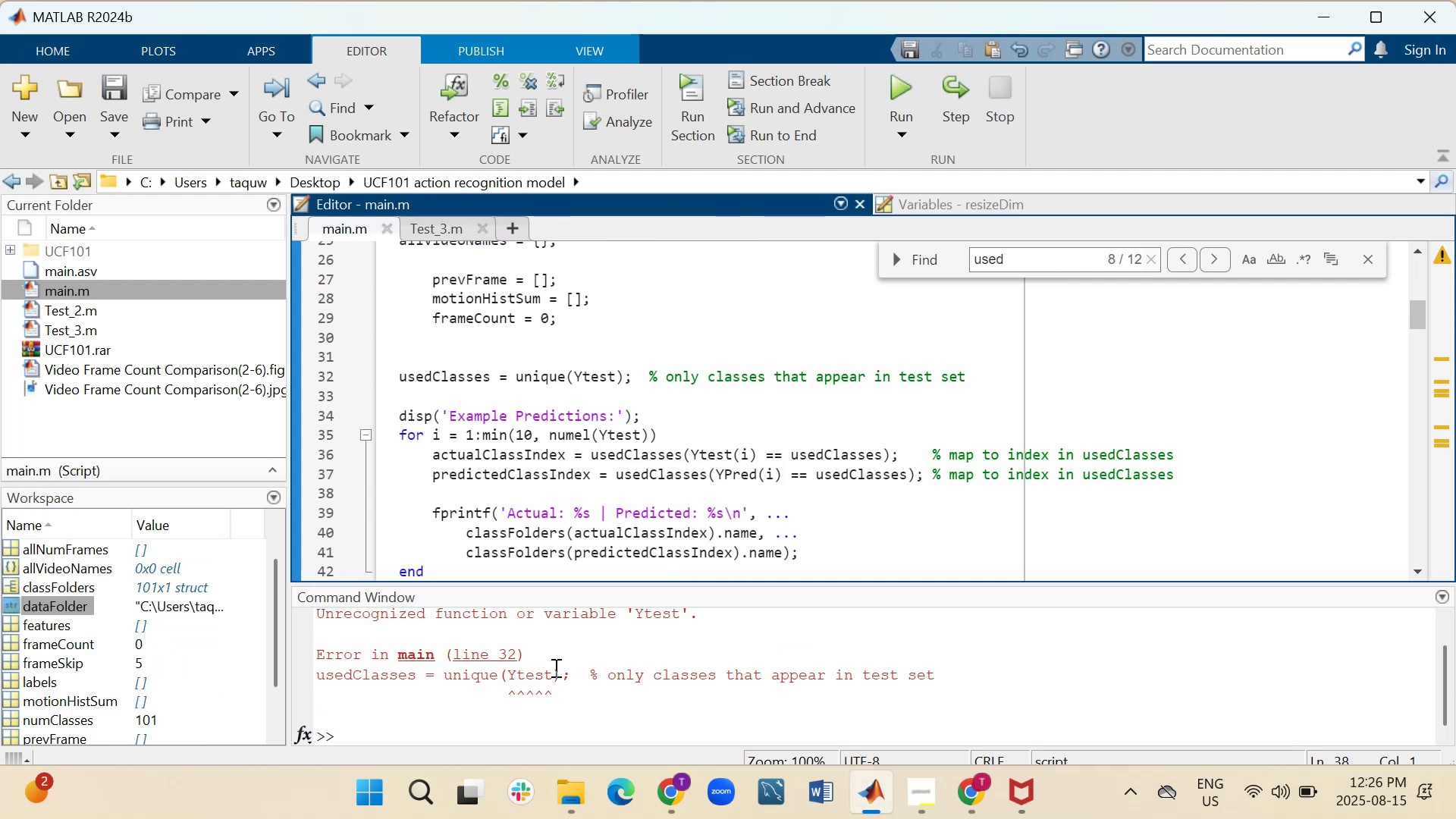 
scroll: coordinate [544, 679], scroll_direction: up, amount: 3.0
 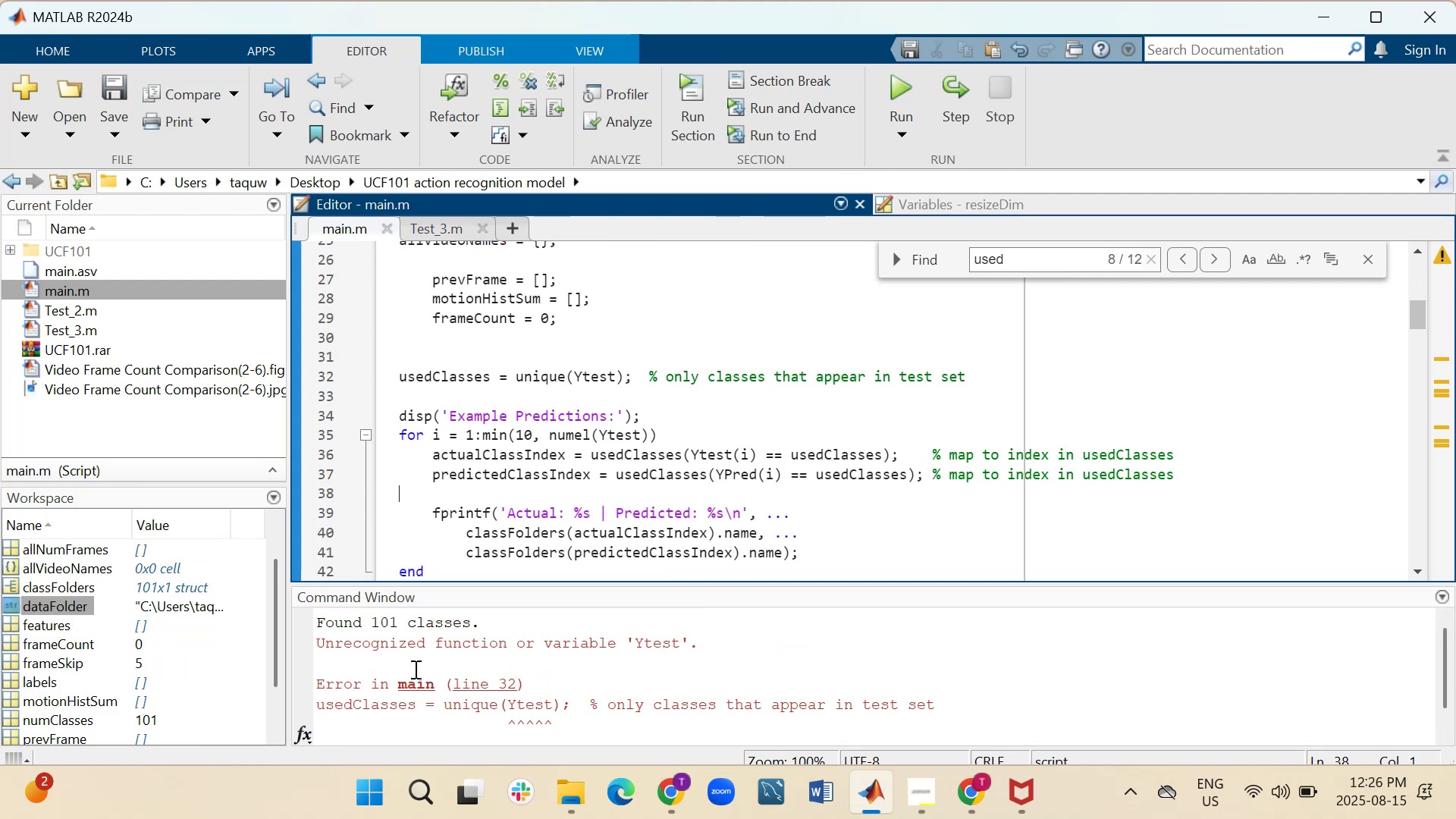 
left_click([400, 662])
 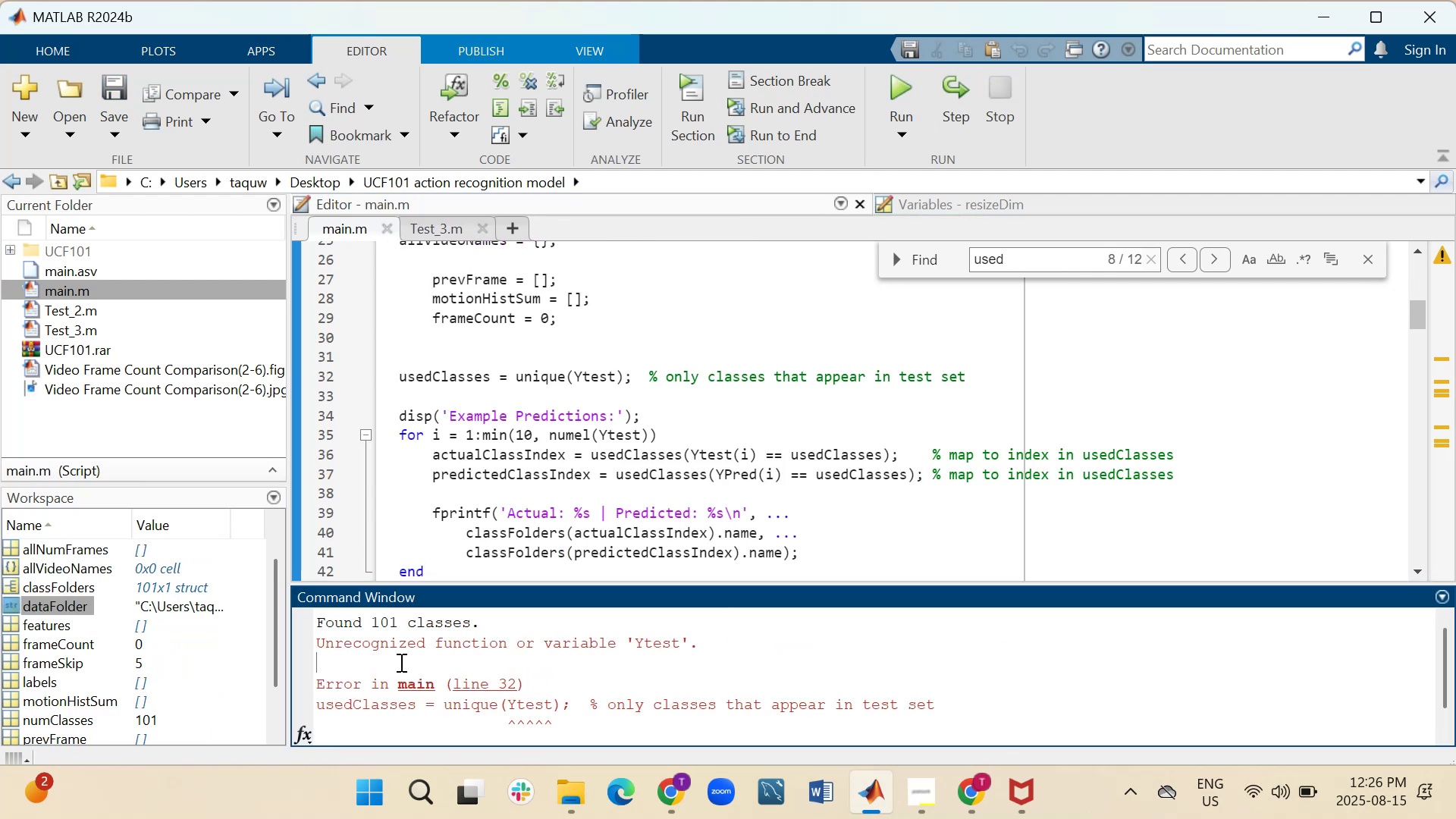 
key(Control+A)
 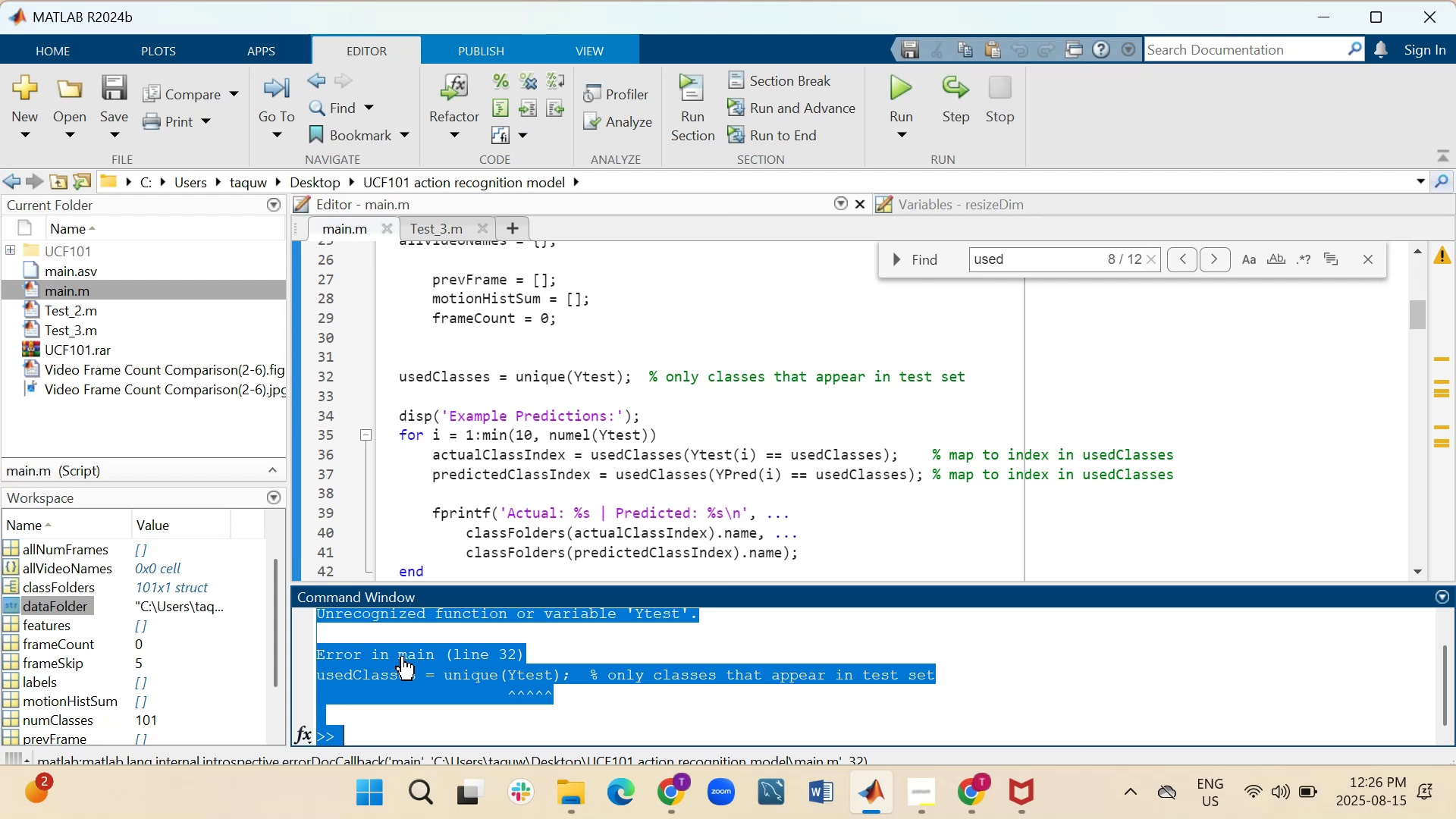 
key(Control+C)
 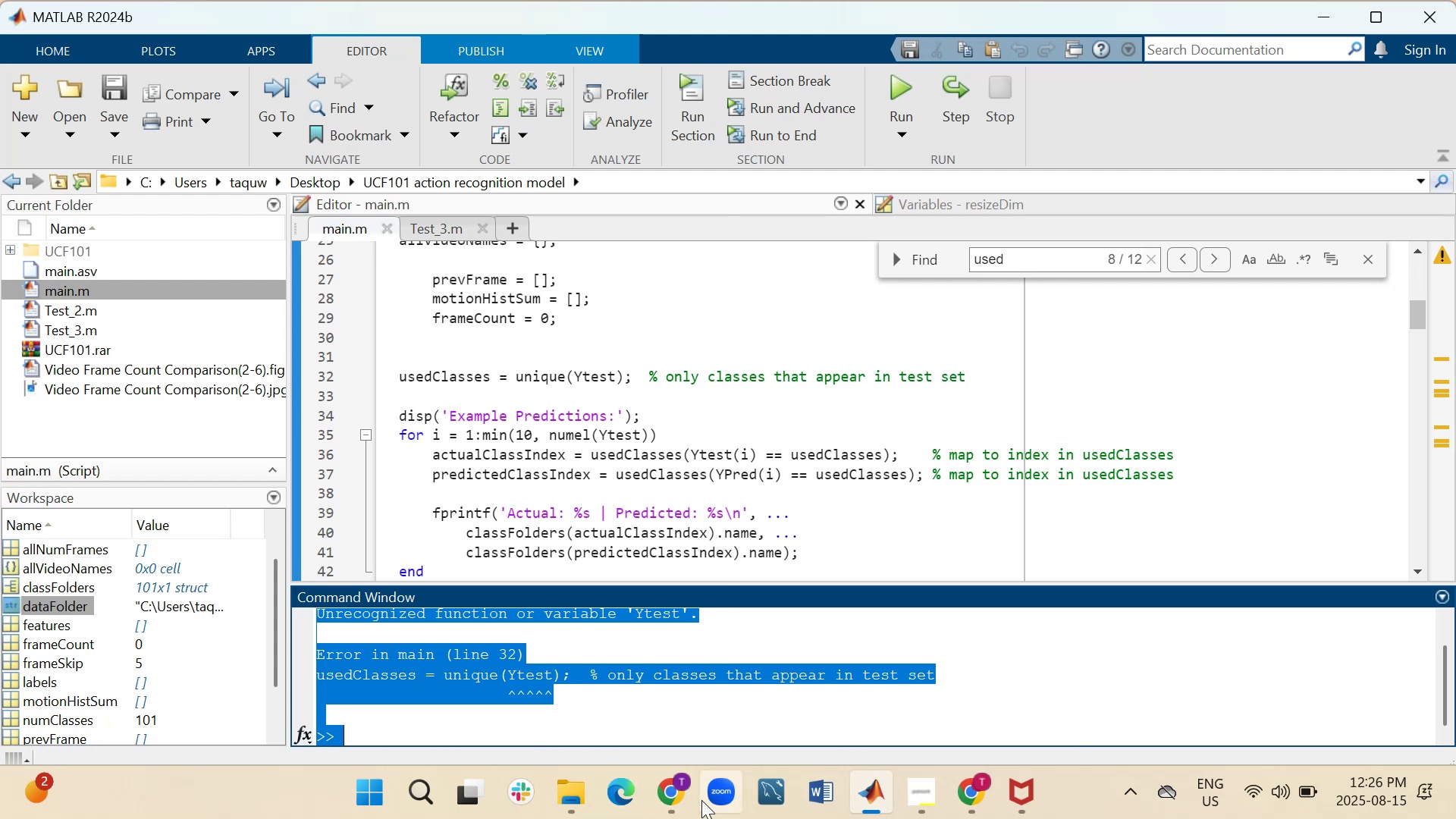 
left_click([676, 795])
 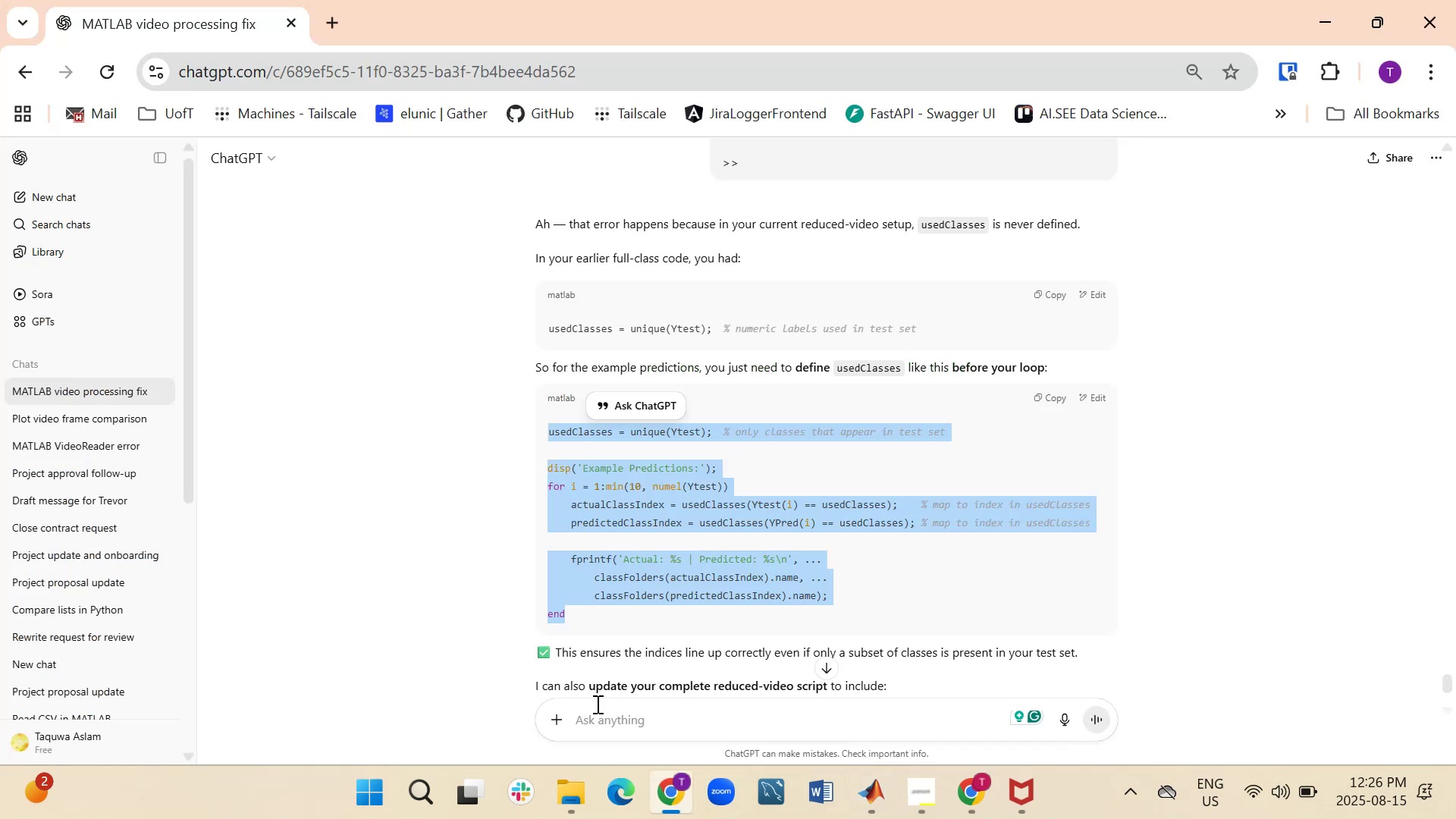 
key(Control+V)
 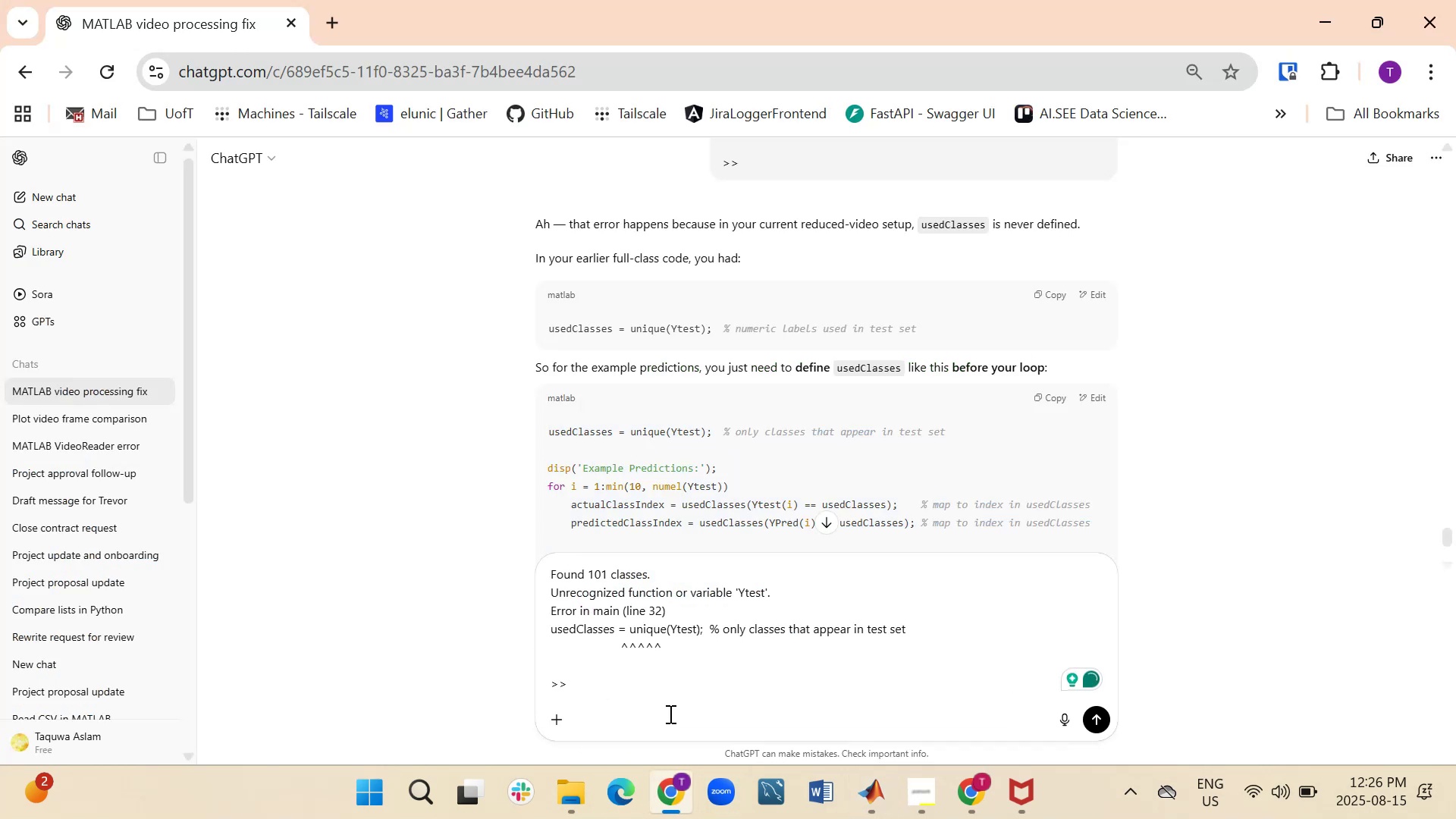 
key(Shift+Enter)
 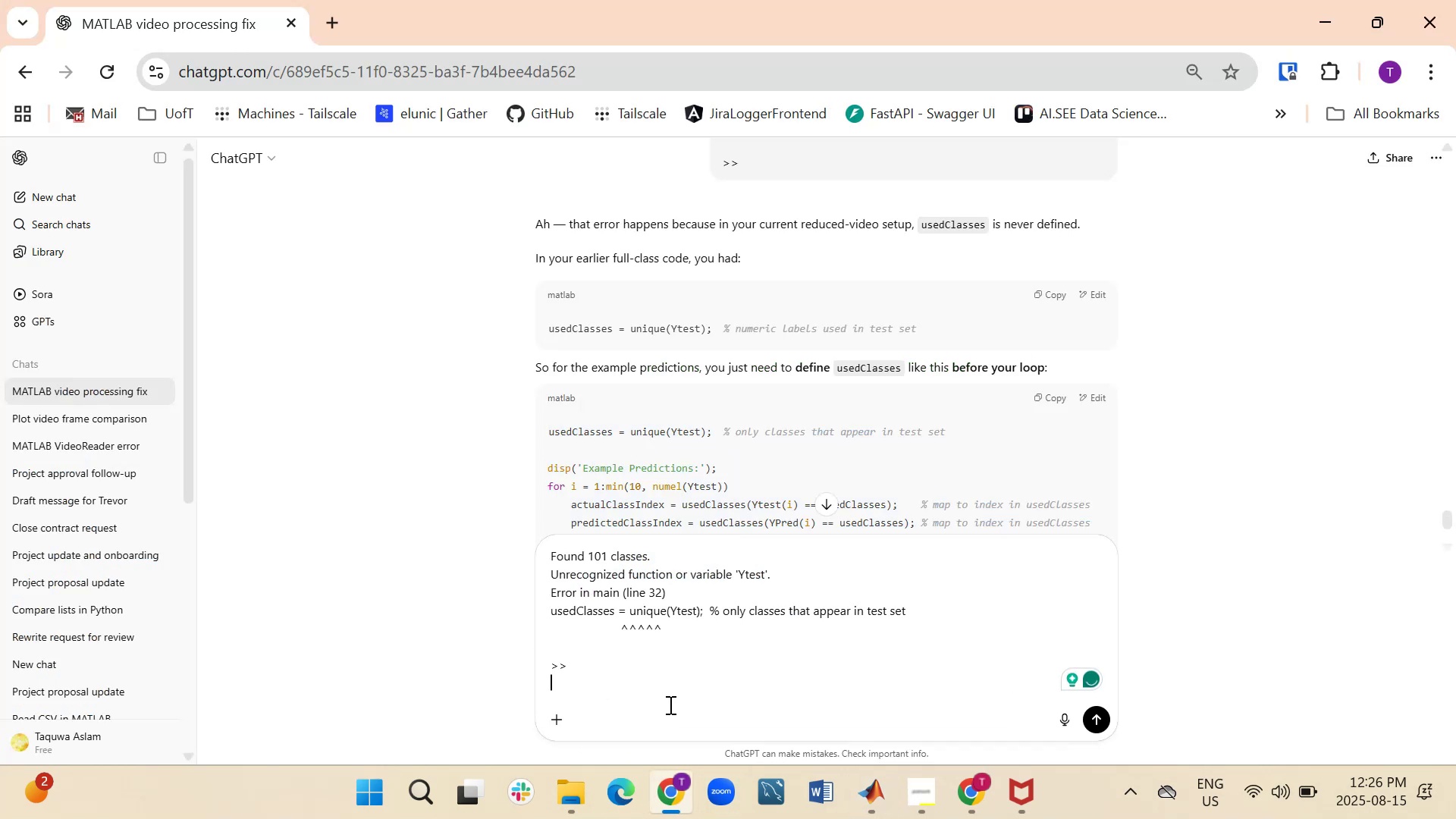 
key(Shift+Enter)
 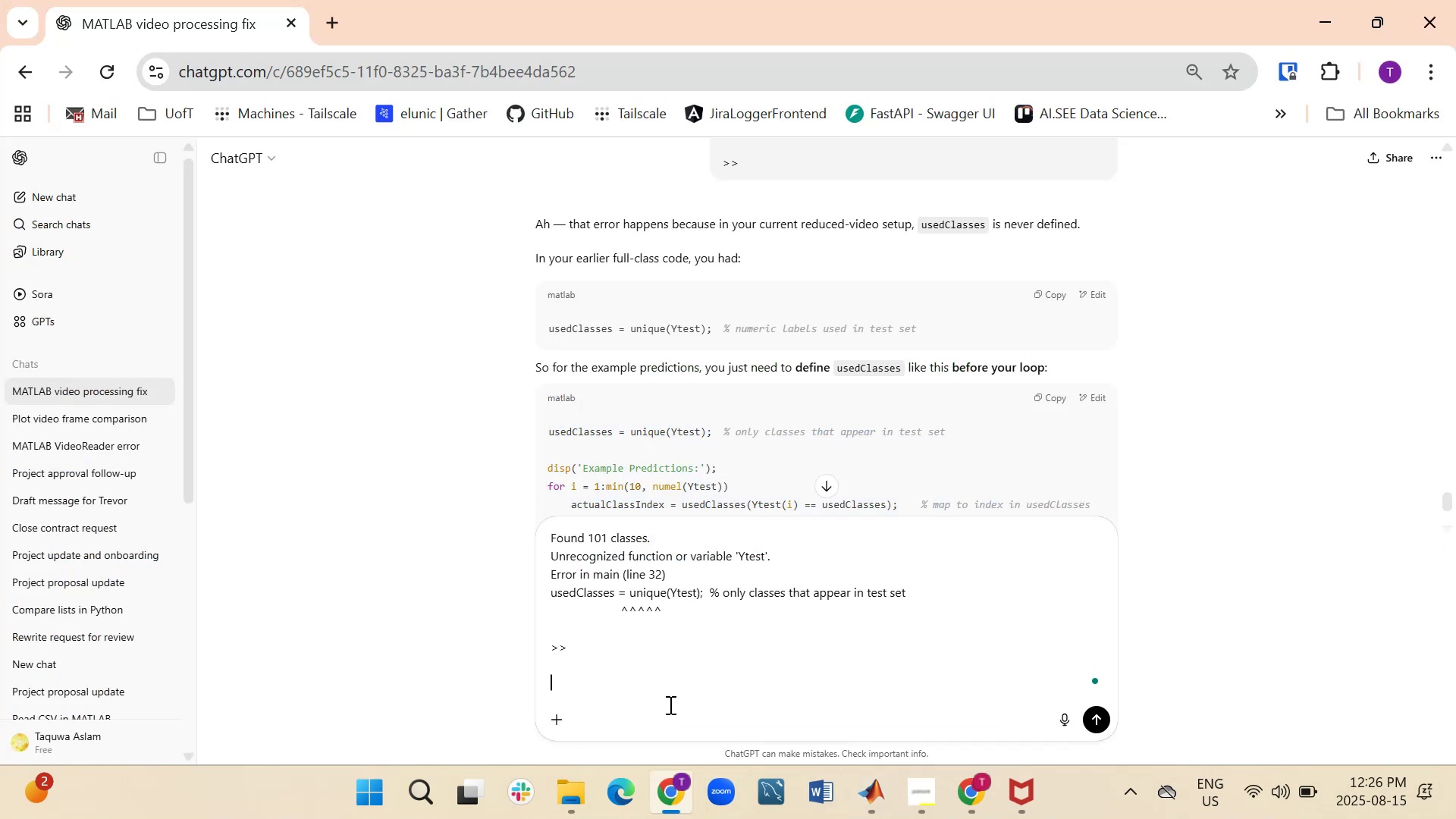 
key(Shift+Enter)
 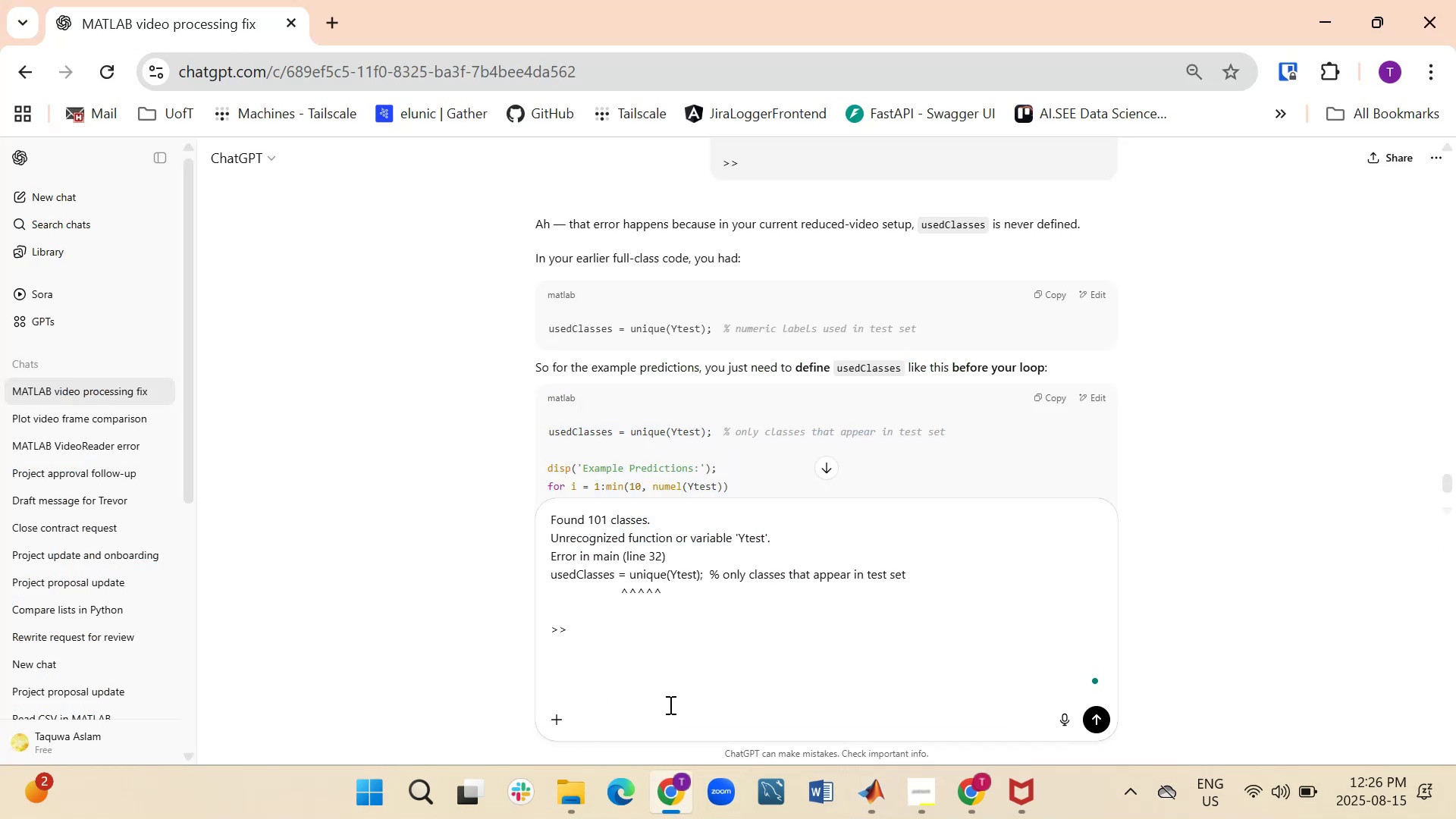 
key(Alt+Tab)
 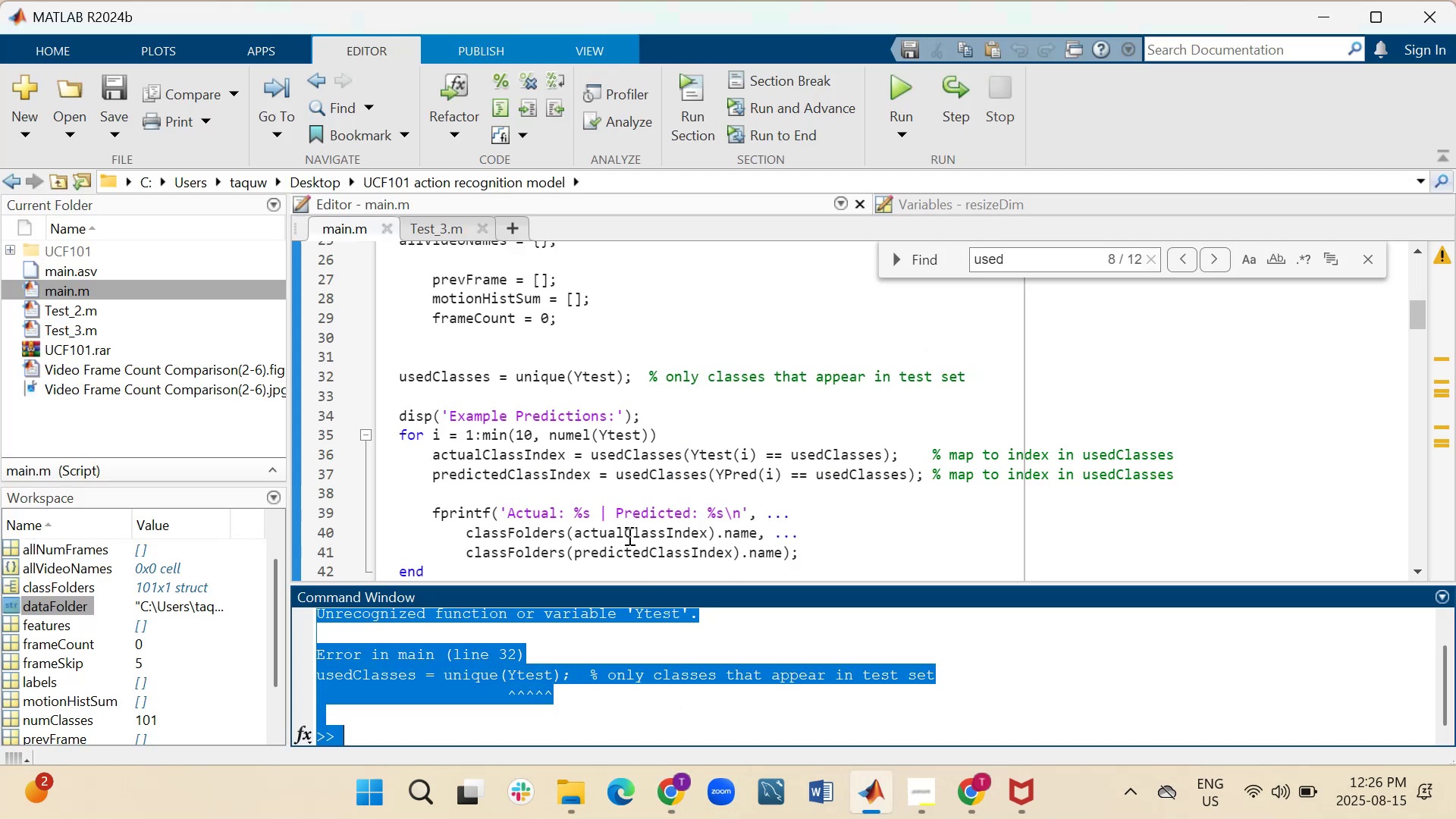 
left_click([613, 510])
 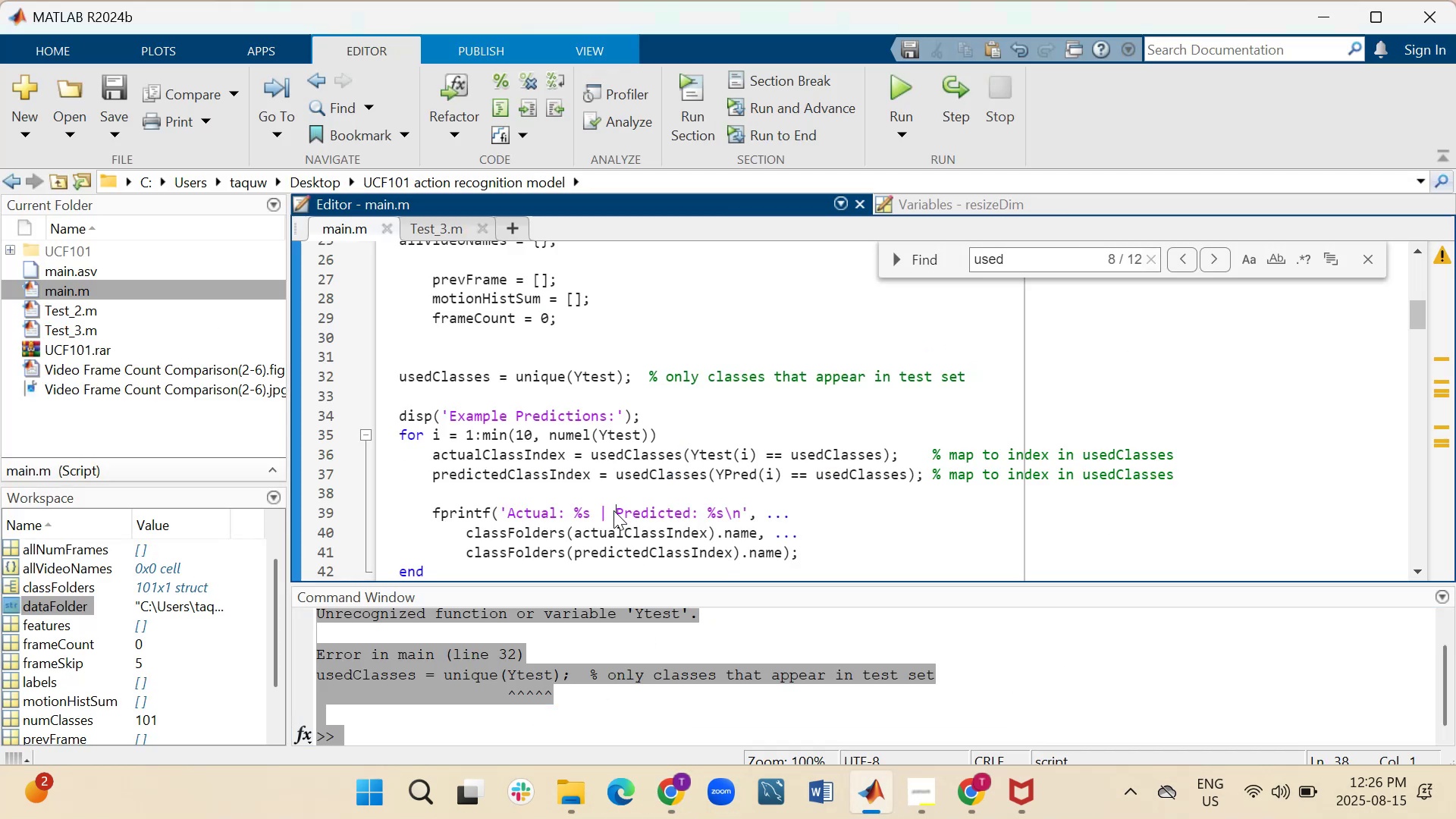 
key(Control+A)
 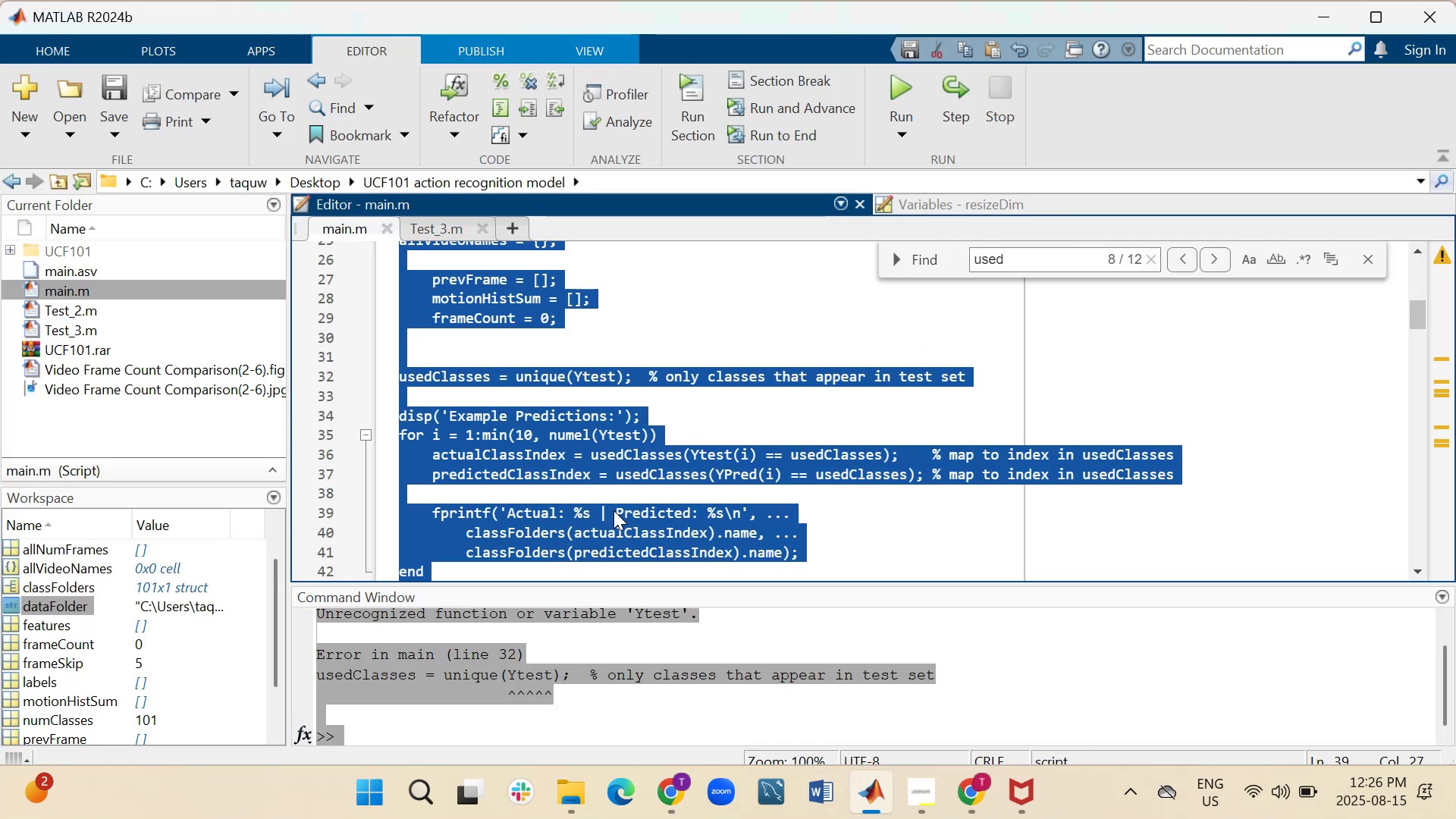 
key(Control+C)
 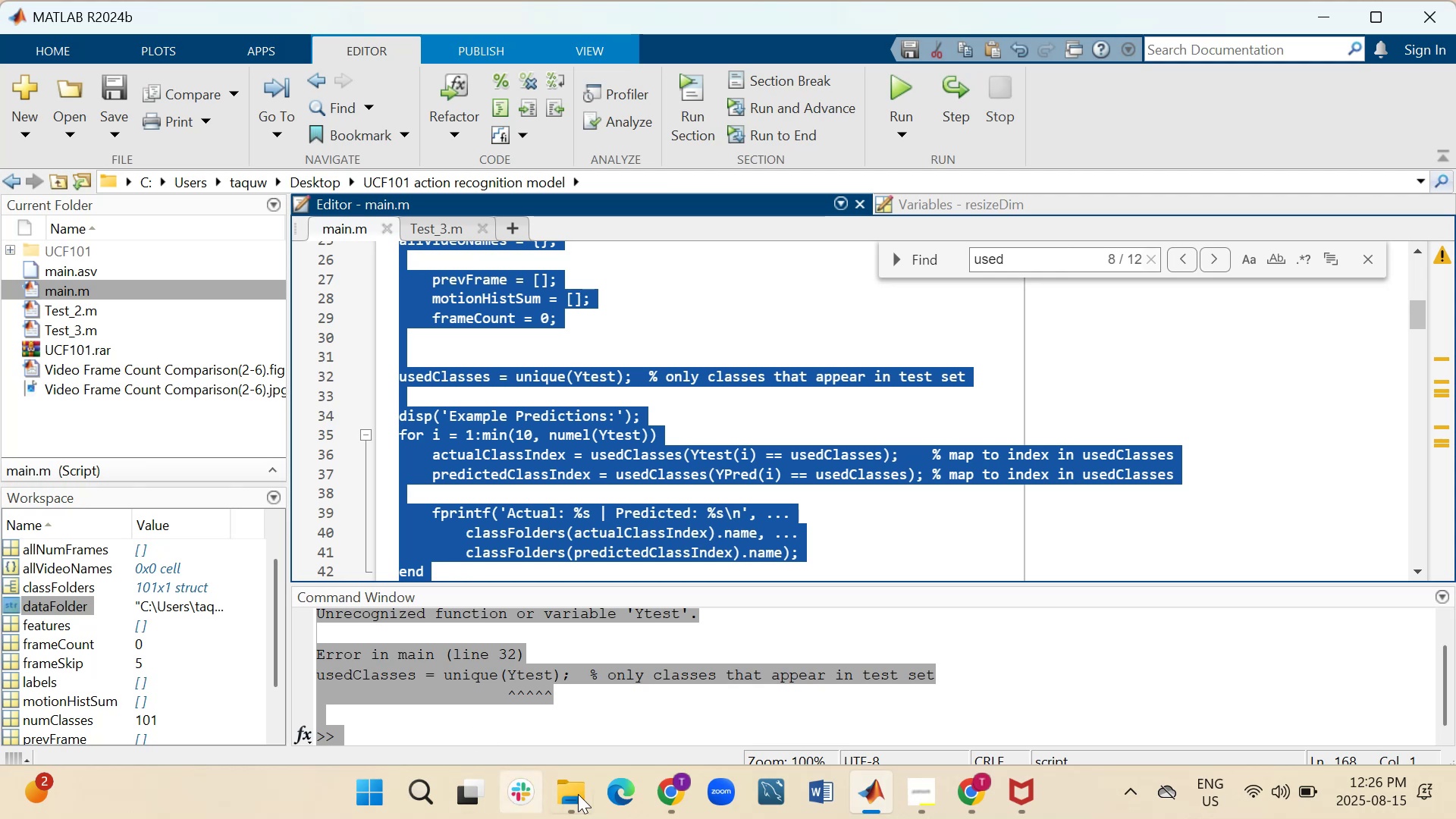 
left_click([675, 795])
 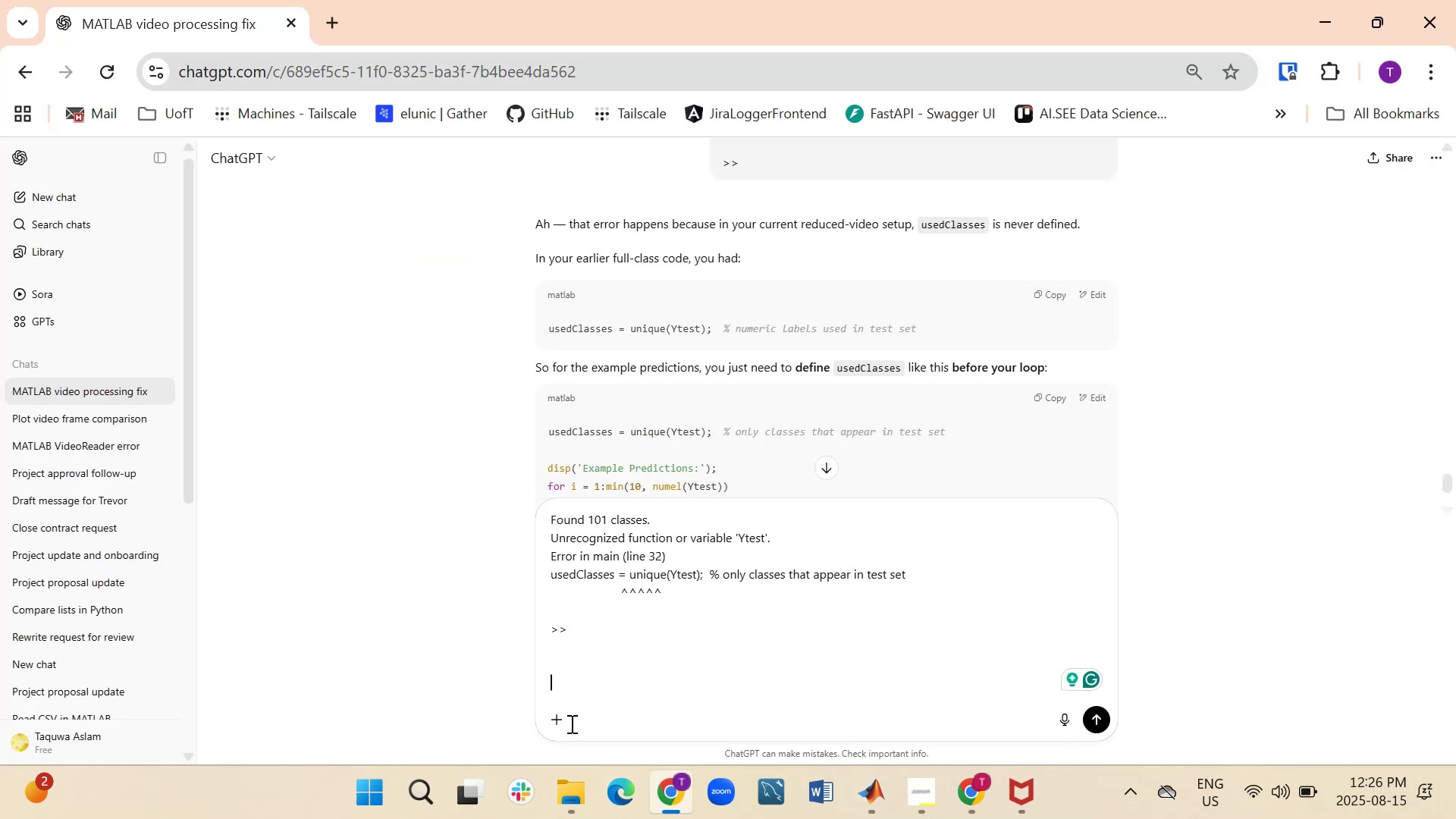 
key(Control+V)
 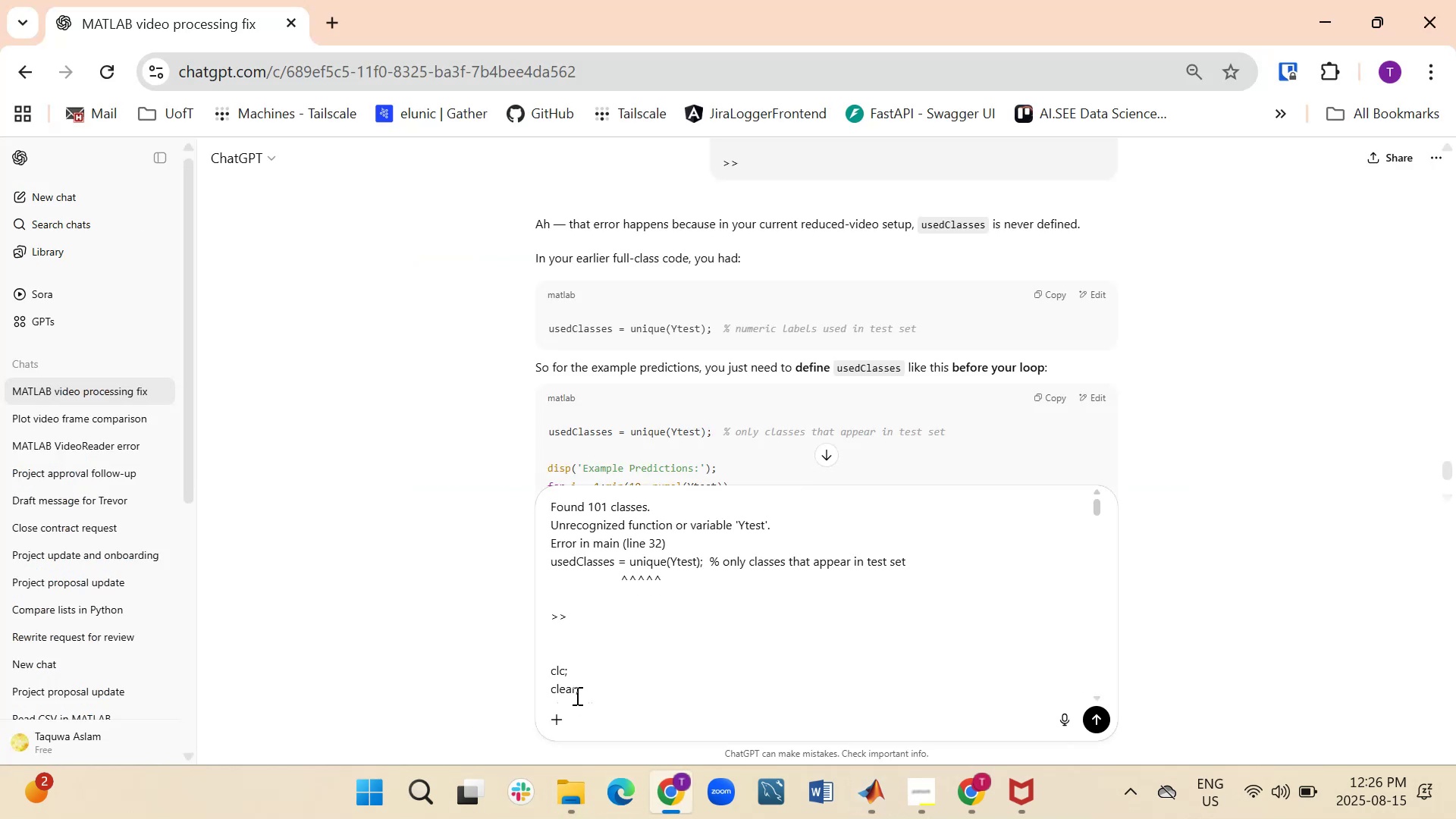 
hold_key(key=ArrowUp, duration=0.85)
 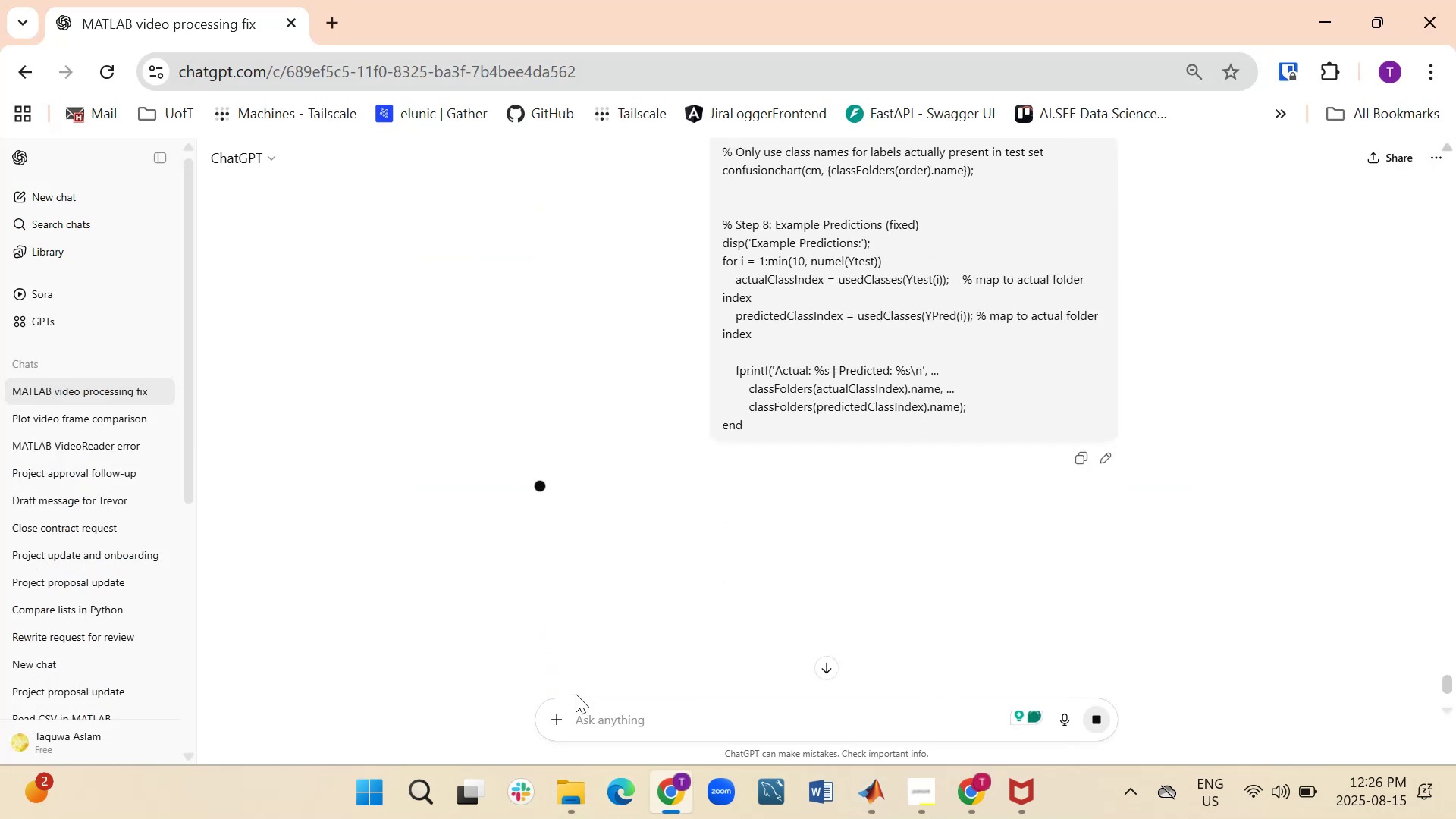 
key(Enter)
 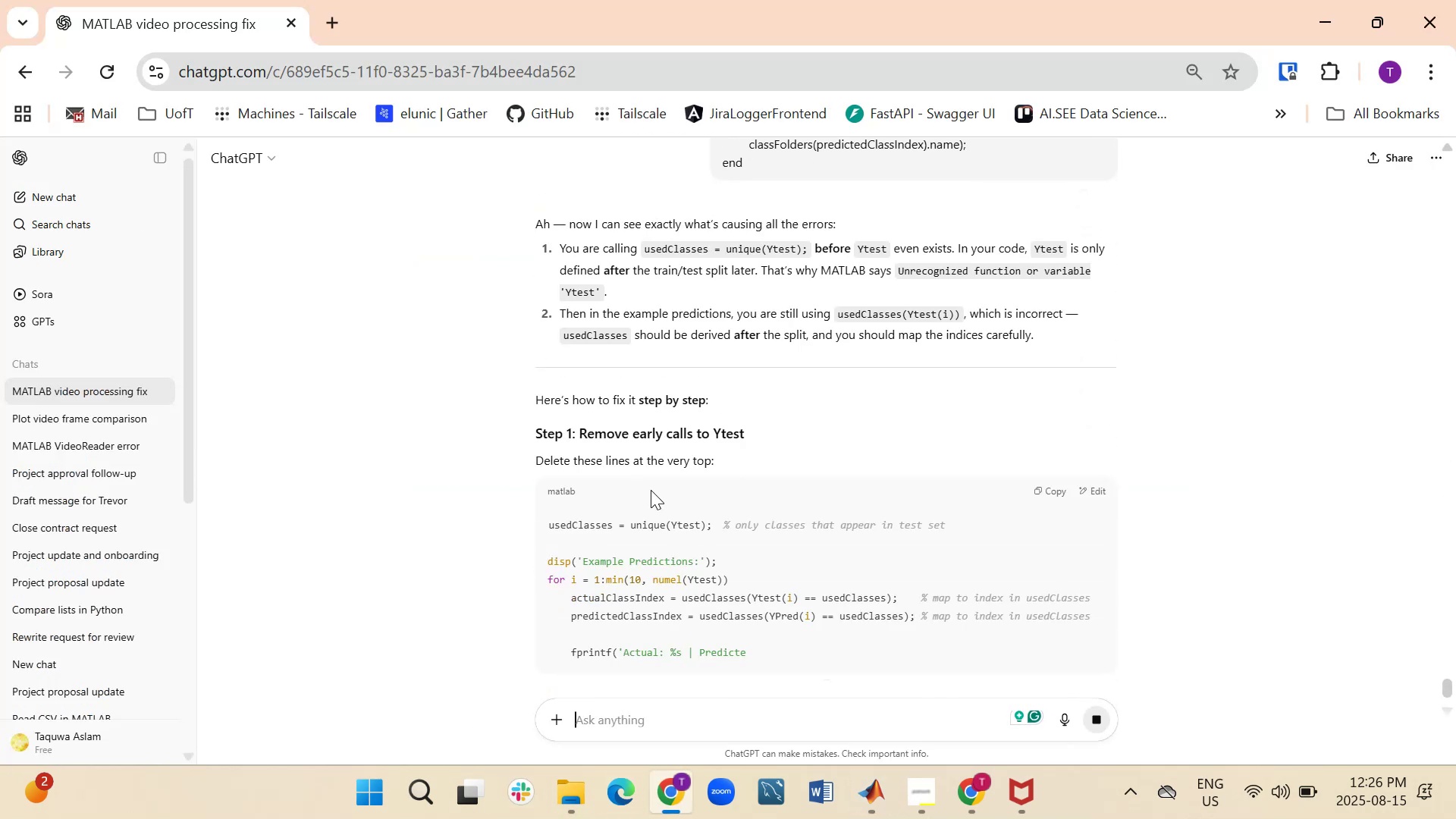 
wait(5.9)
 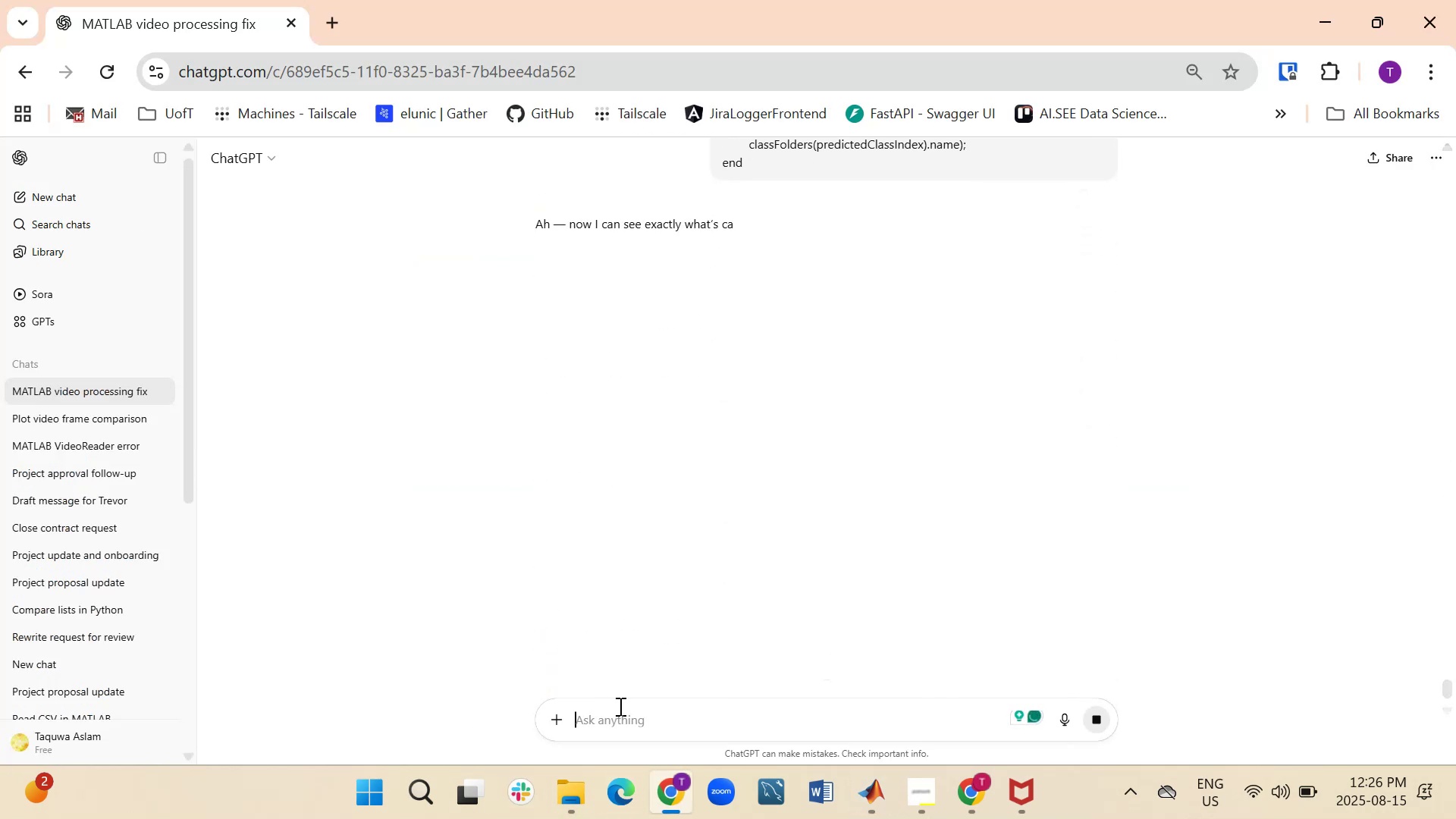 
scroll: coordinate [717, 488], scroll_direction: down, amount: 2.0
 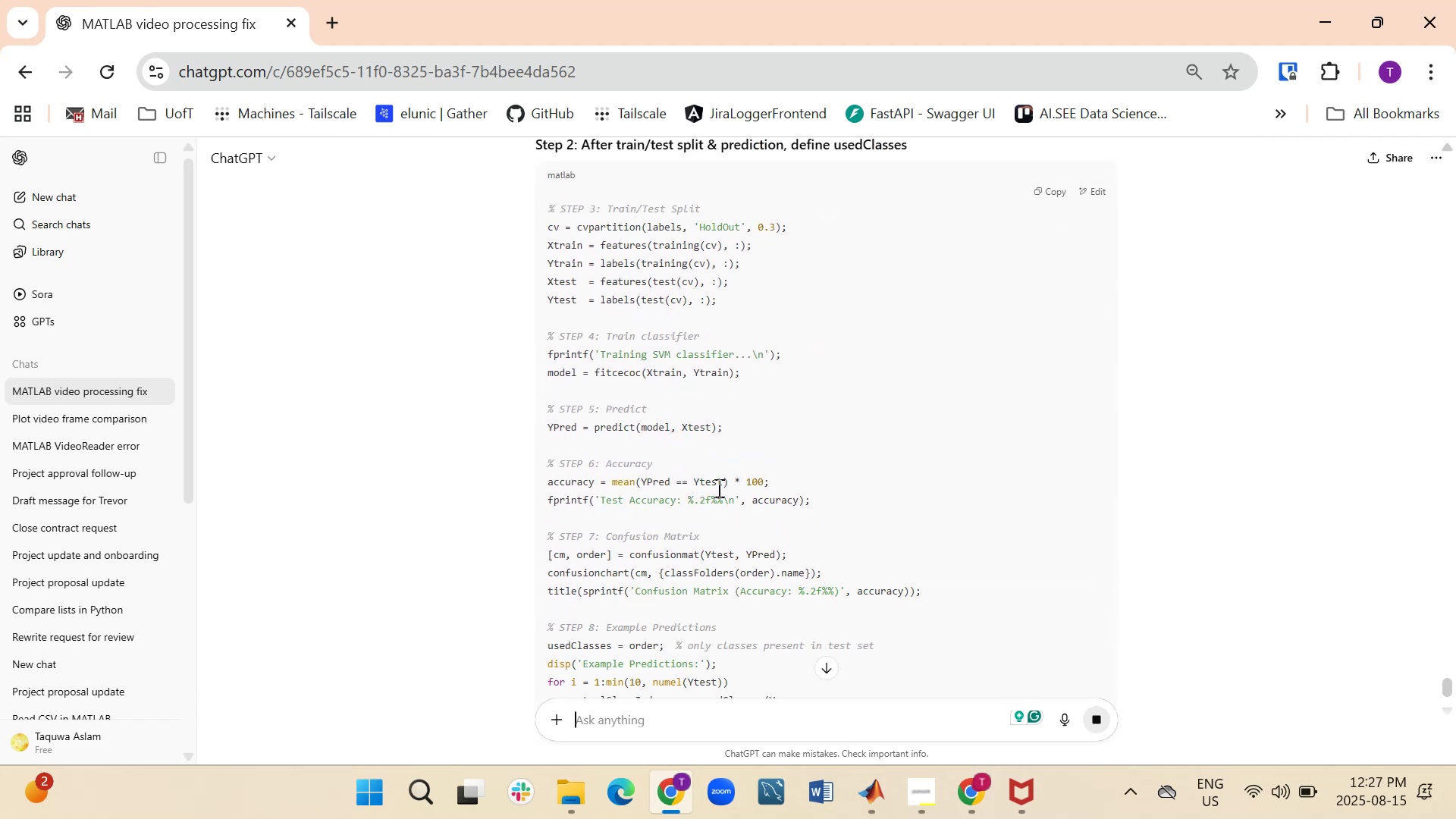 
scroll: coordinate [717, 488], scroll_direction: up, amount: 2.0
 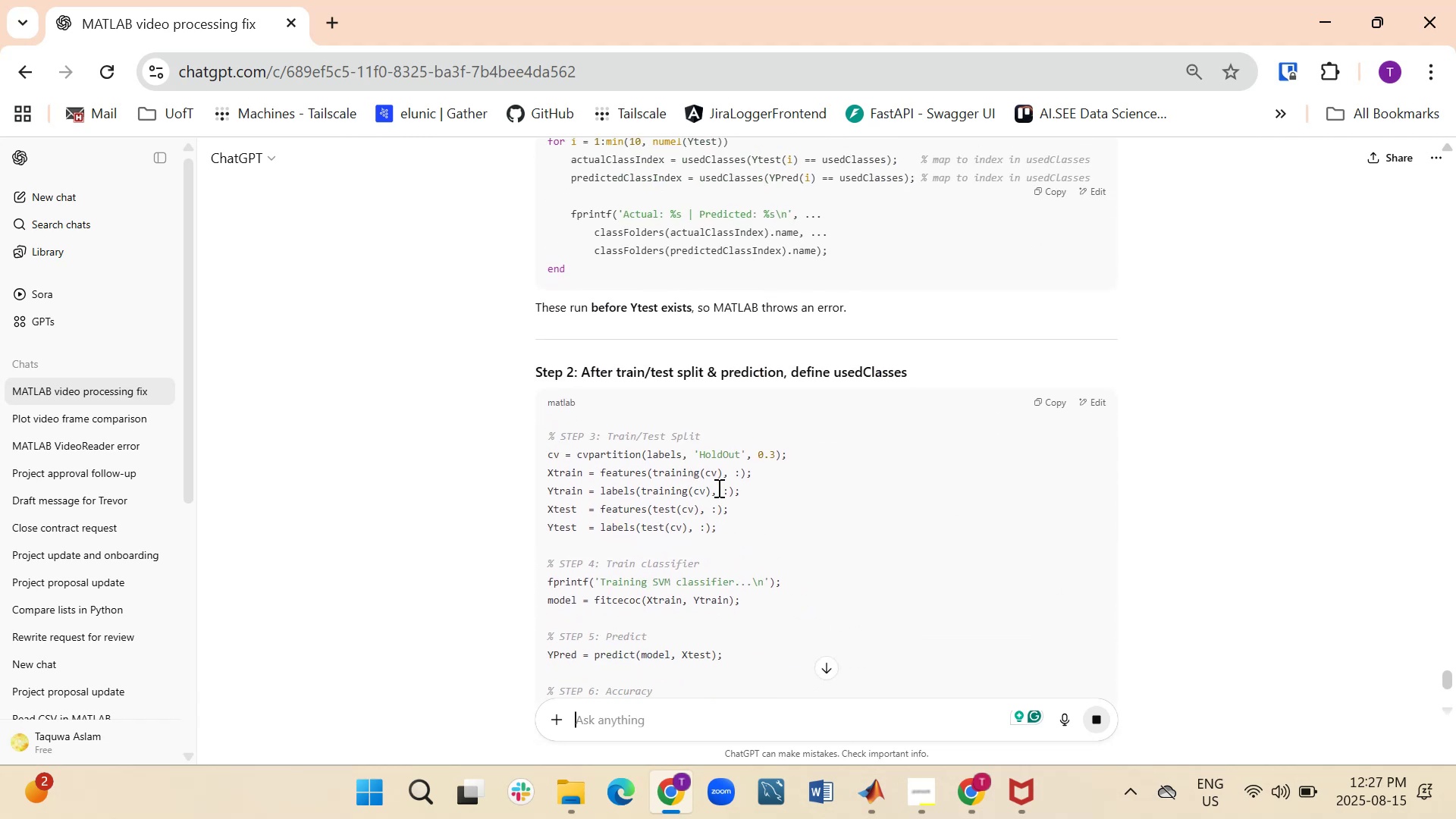 
scroll: coordinate [717, 488], scroll_direction: down, amount: 7.0
 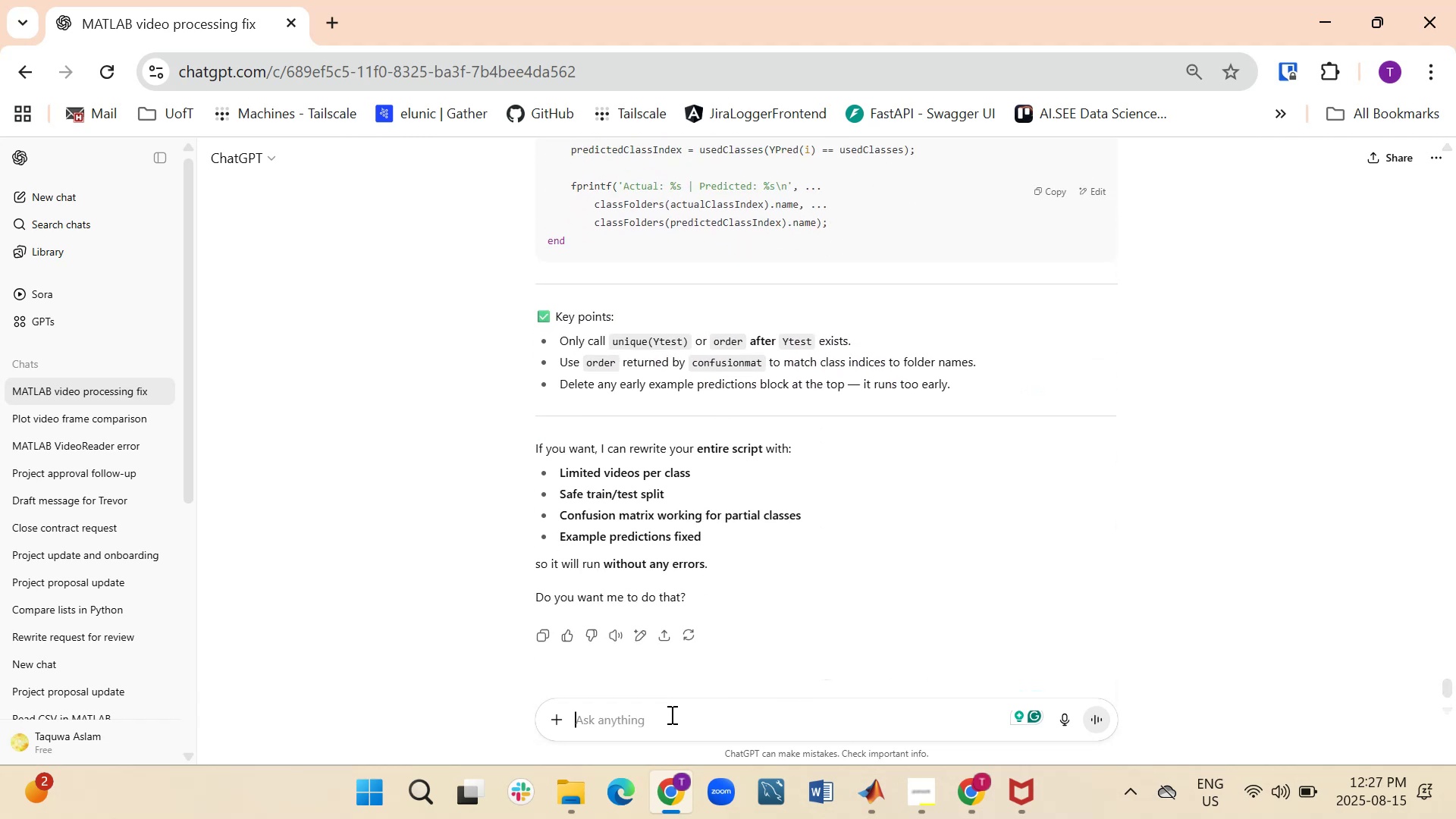 
type(givre)
key(Backspace)
key(Backspace)
type(e me a complete updated code)
 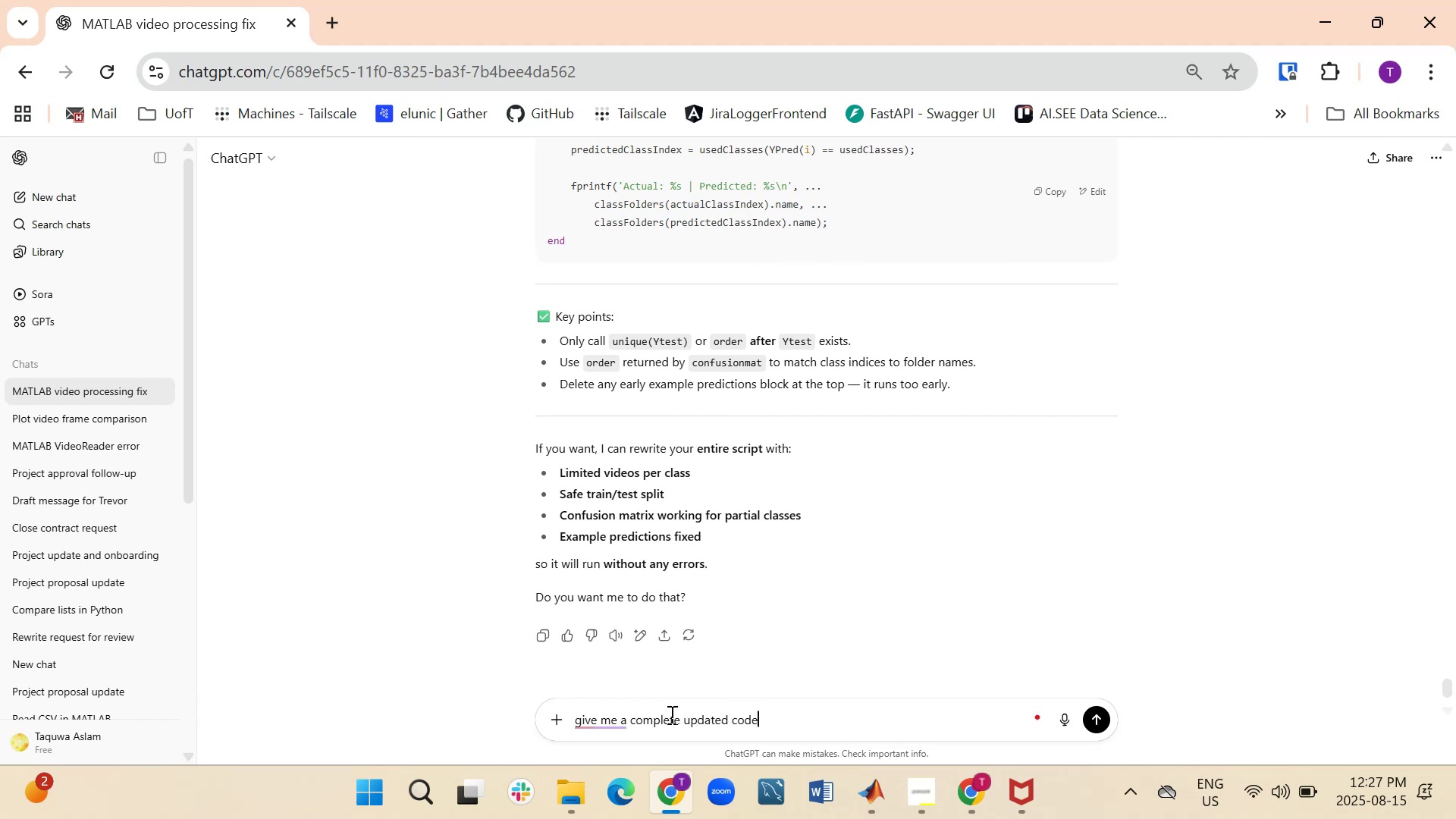 
key(Enter)
 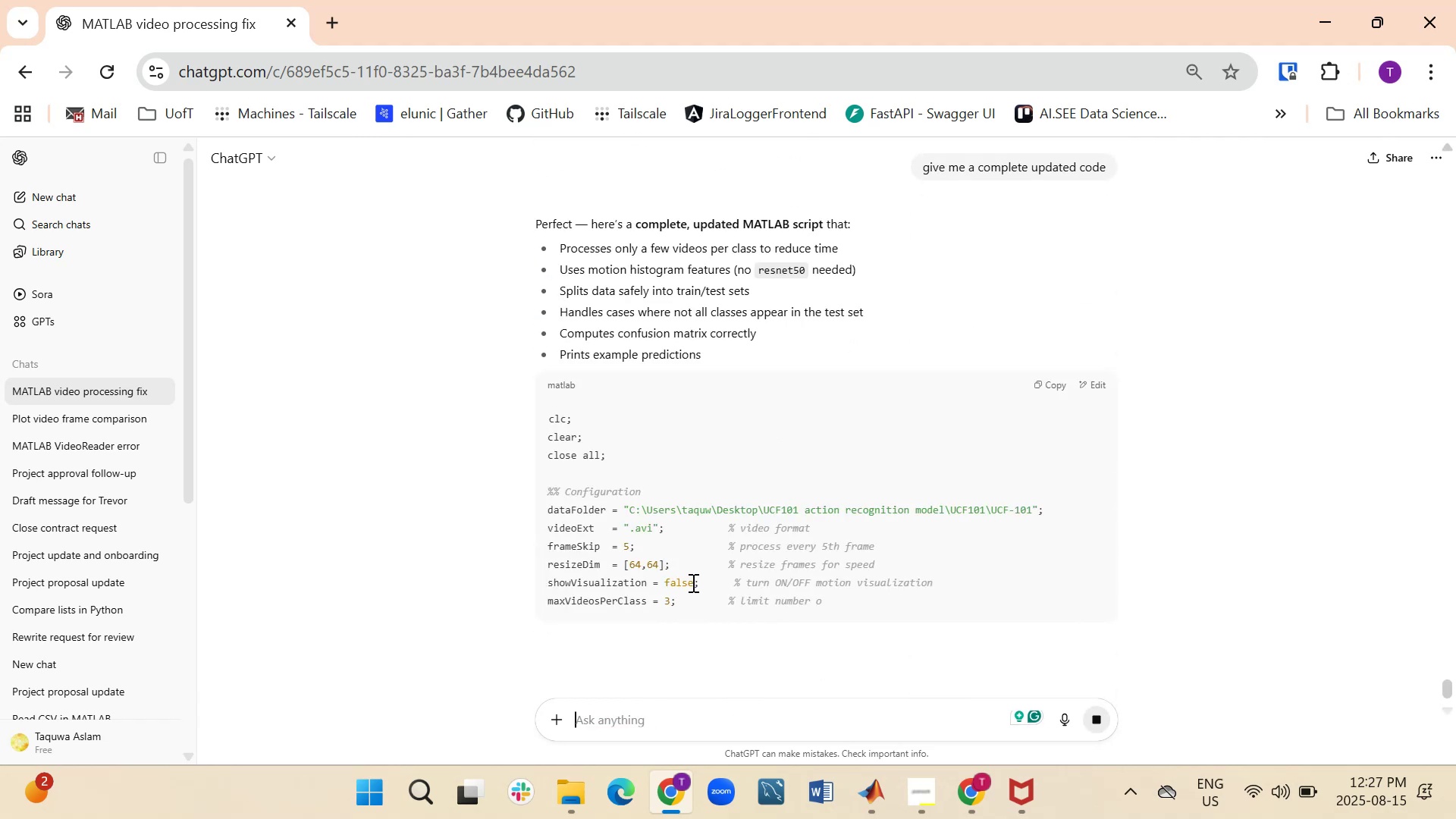 
wait(6.33)
 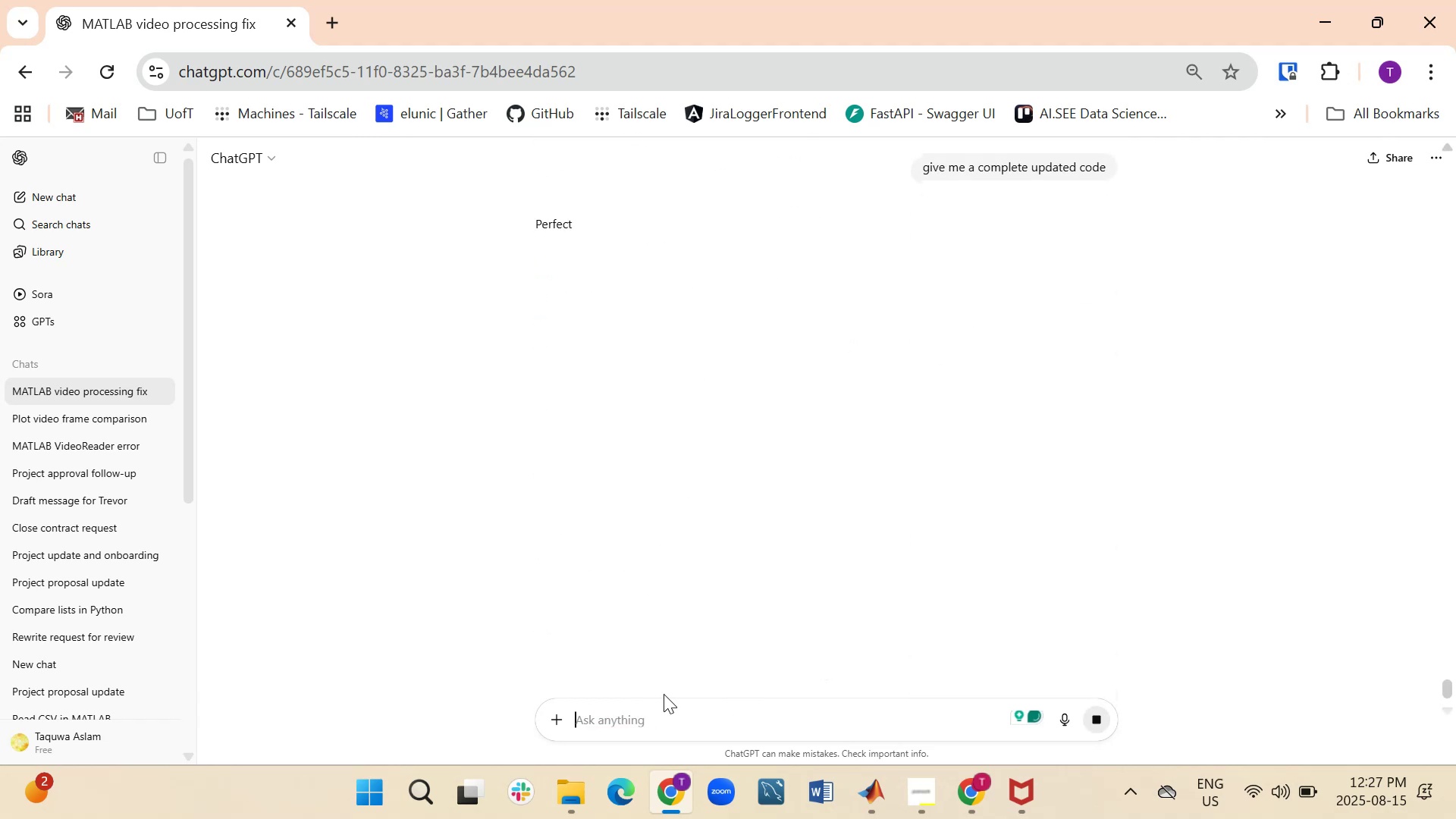 
scroll: coordinate [721, 542], scroll_direction: down, amount: 11.0
 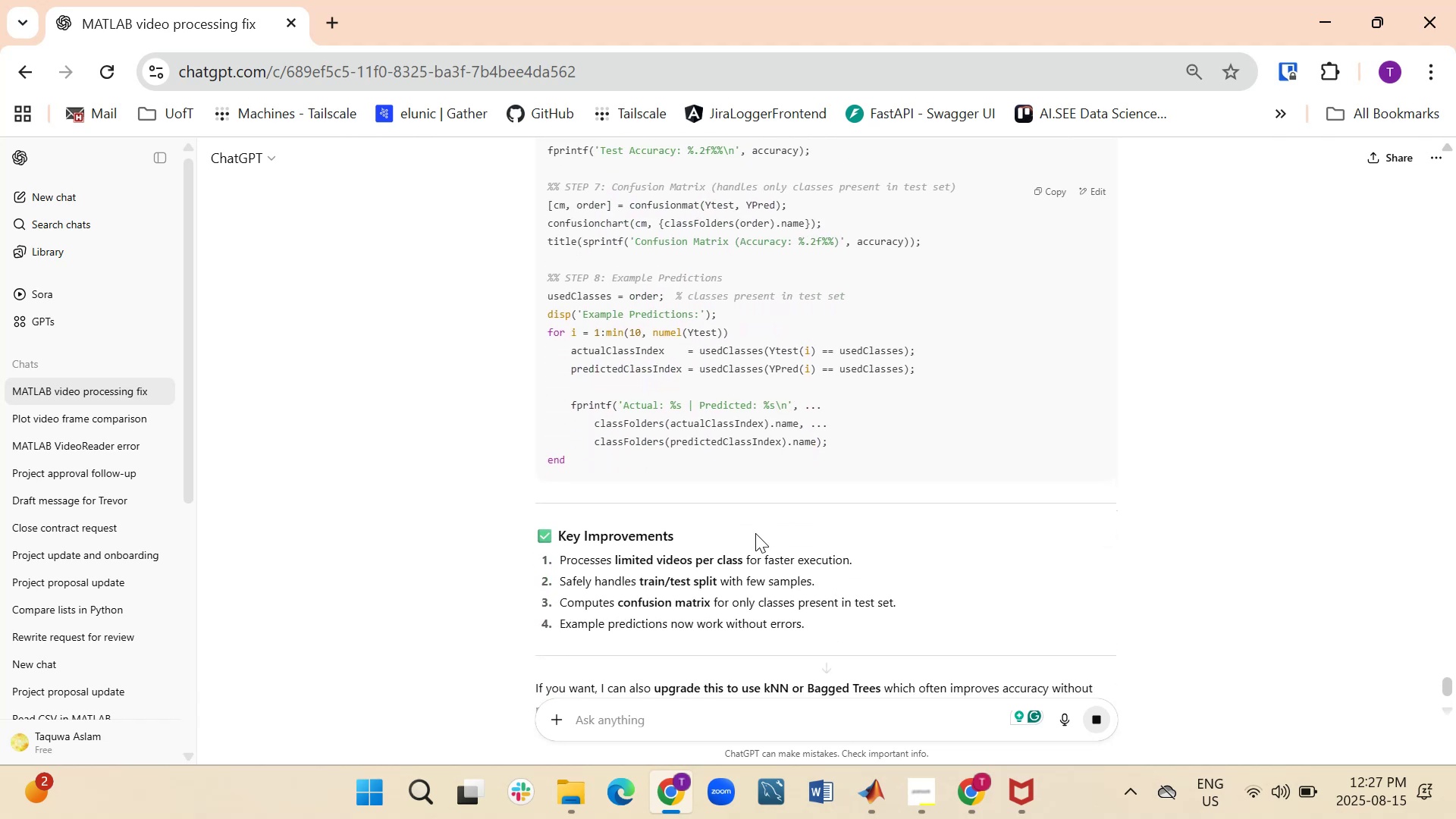 
scroll: coordinate [903, 500], scroll_direction: up, amount: 3.0
 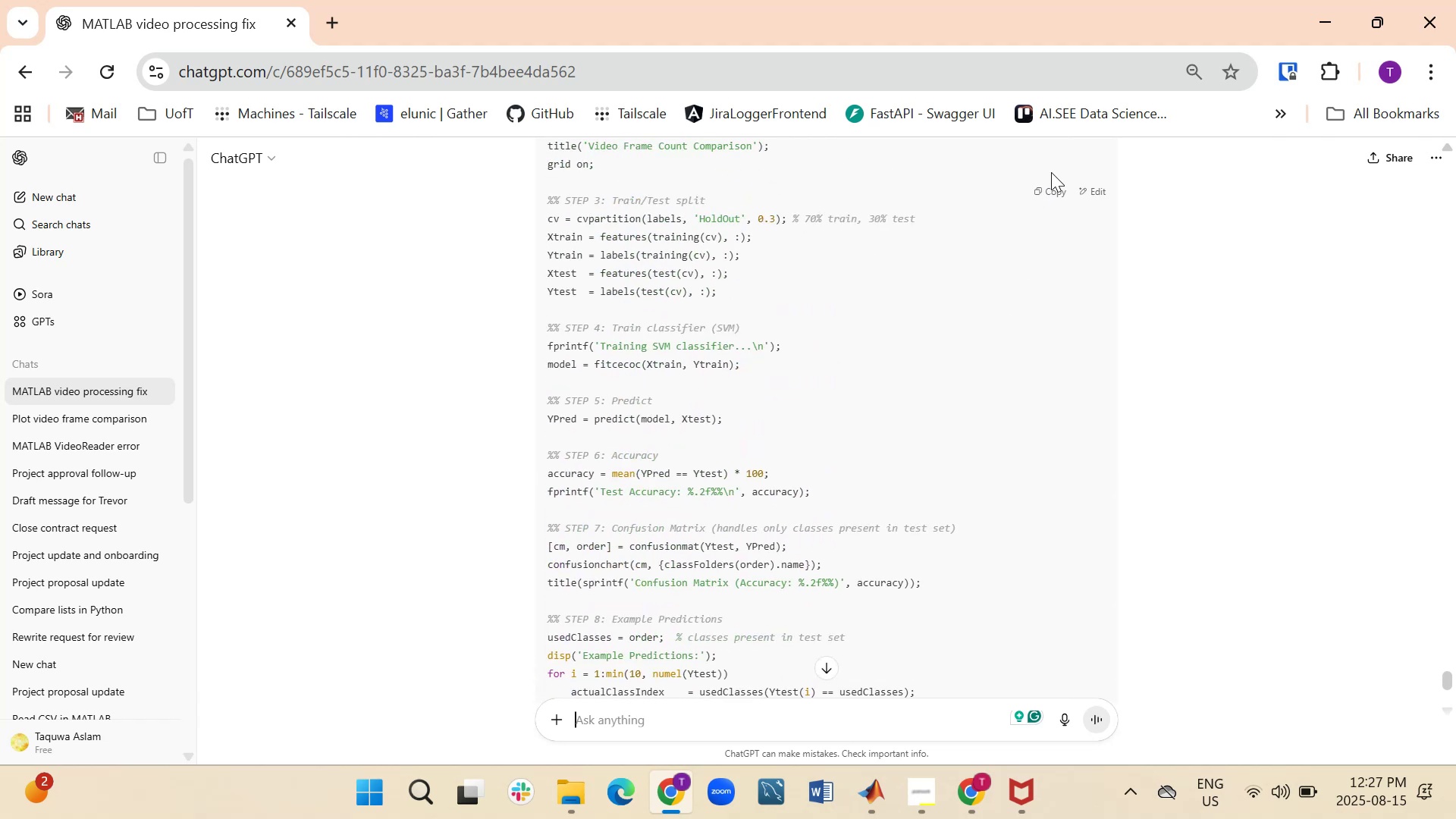 
left_click([1051, 188])
 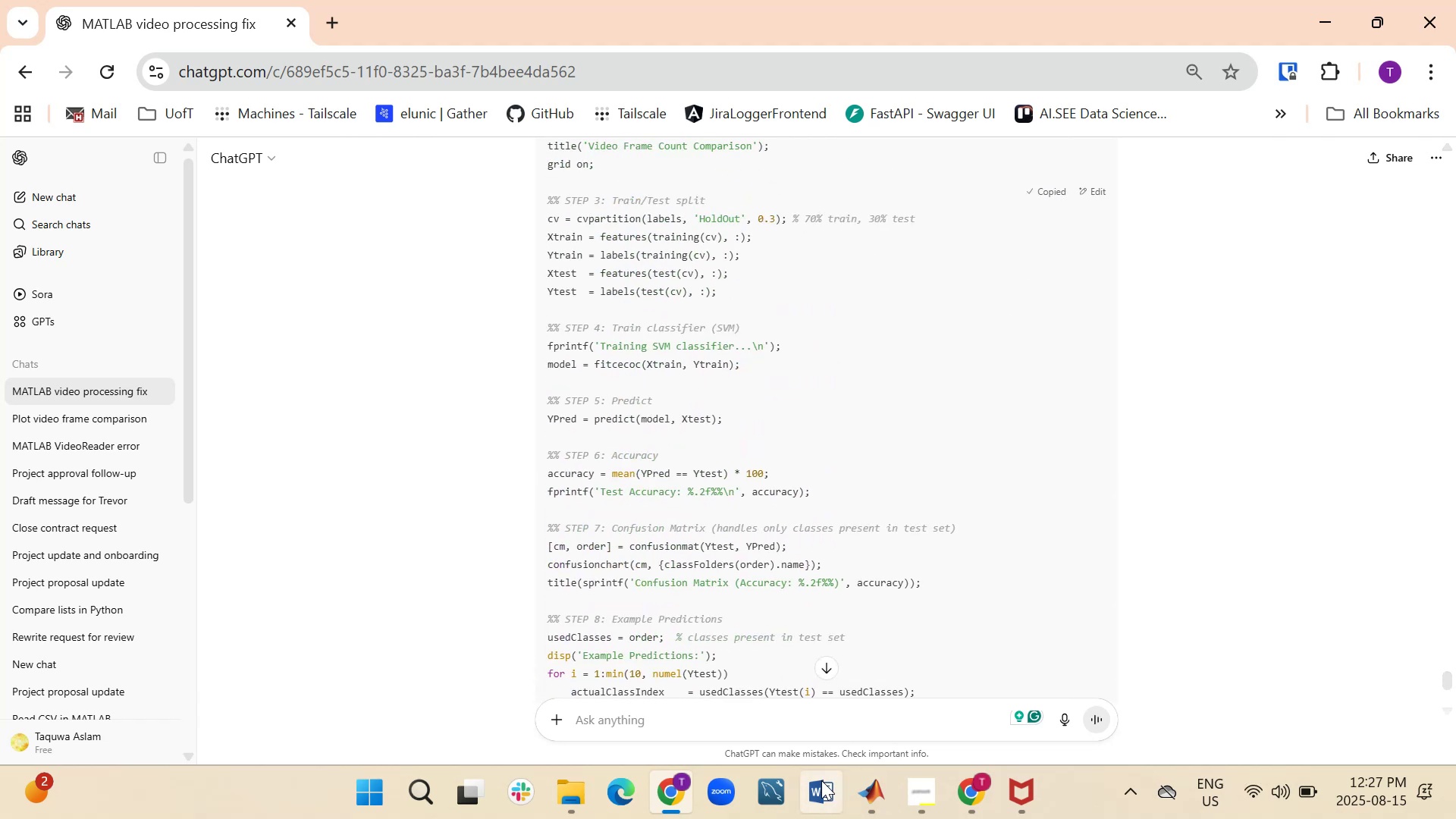 
left_click([881, 795])
 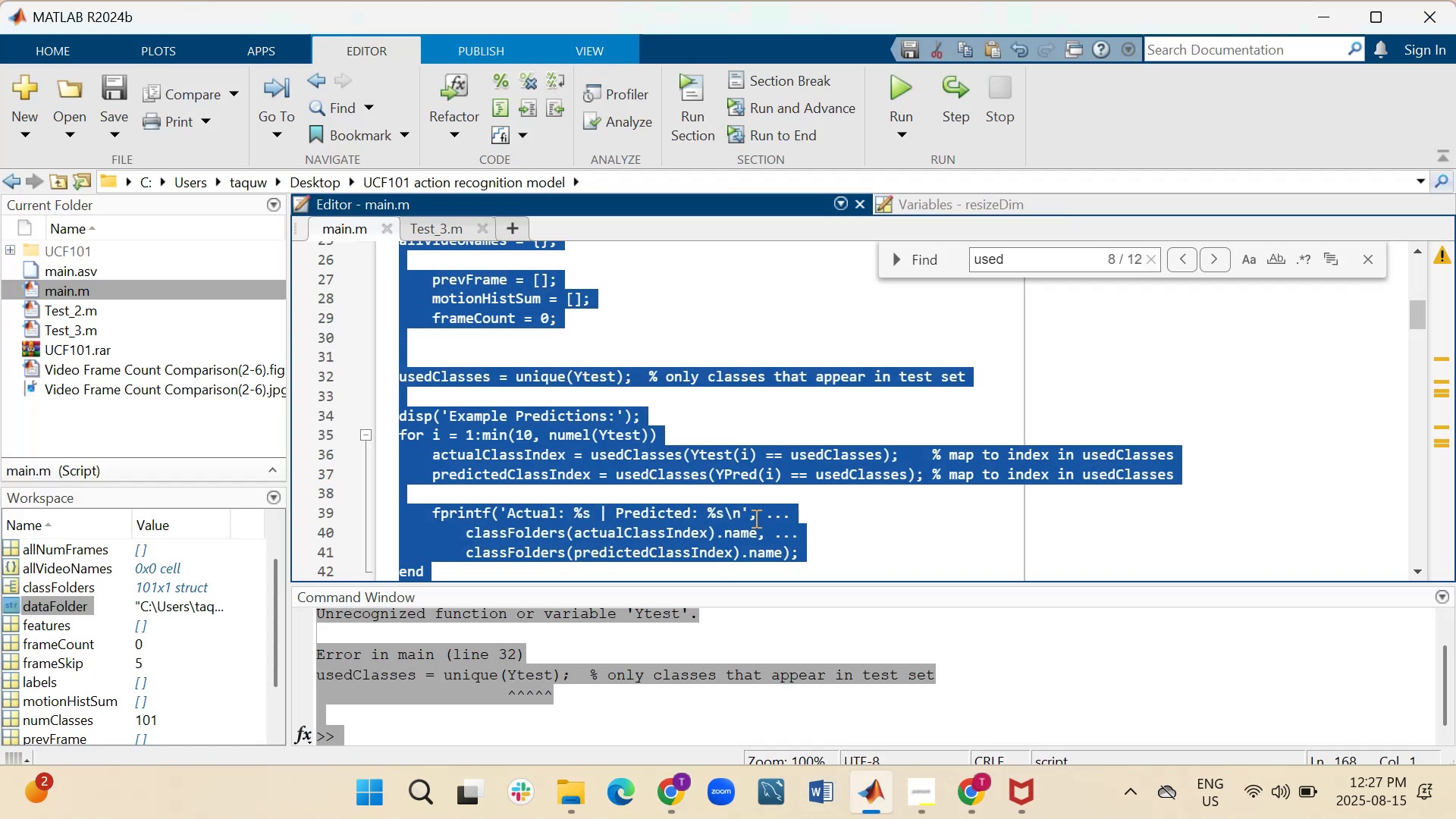 
left_click([843, 533])
 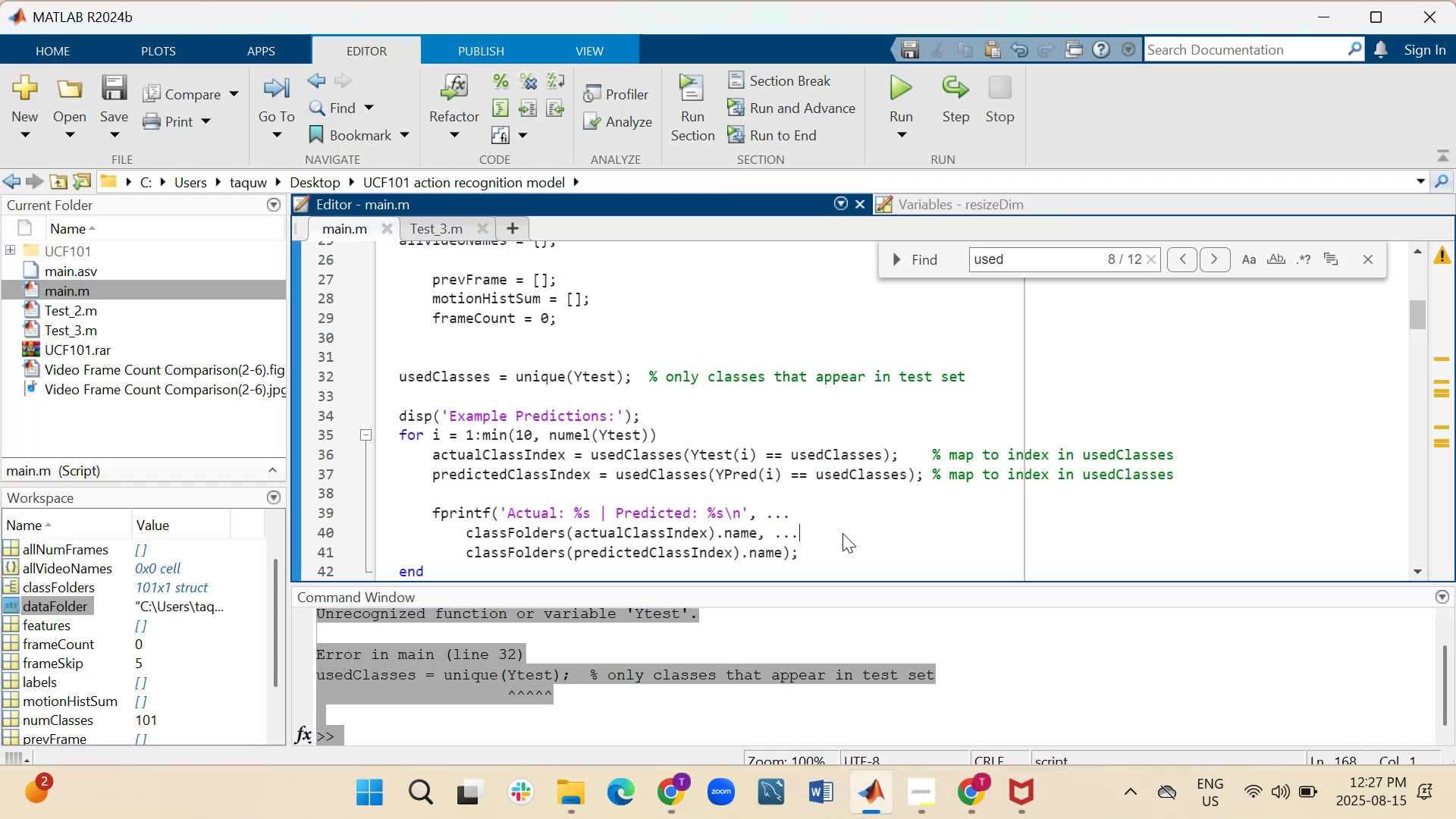 
key(Control+A)
 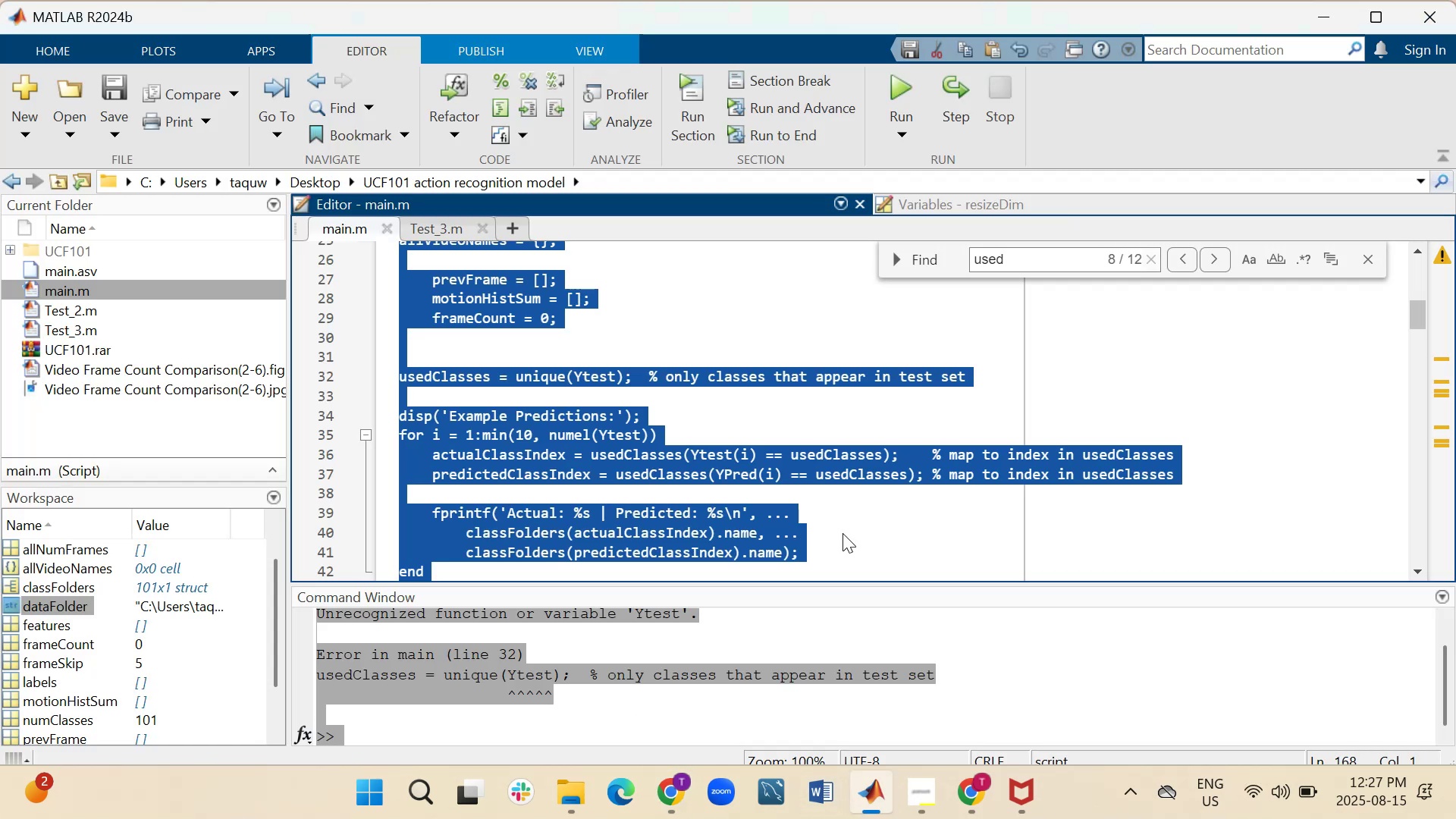 
key(Control+V)
 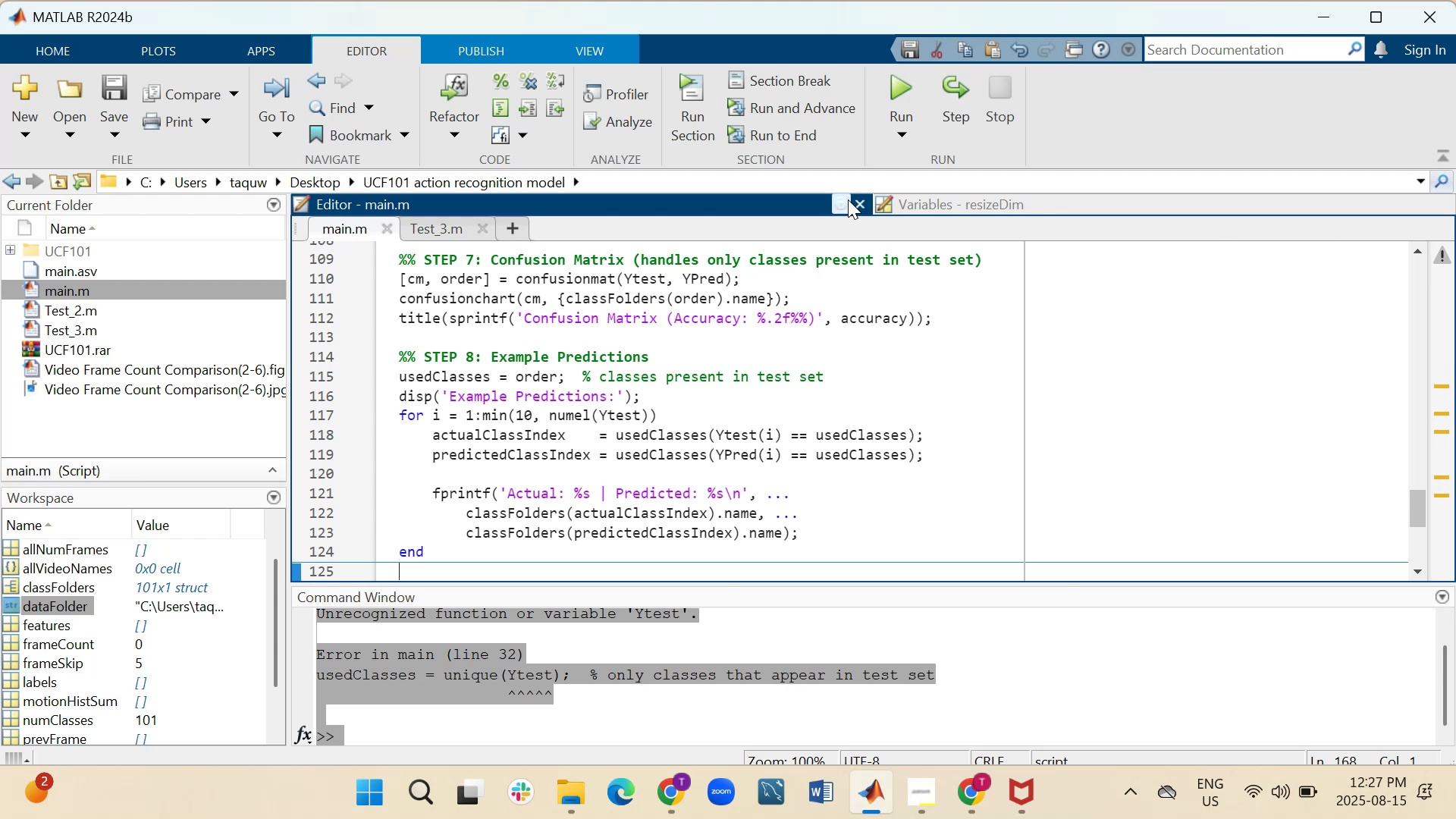 
left_click([905, 81])
 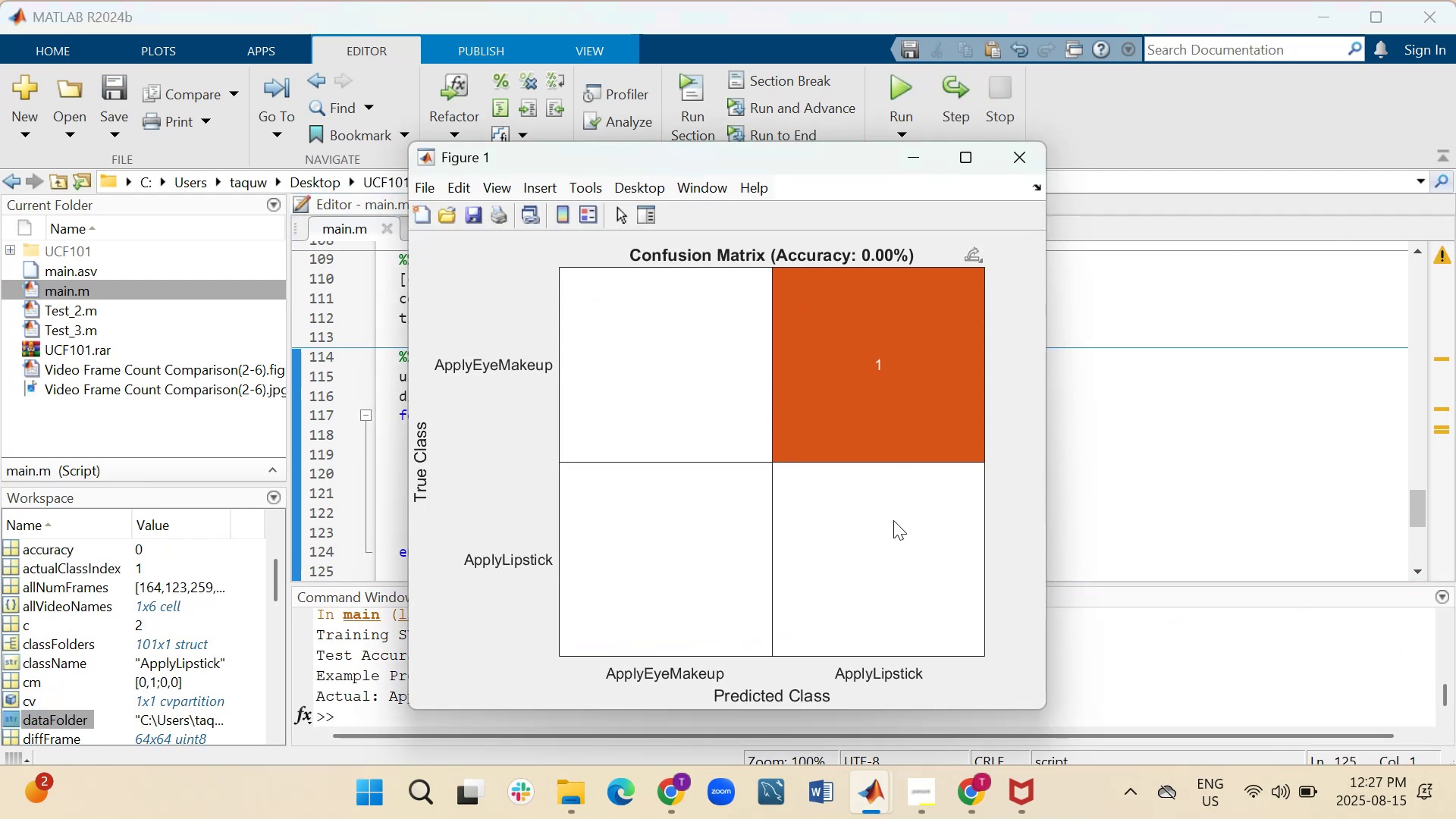 
wait(11.39)
 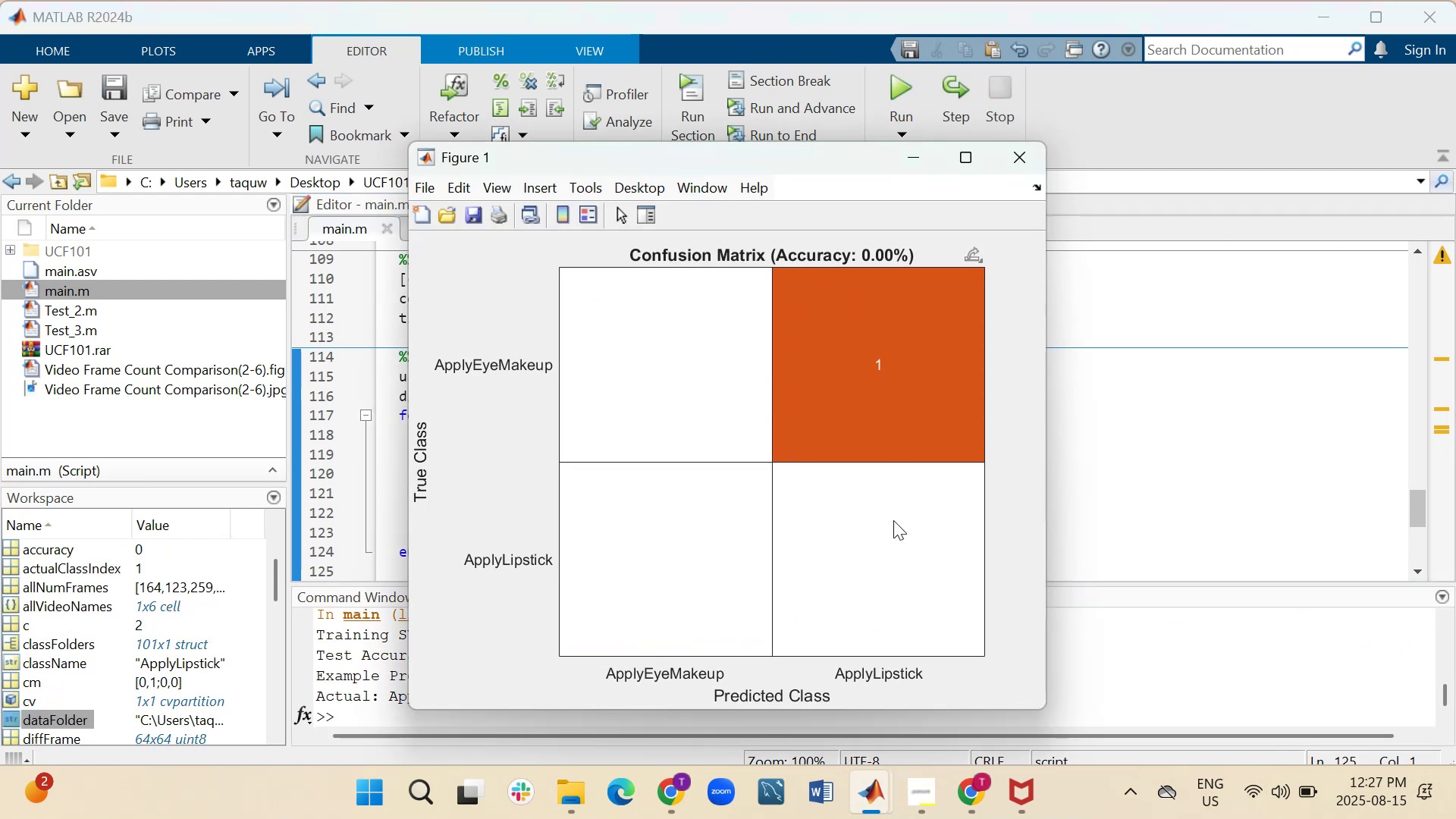 
left_click([1012, 166])
 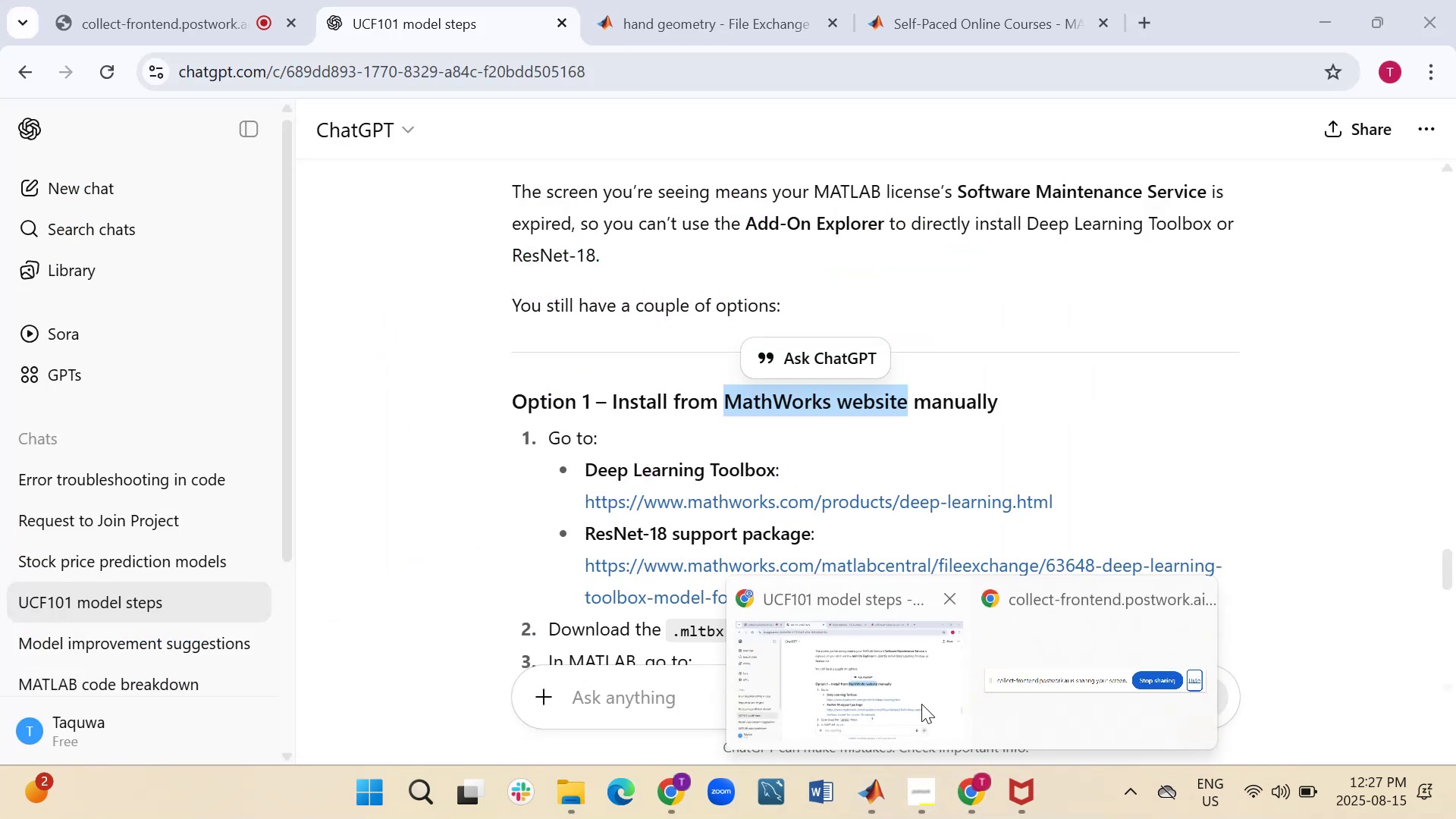 
wait(5.16)
 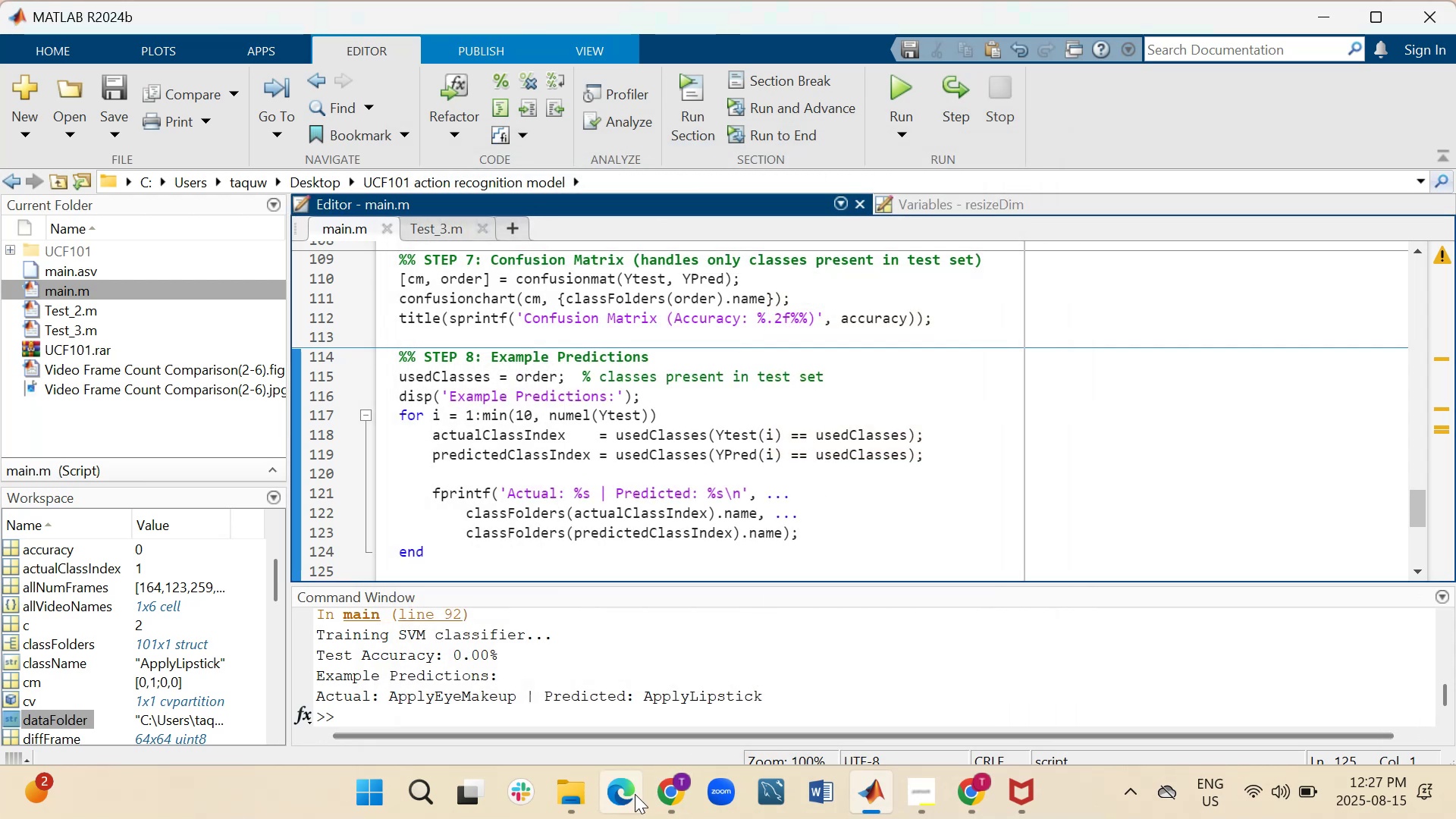 
left_click([1008, 690])
 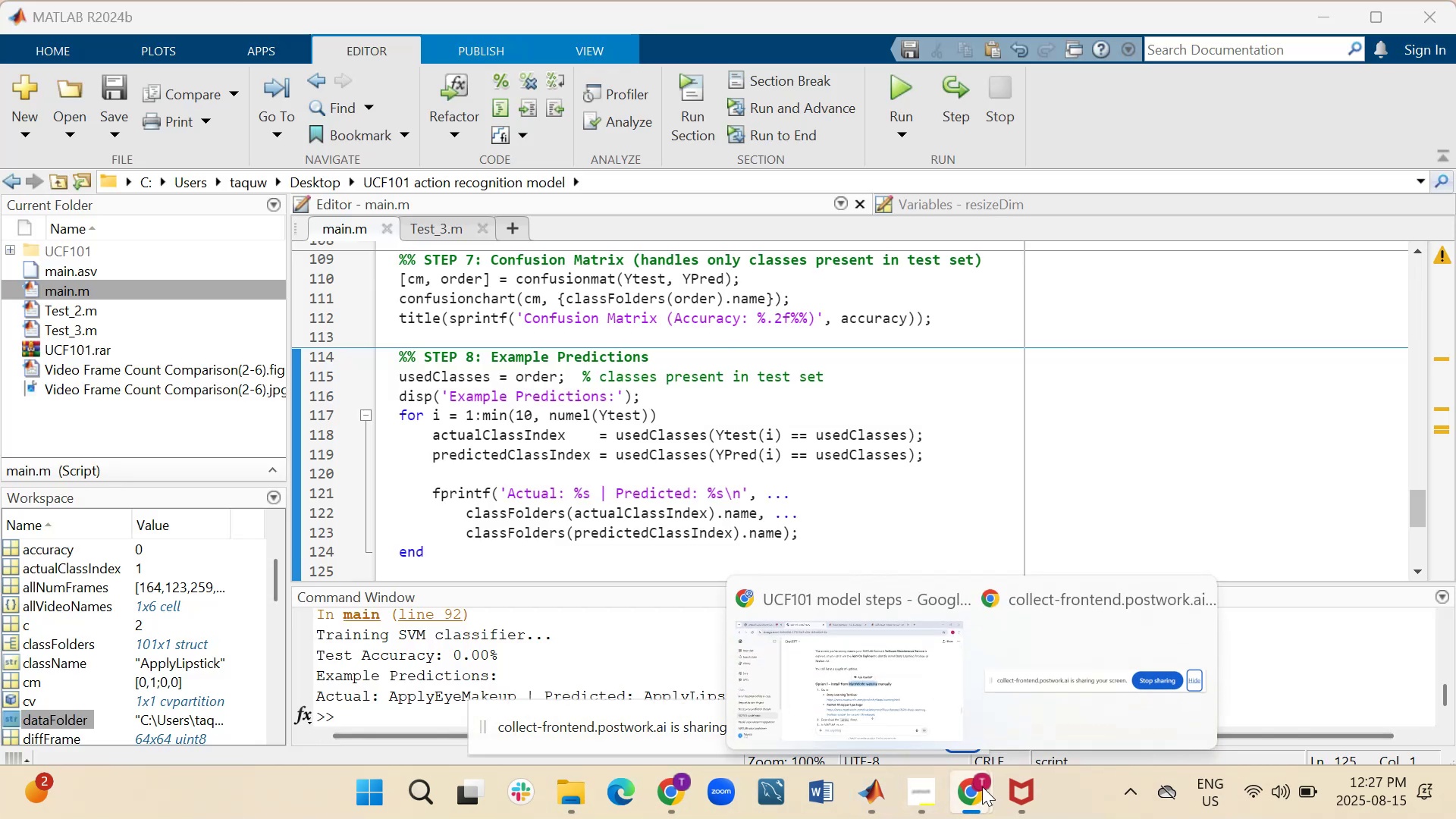 
left_click([861, 695])
 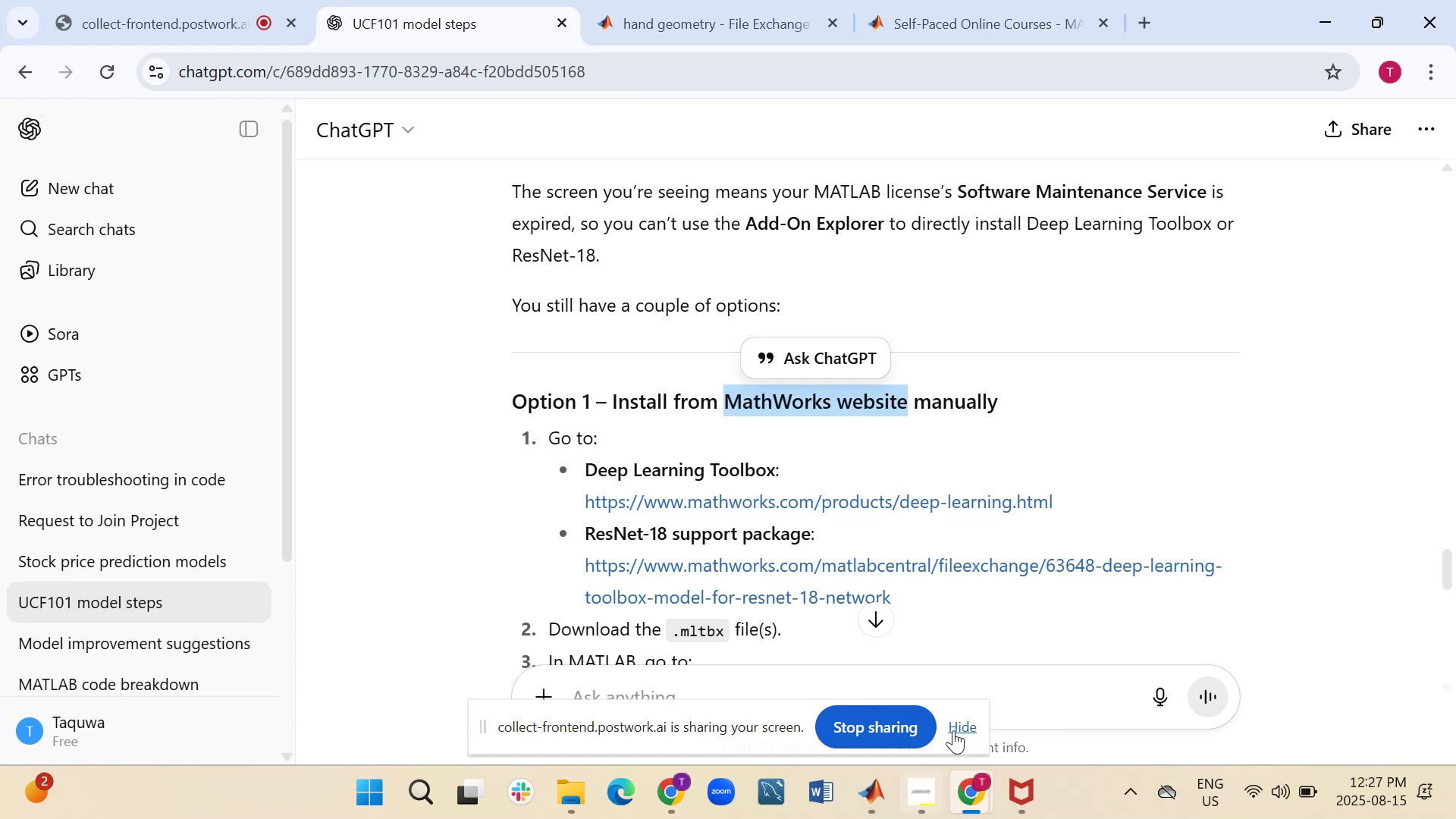 
left_click([956, 720])
 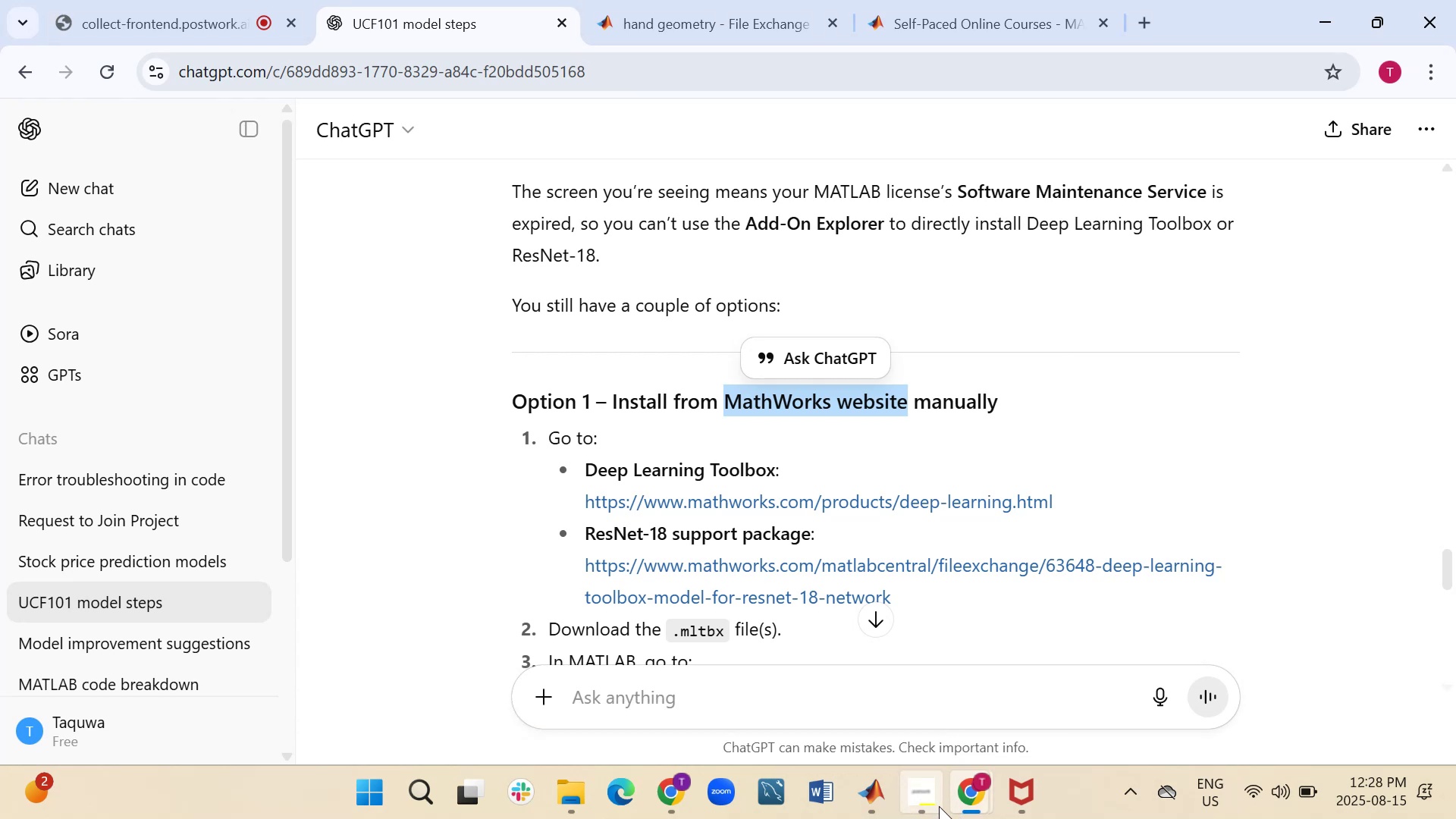 
left_click([965, 796])
 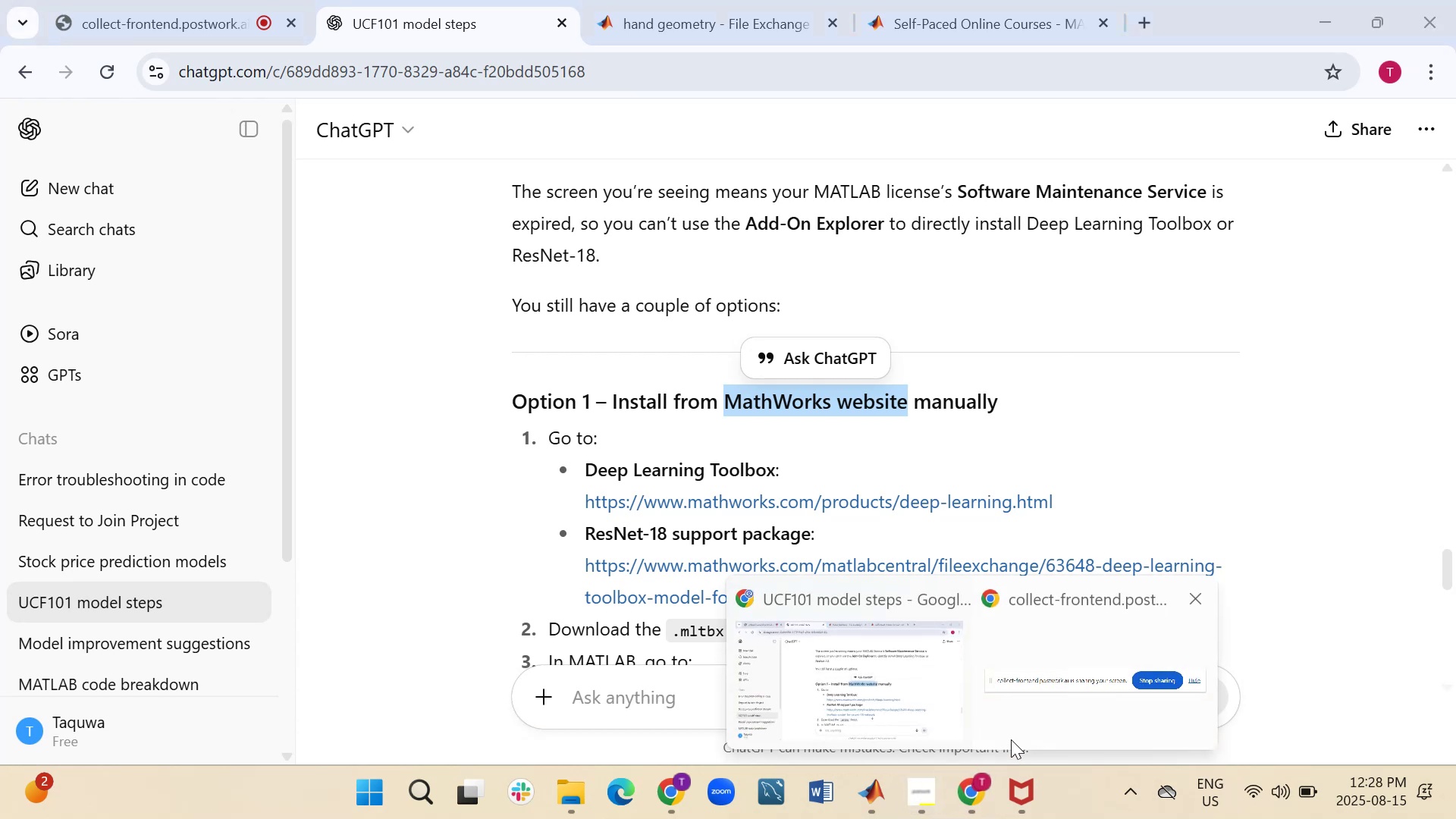 
left_click([1031, 708])
 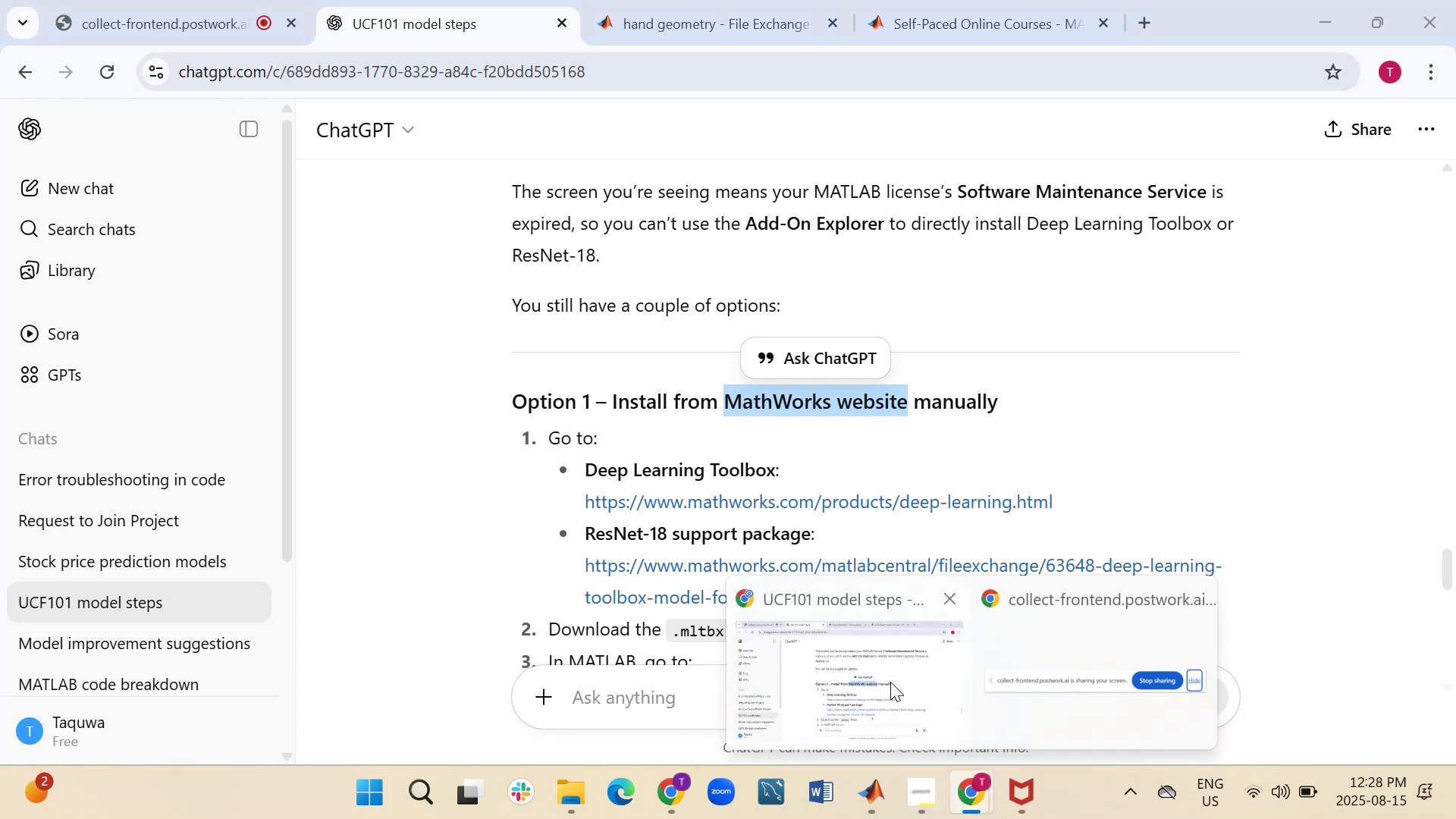 
left_click([149, 27])
 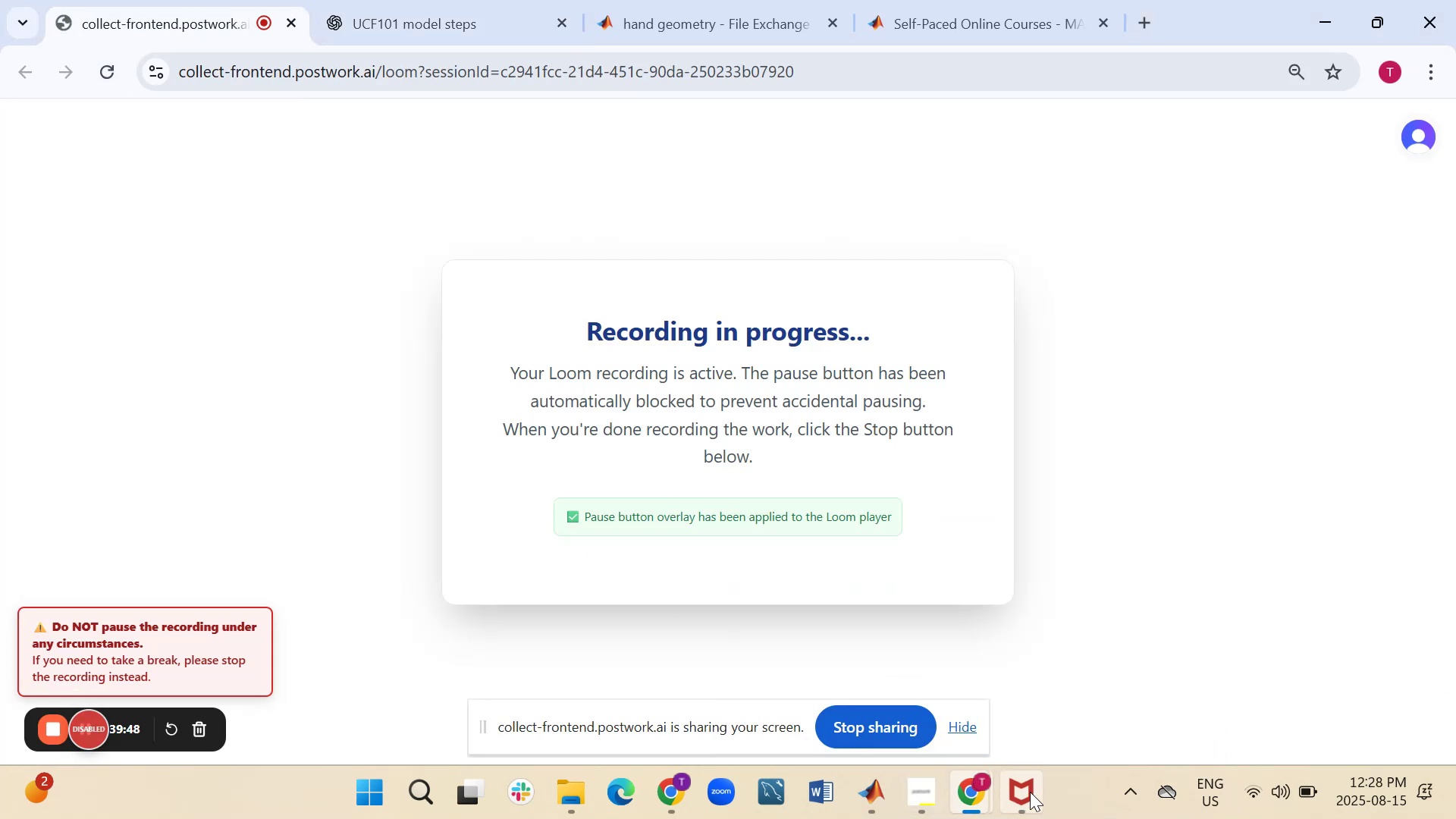 
left_click([974, 793])
 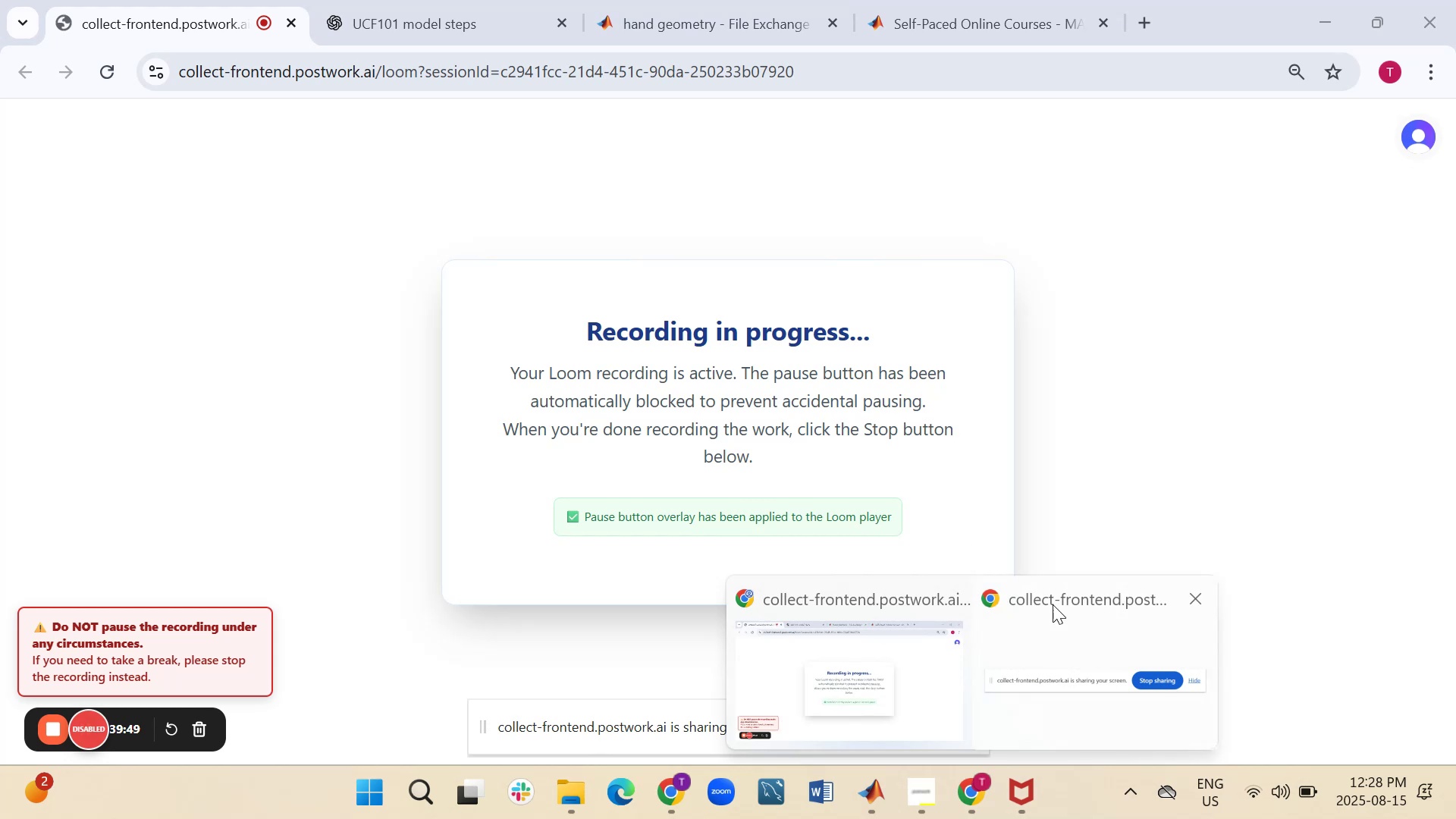 
left_click([1097, 632])
 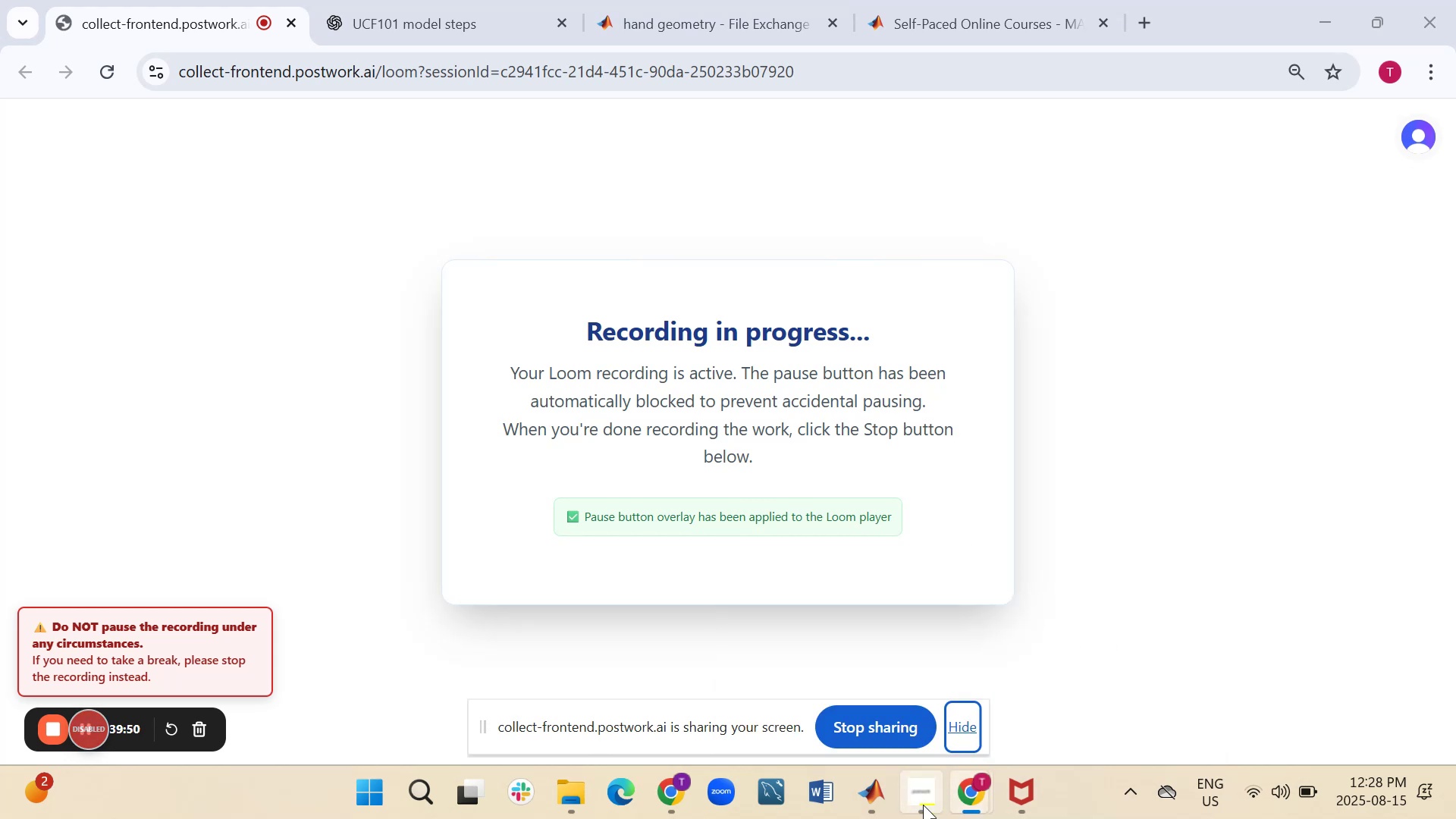 
left_click([923, 809])
 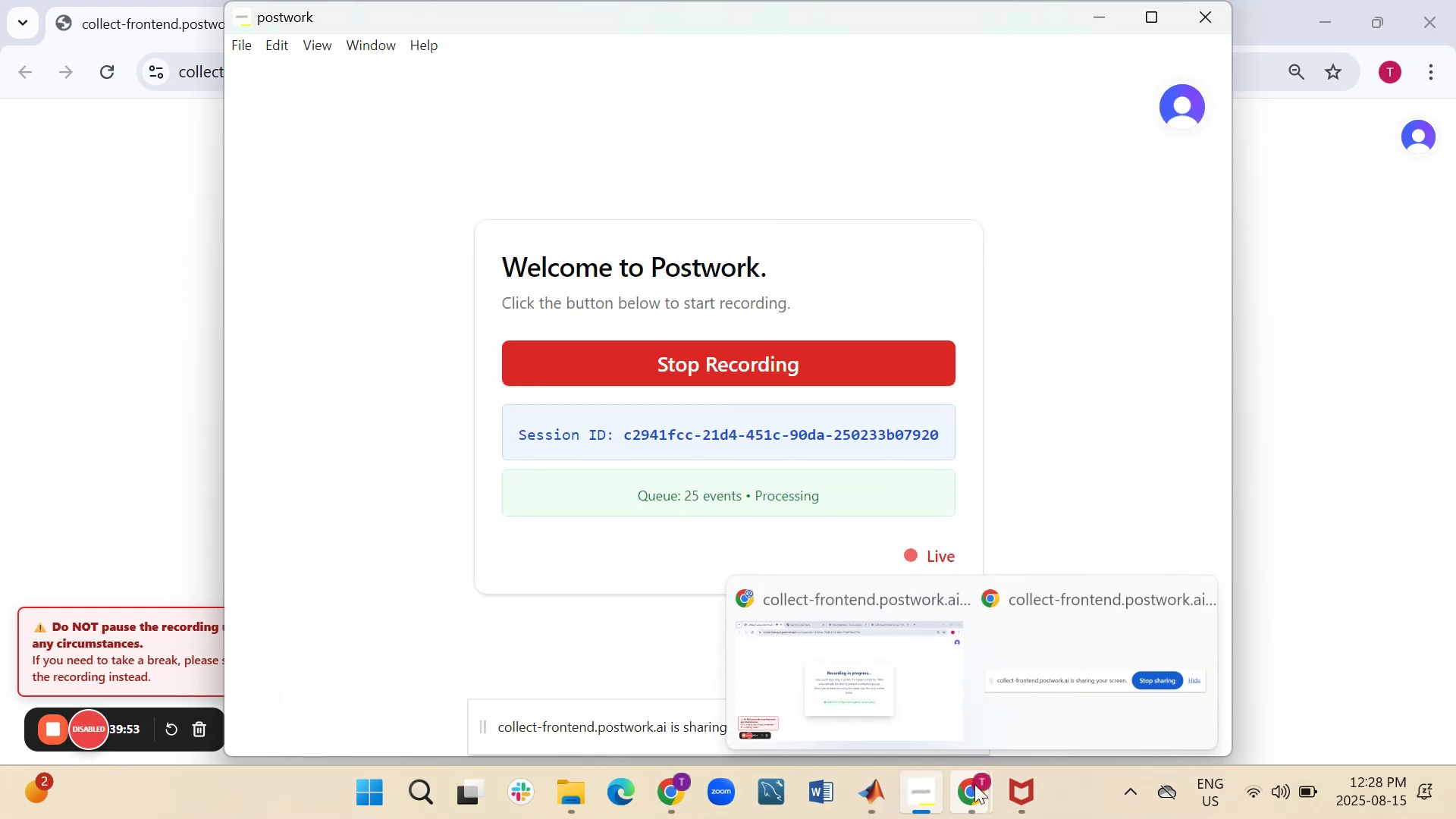 
left_click([873, 800])
 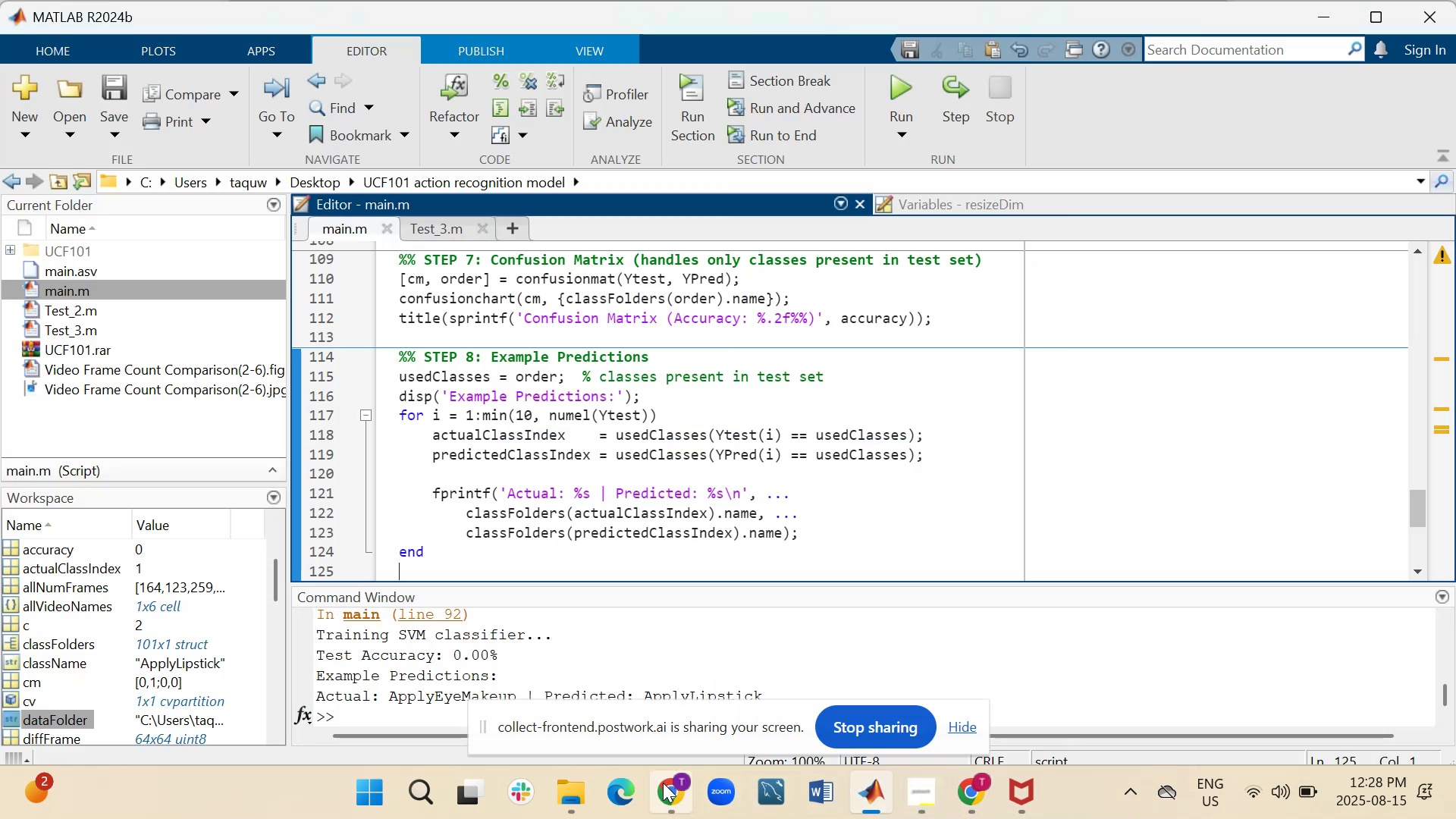 
left_click([663, 791])
 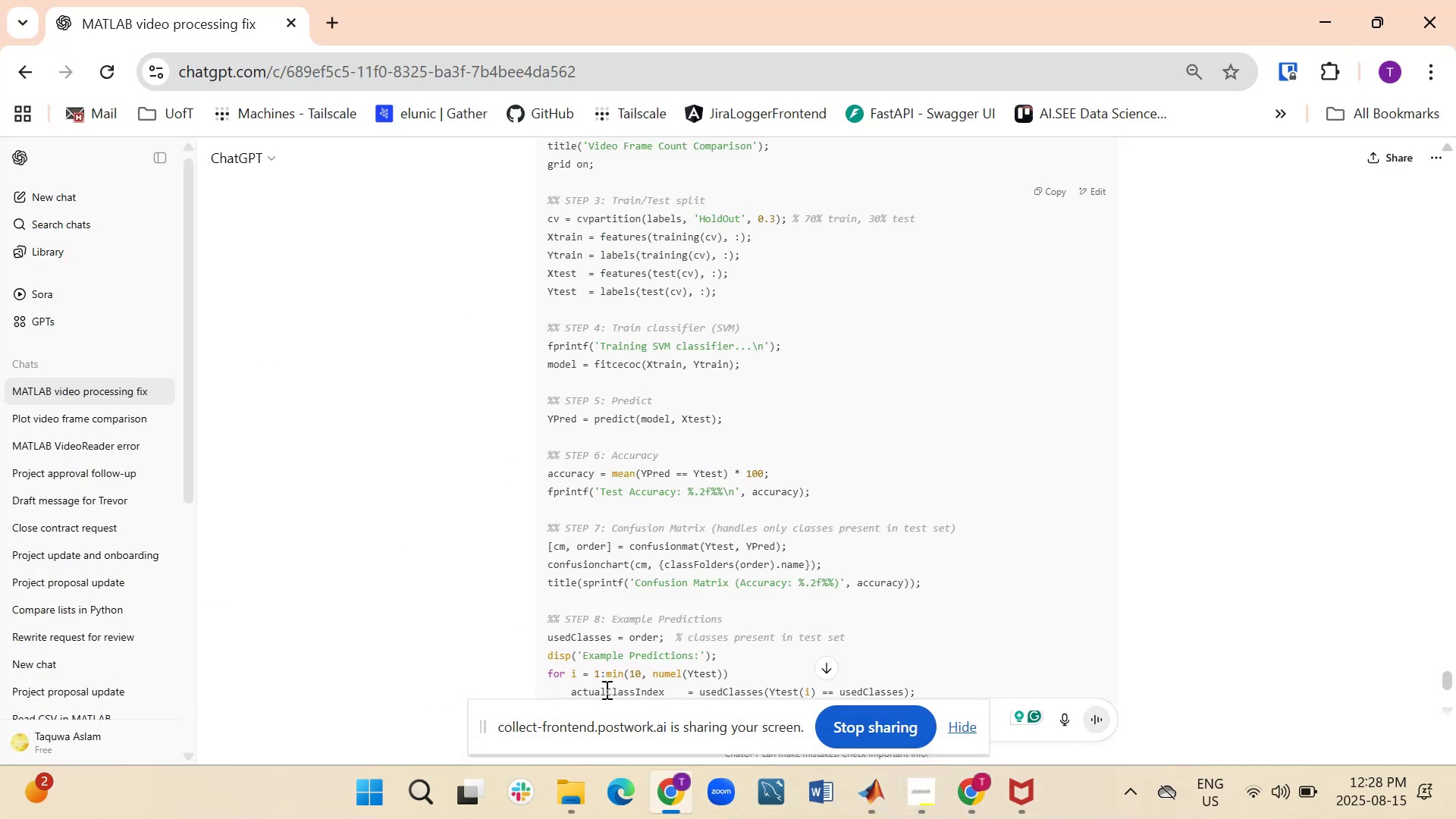 
scroll: coordinate [697, 572], scroll_direction: down, amount: 7.0
 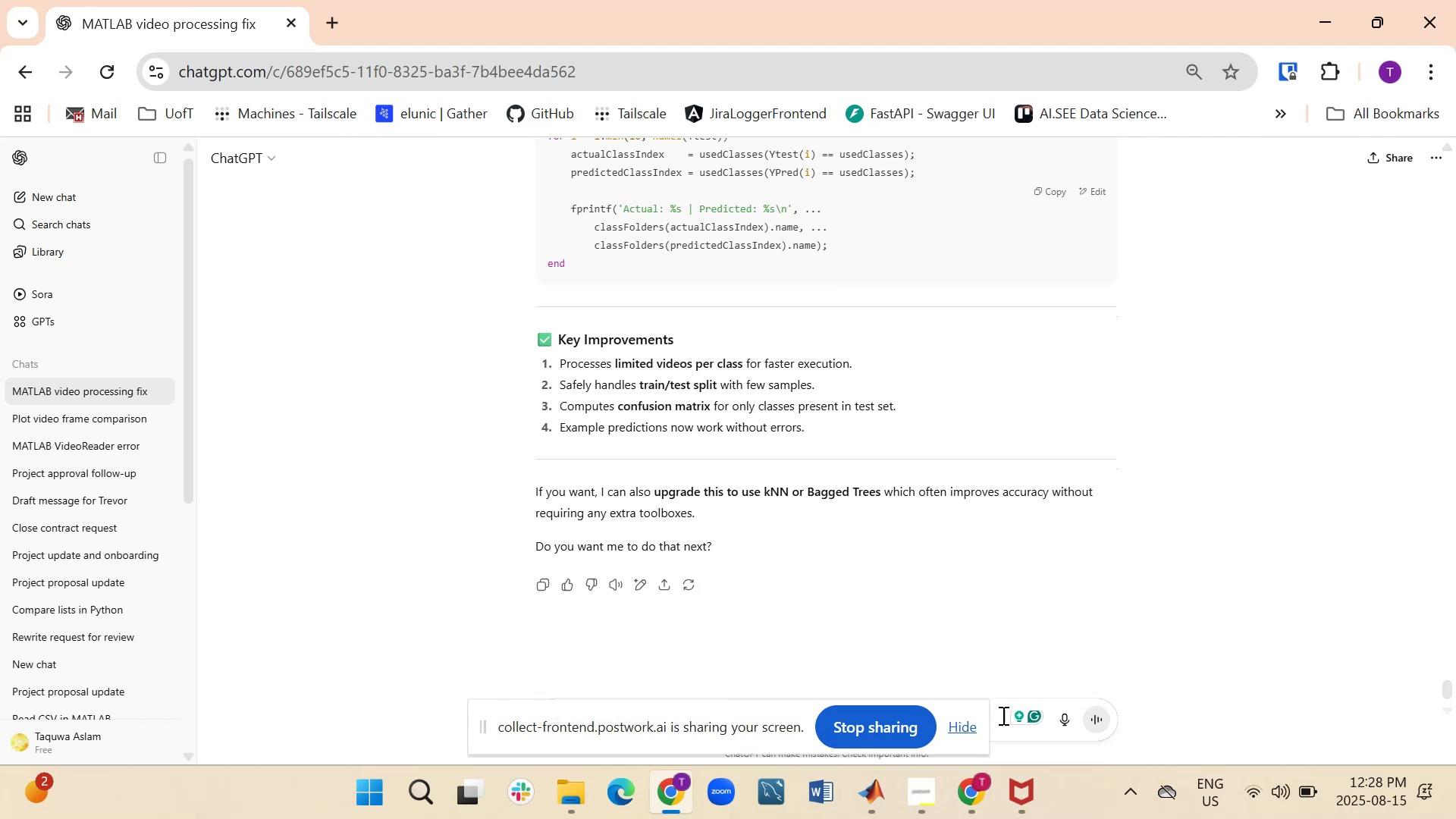 
left_click([956, 723])
 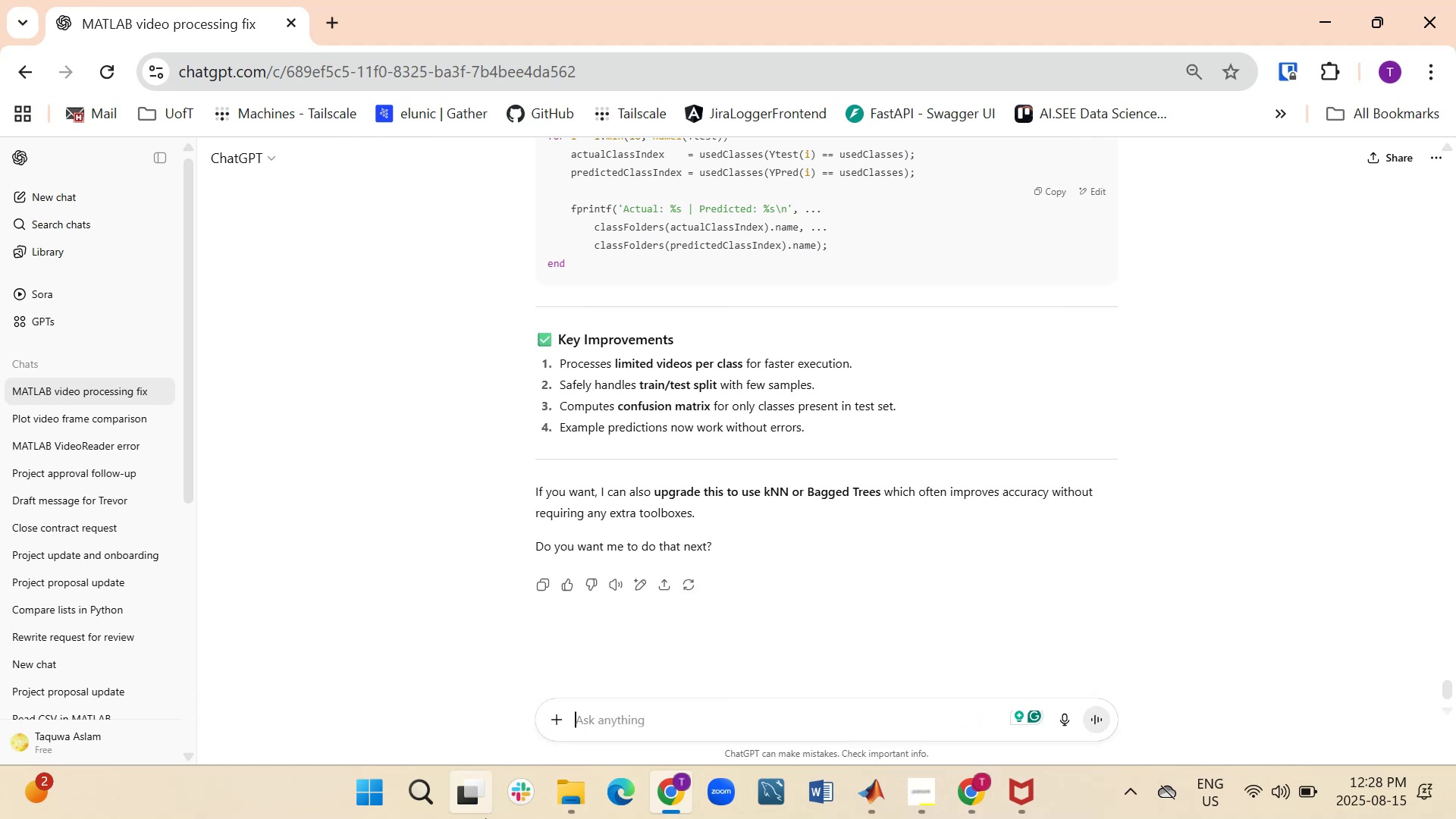 
type(the result is 0% can you )
 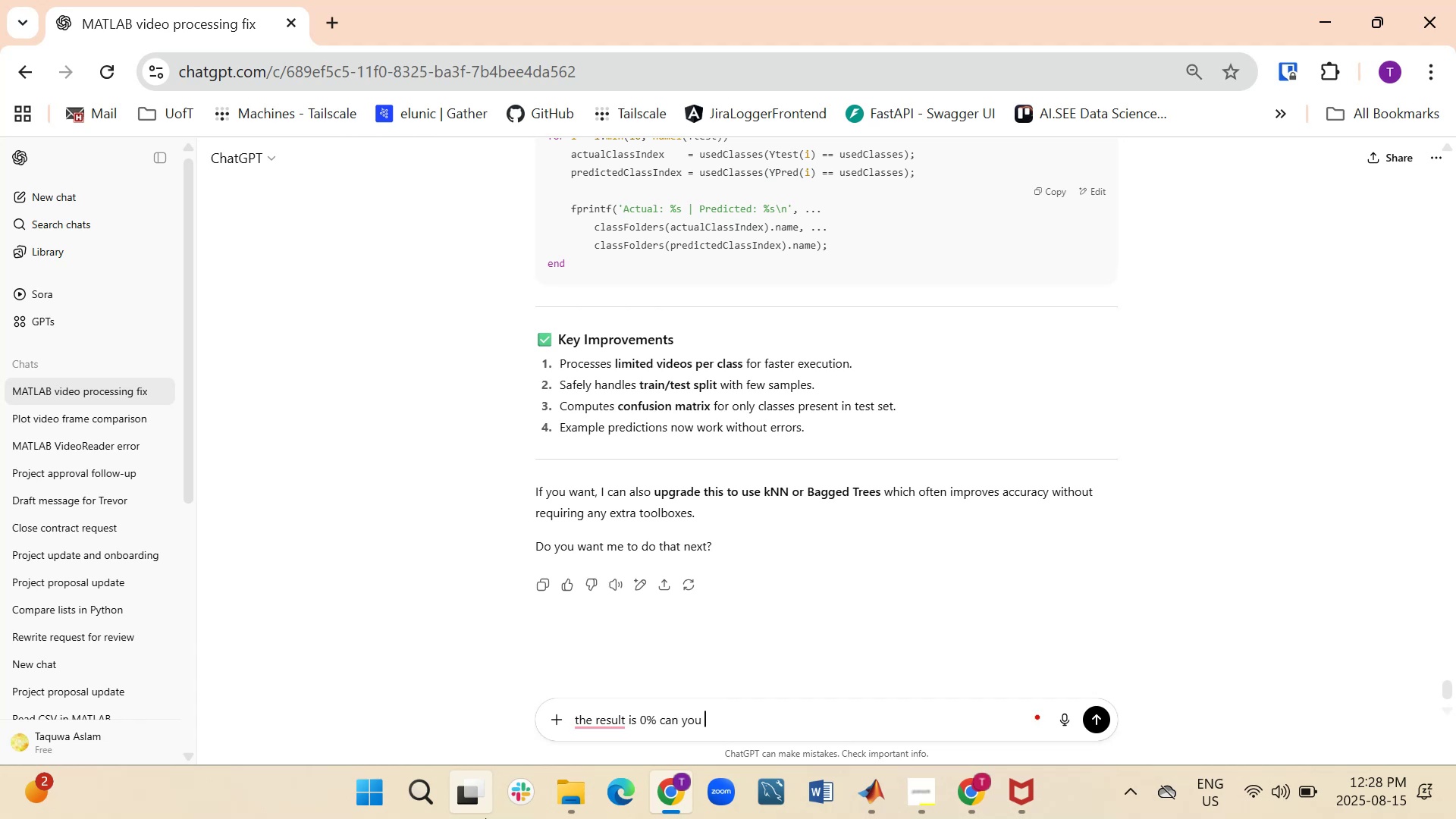 
wait(9.16)
 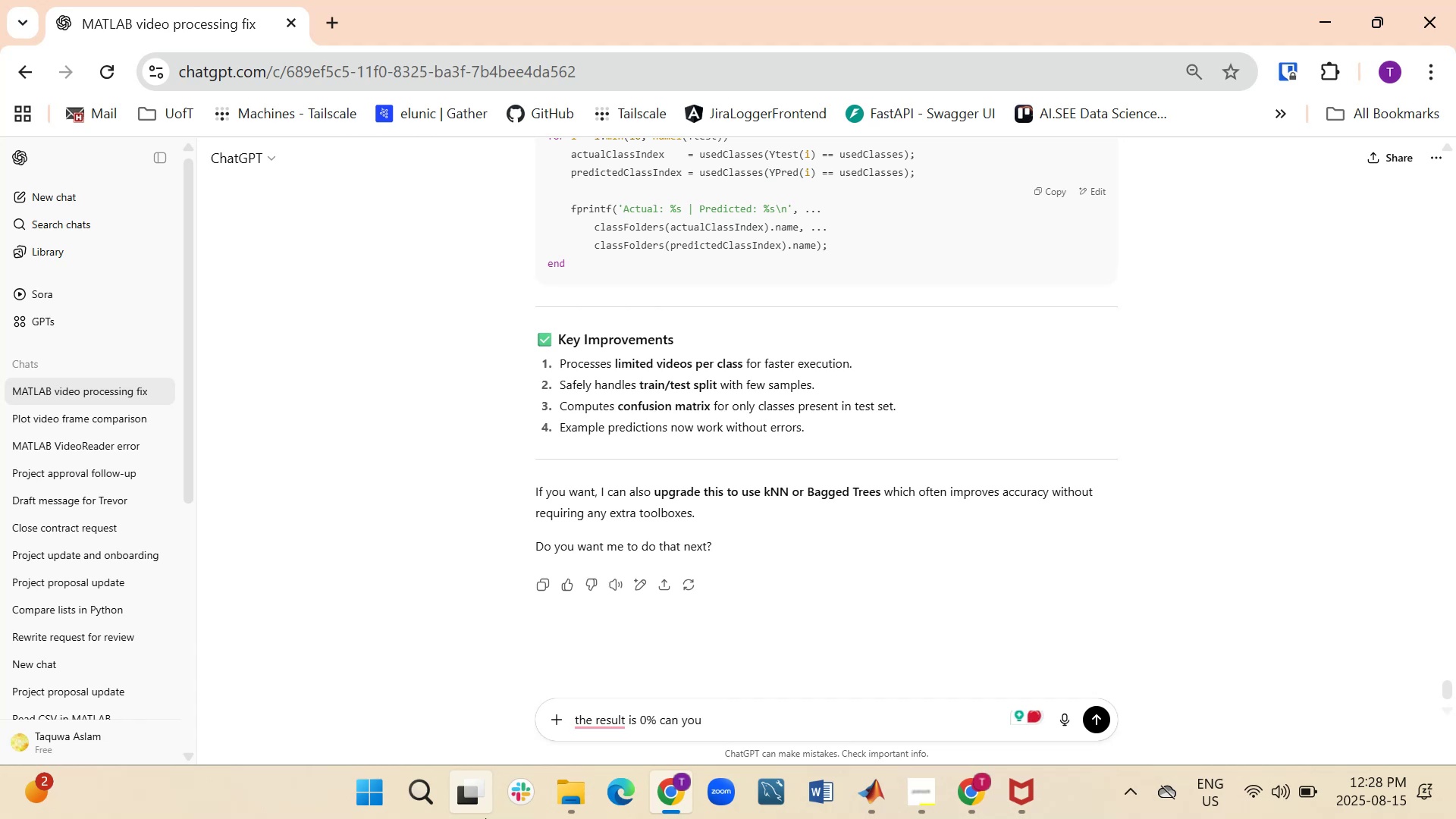 
type(improve the code )
 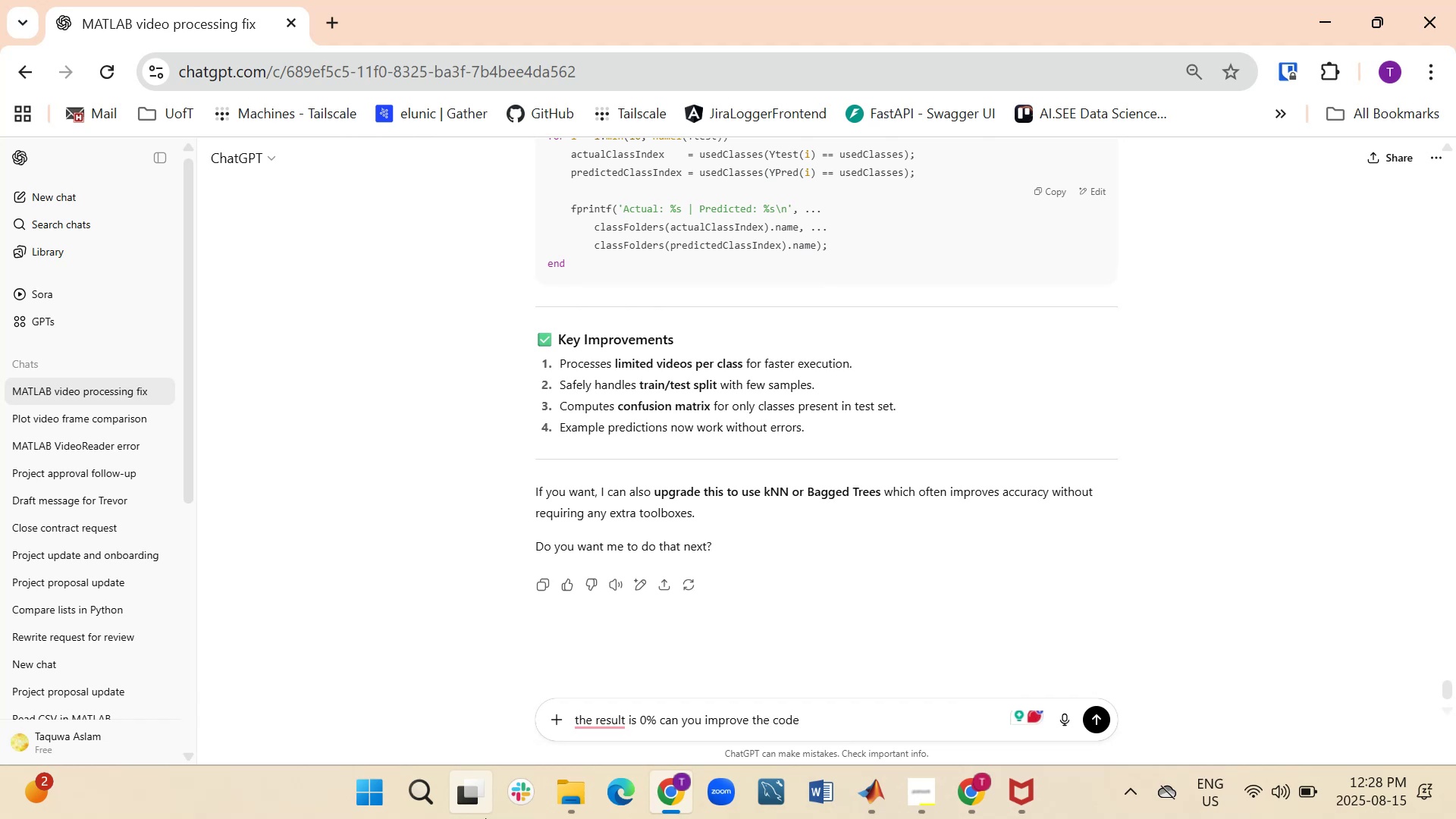 
key(Enter)
 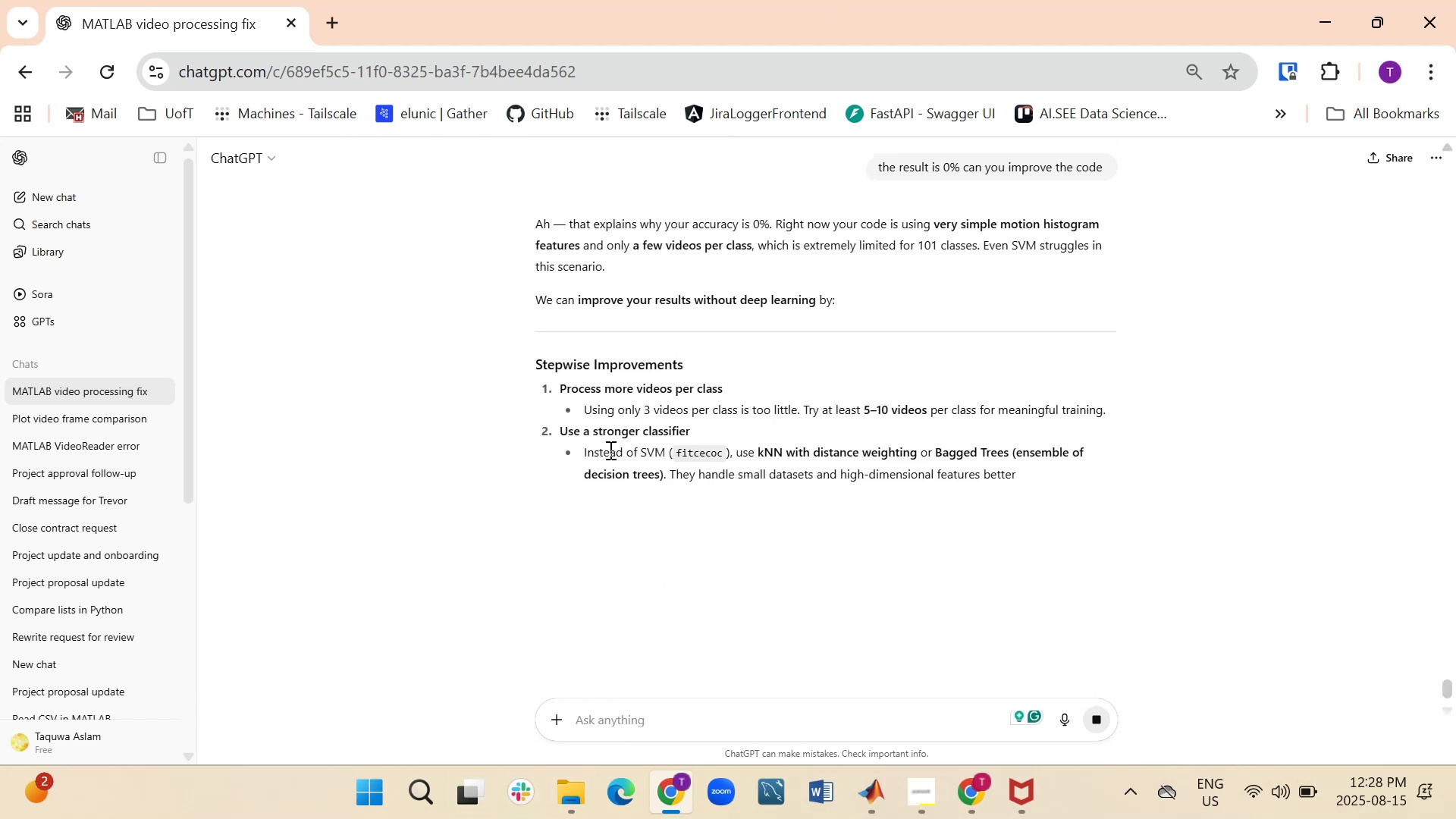 
scroll: coordinate [705, 594], scroll_direction: down, amount: 8.0
 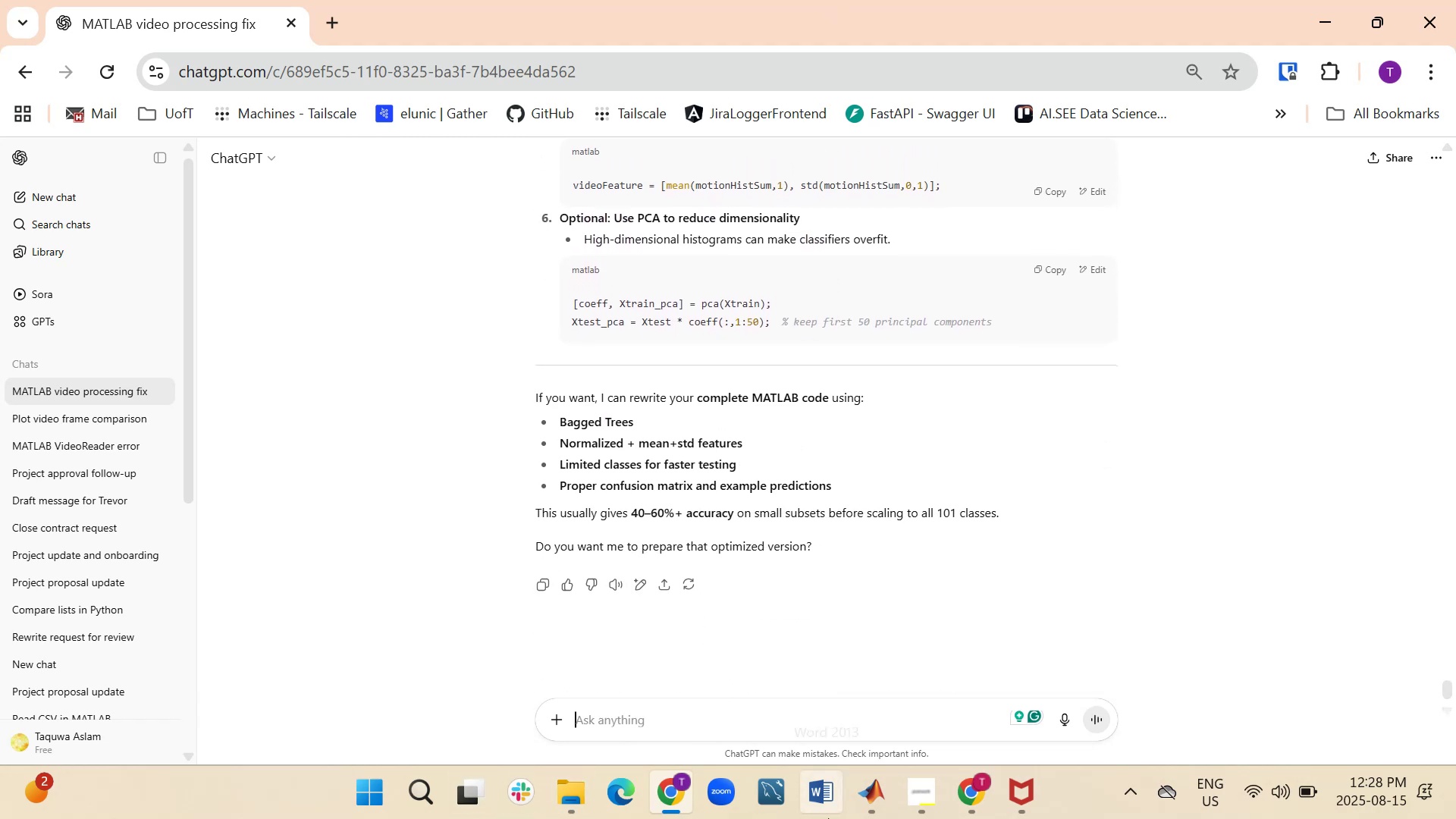 
type(give me updated code with minimum processing time)
 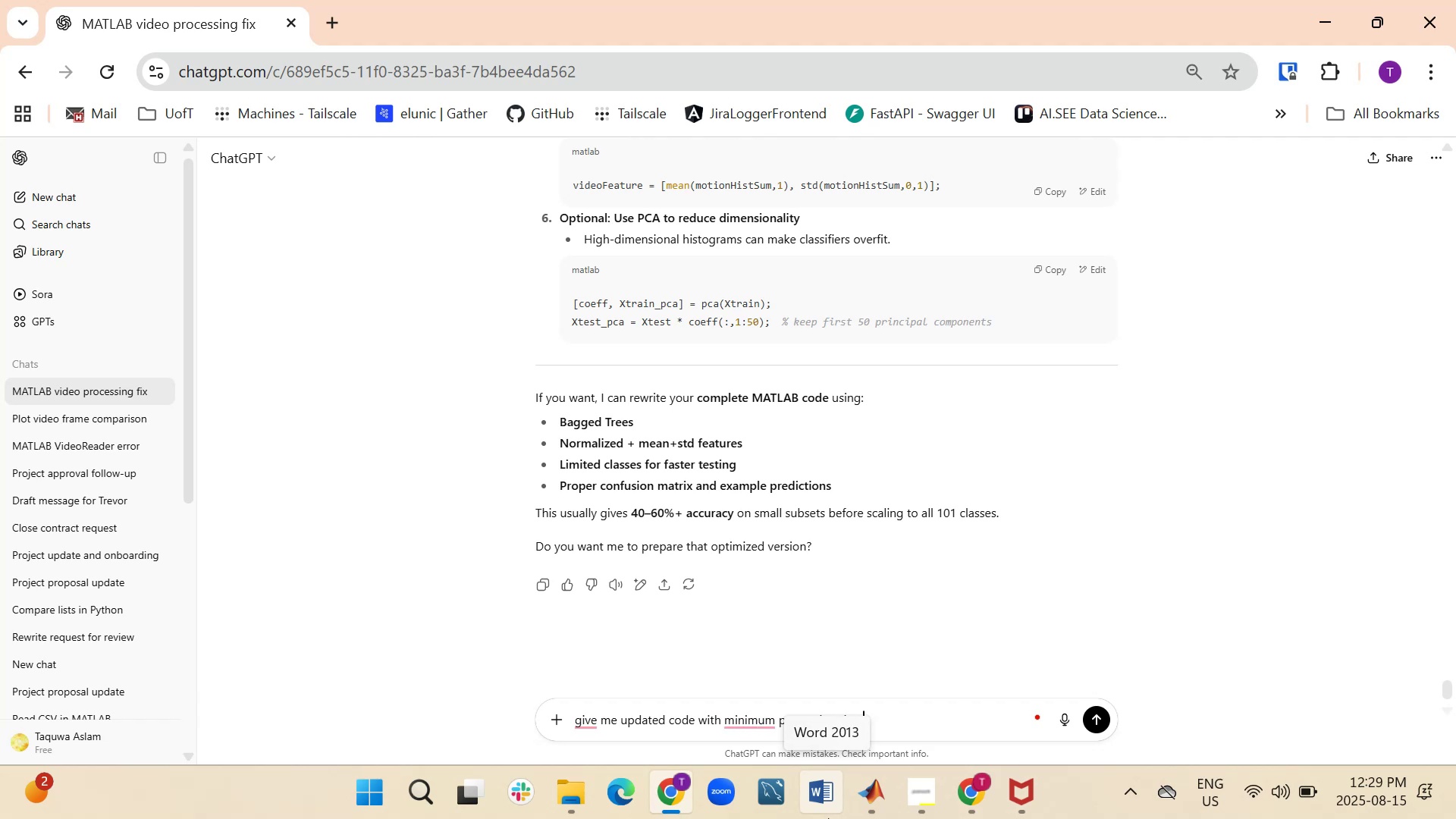 
key(Enter)
 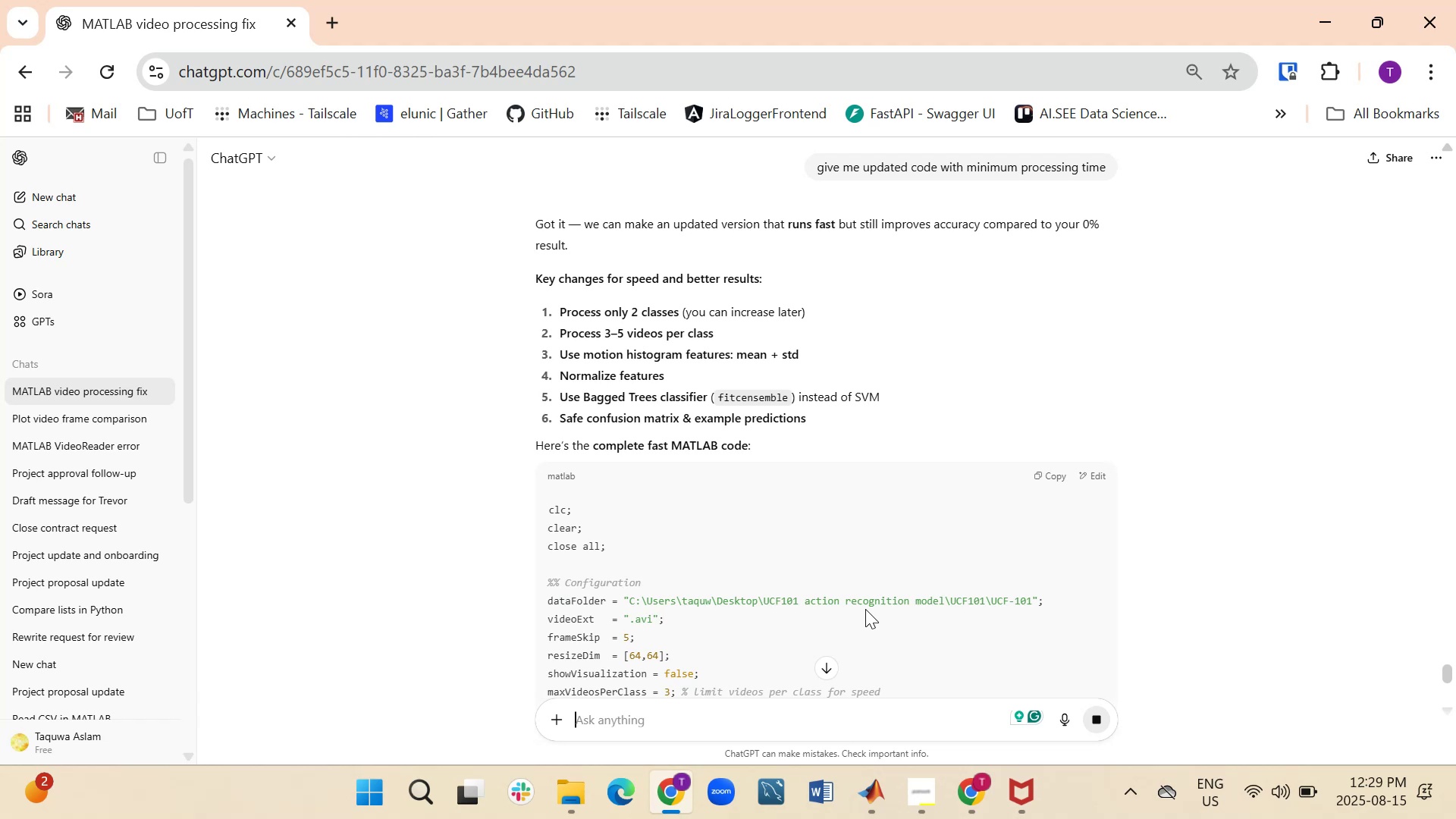 
wait(14.28)
 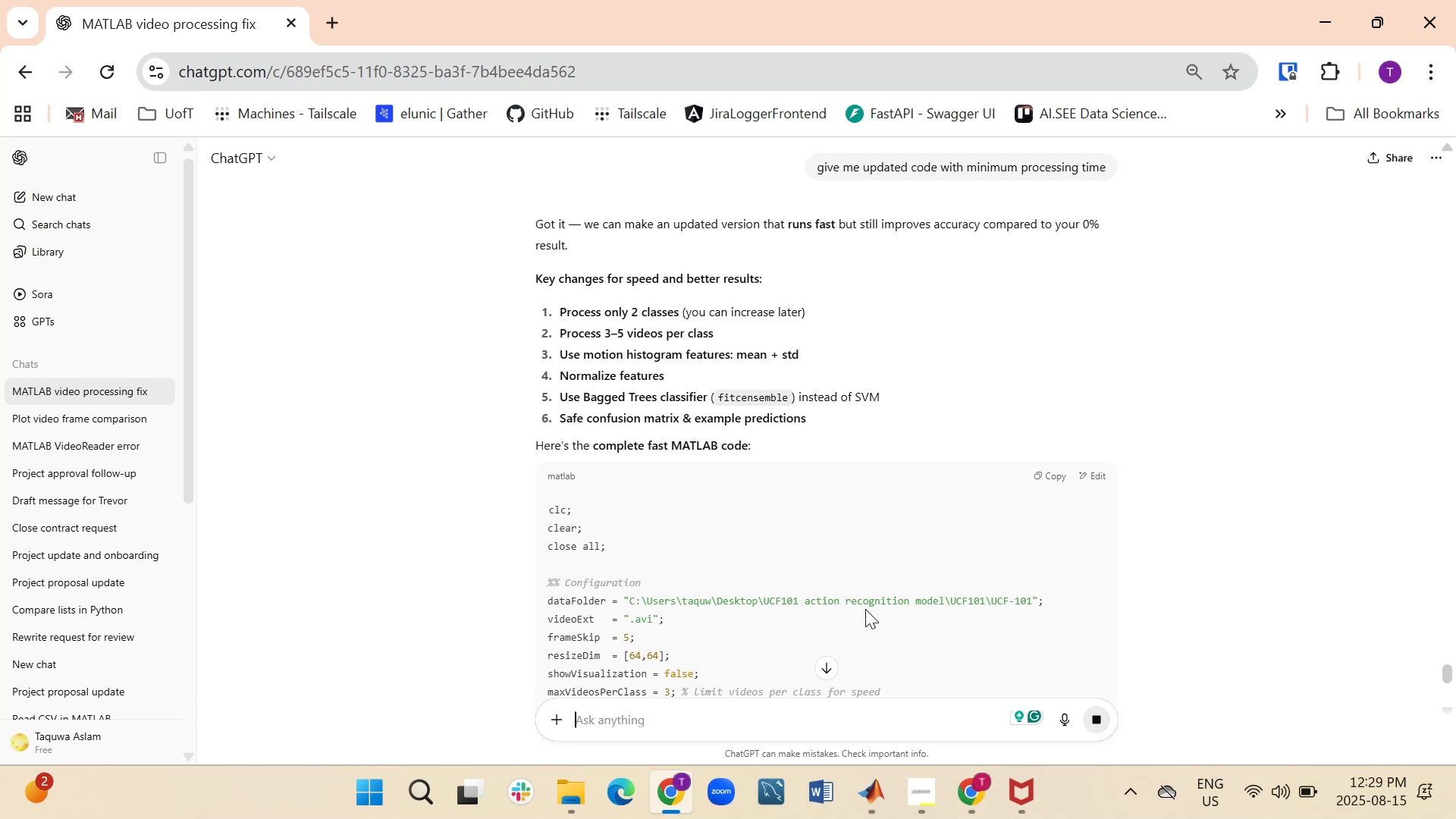 
scroll: coordinate [819, 574], scroll_direction: down, amount: 5.0
 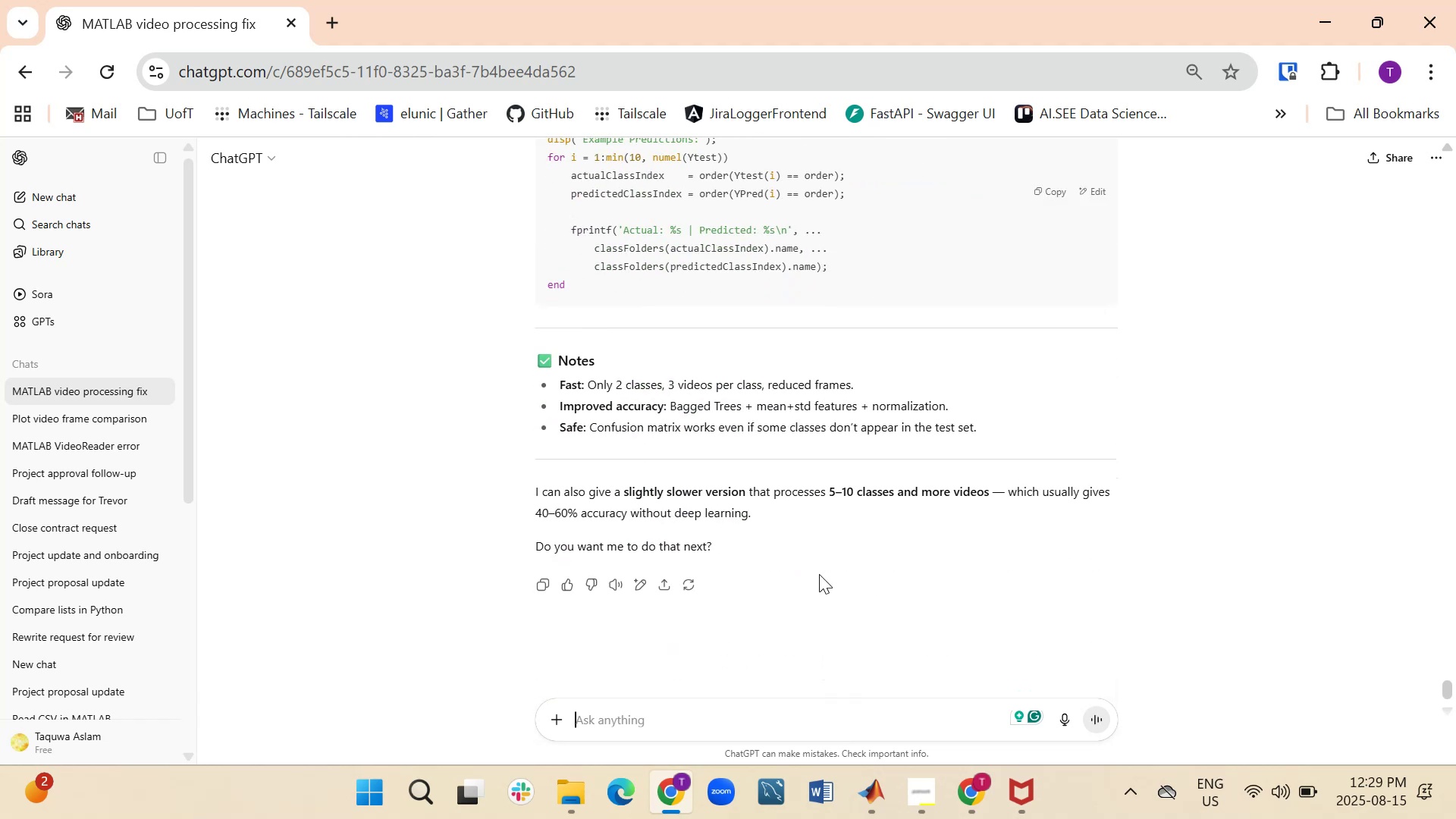 
scroll: coordinate [819, 574], scroll_direction: up, amount: 2.0
 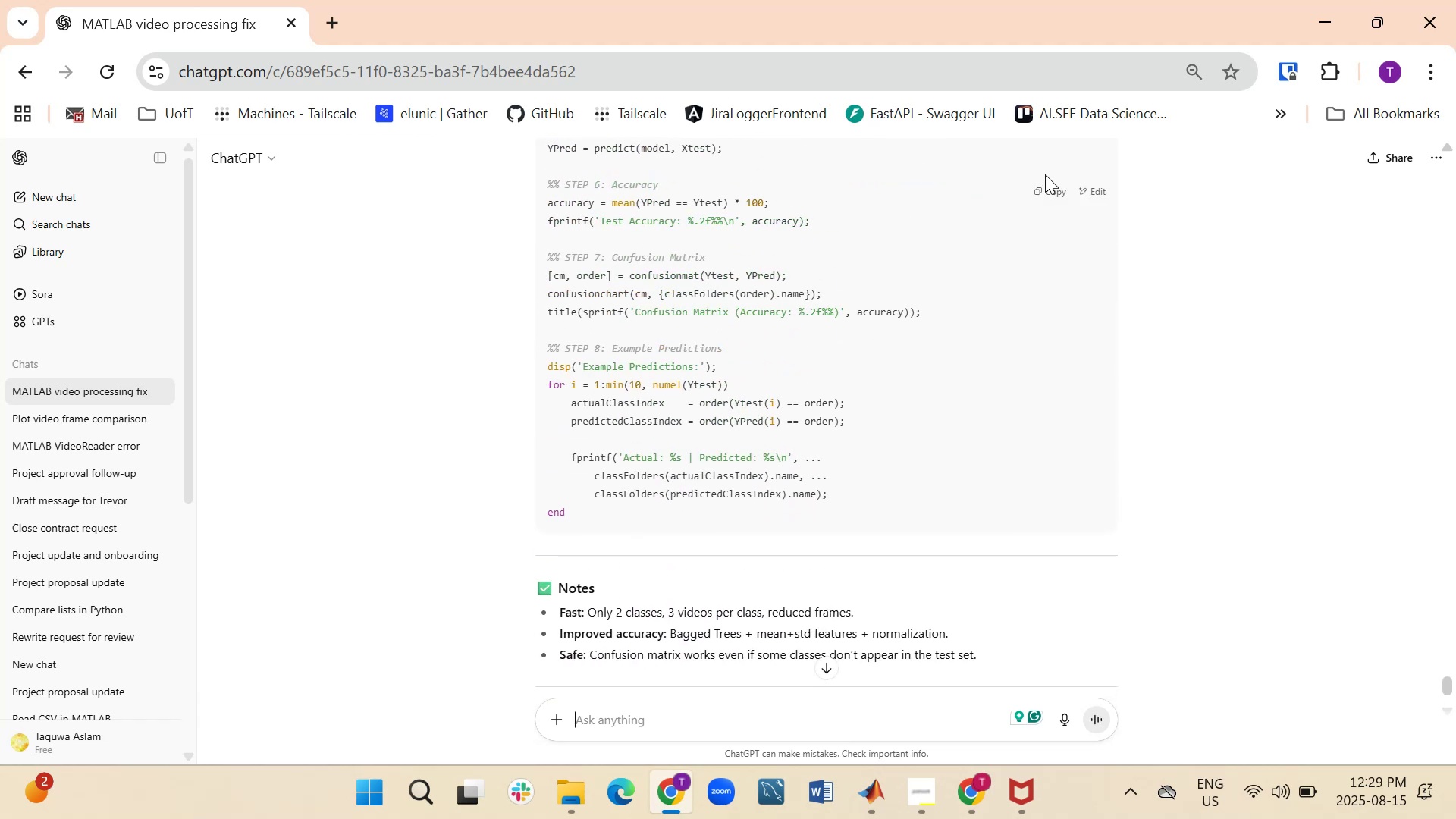 
left_click([1045, 189])
 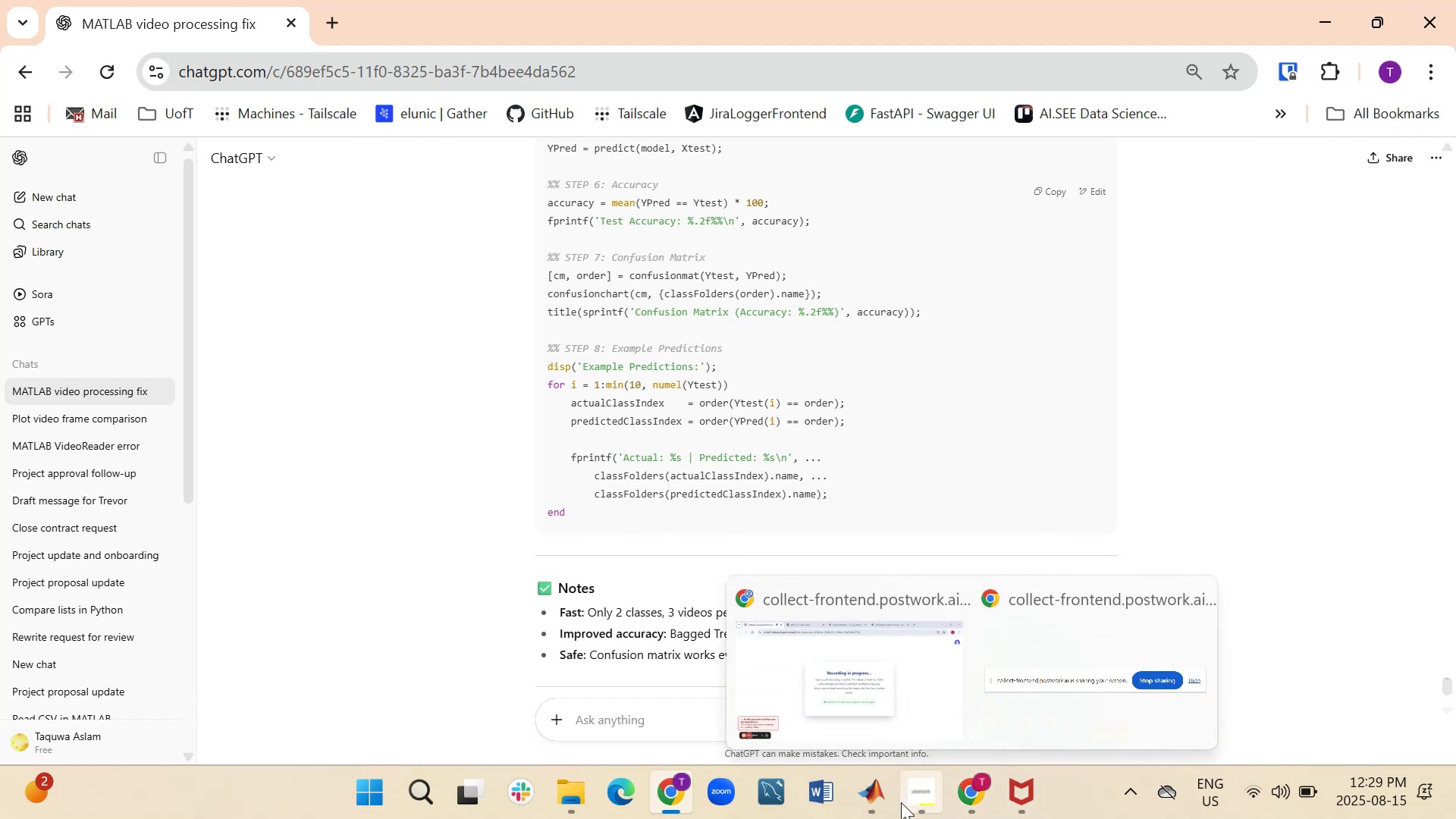 
wait(8.39)
 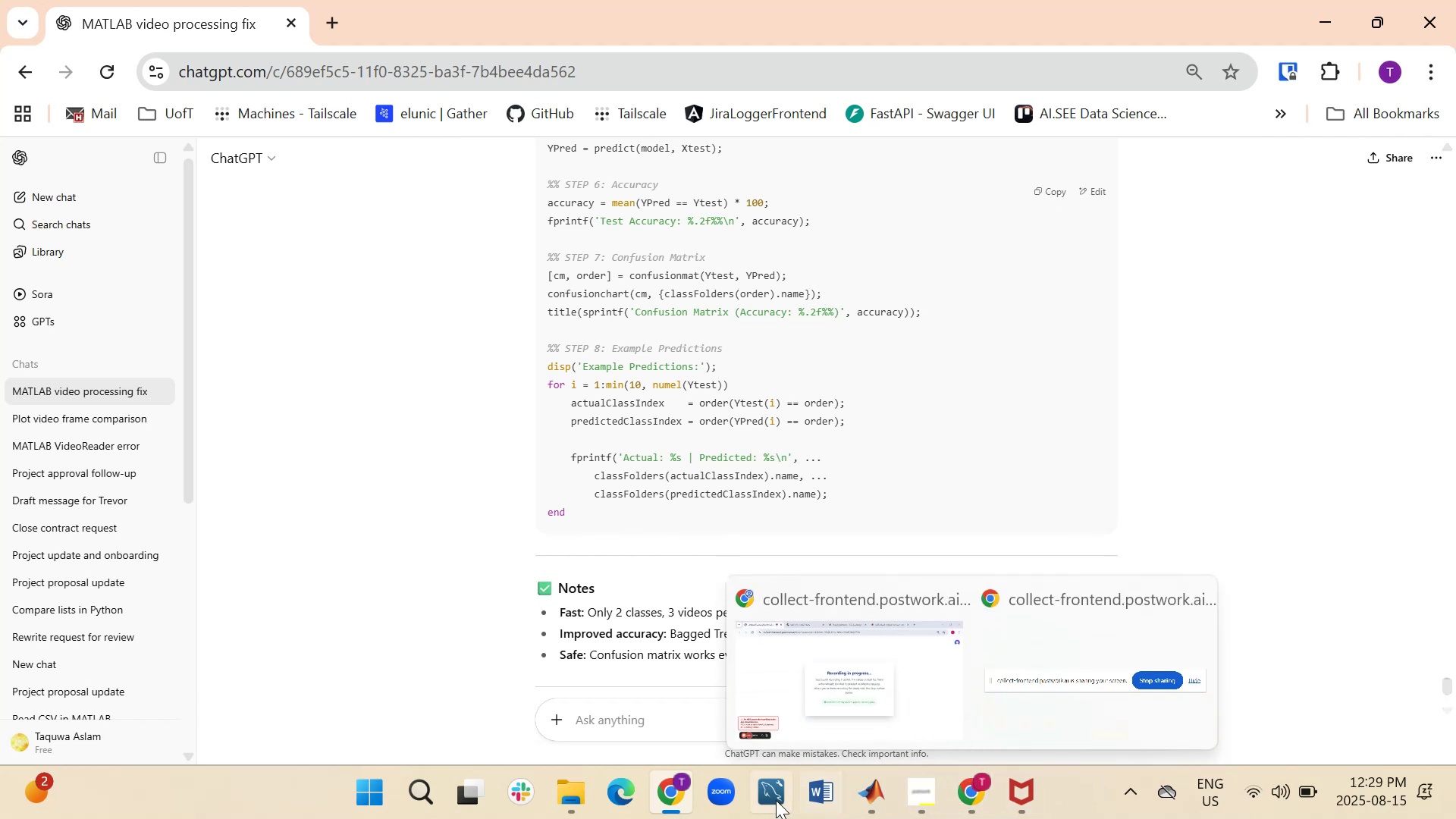 
key(Control+A)
 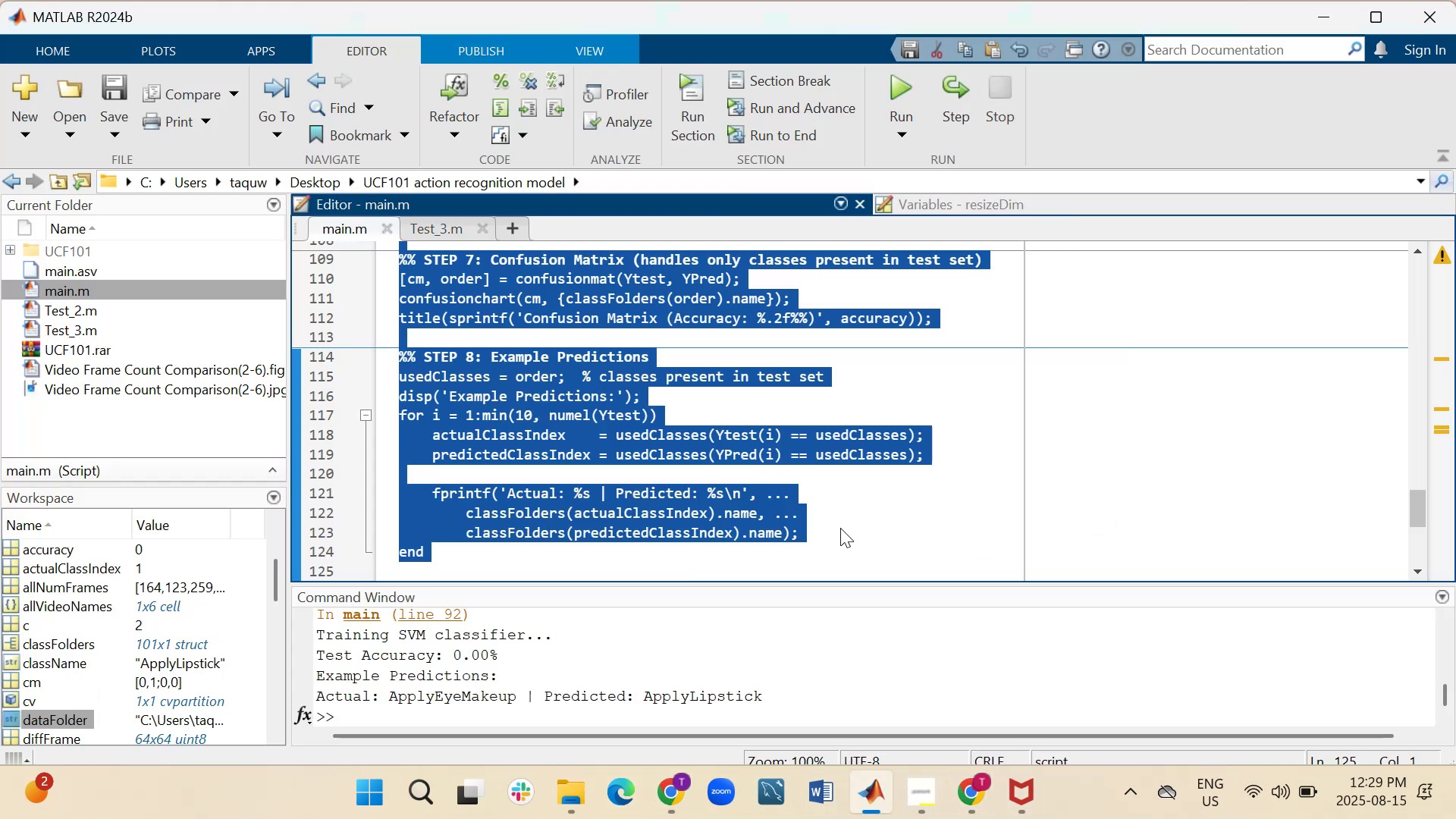 
key(Control+V)
 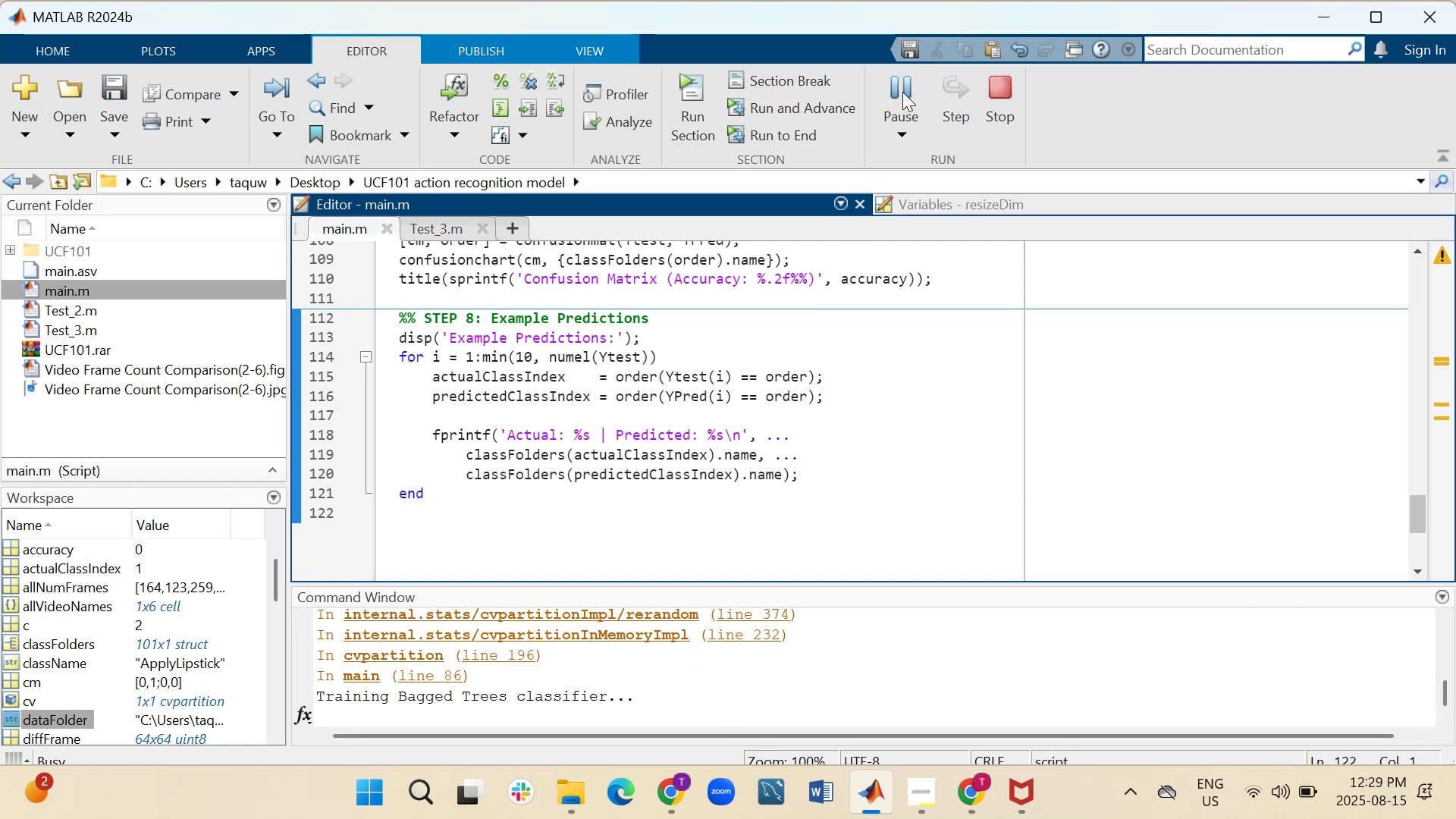 
wait(6.62)
 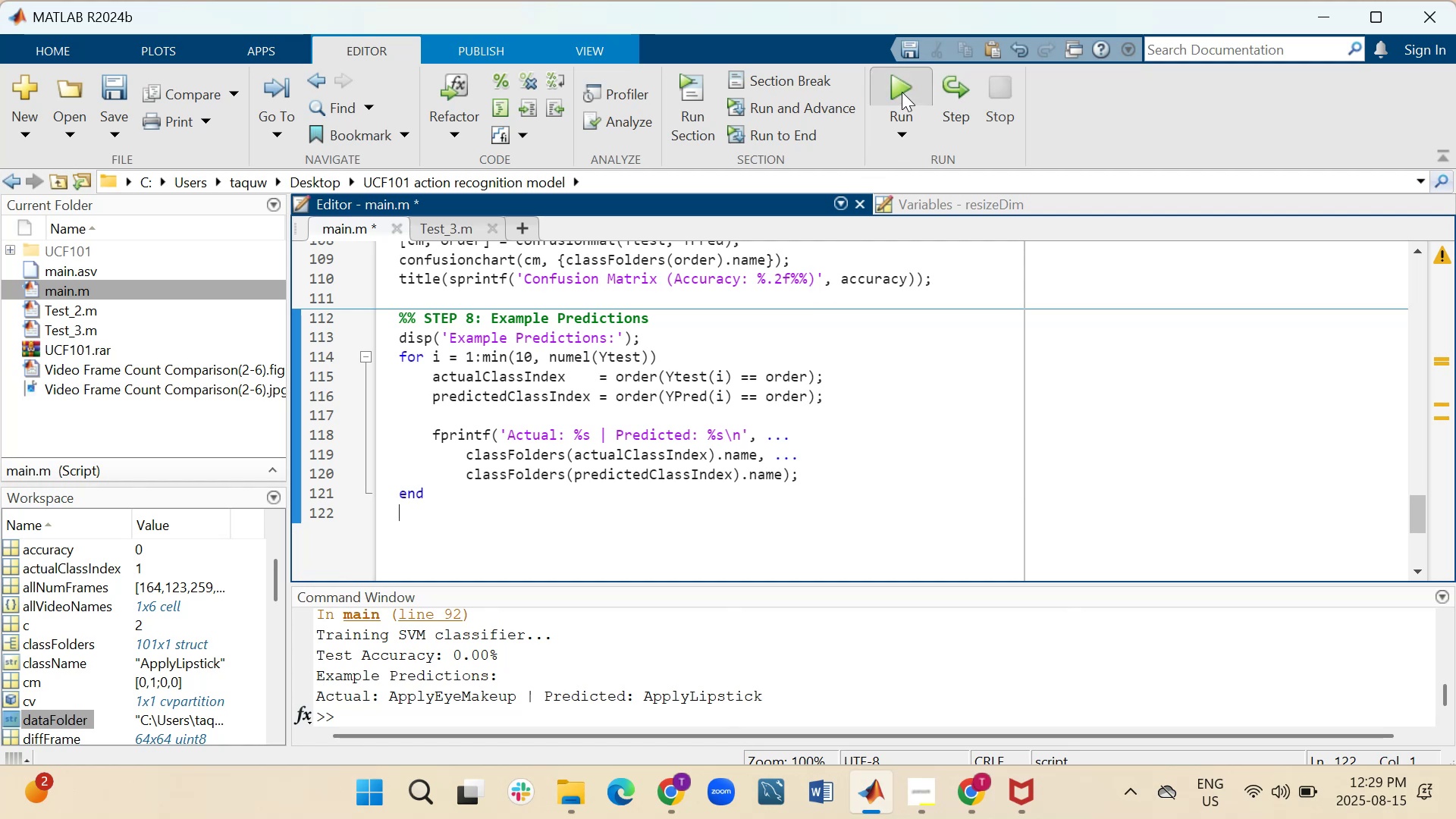 
scroll: coordinate [497, 680], scroll_direction: down, amount: 4.0
 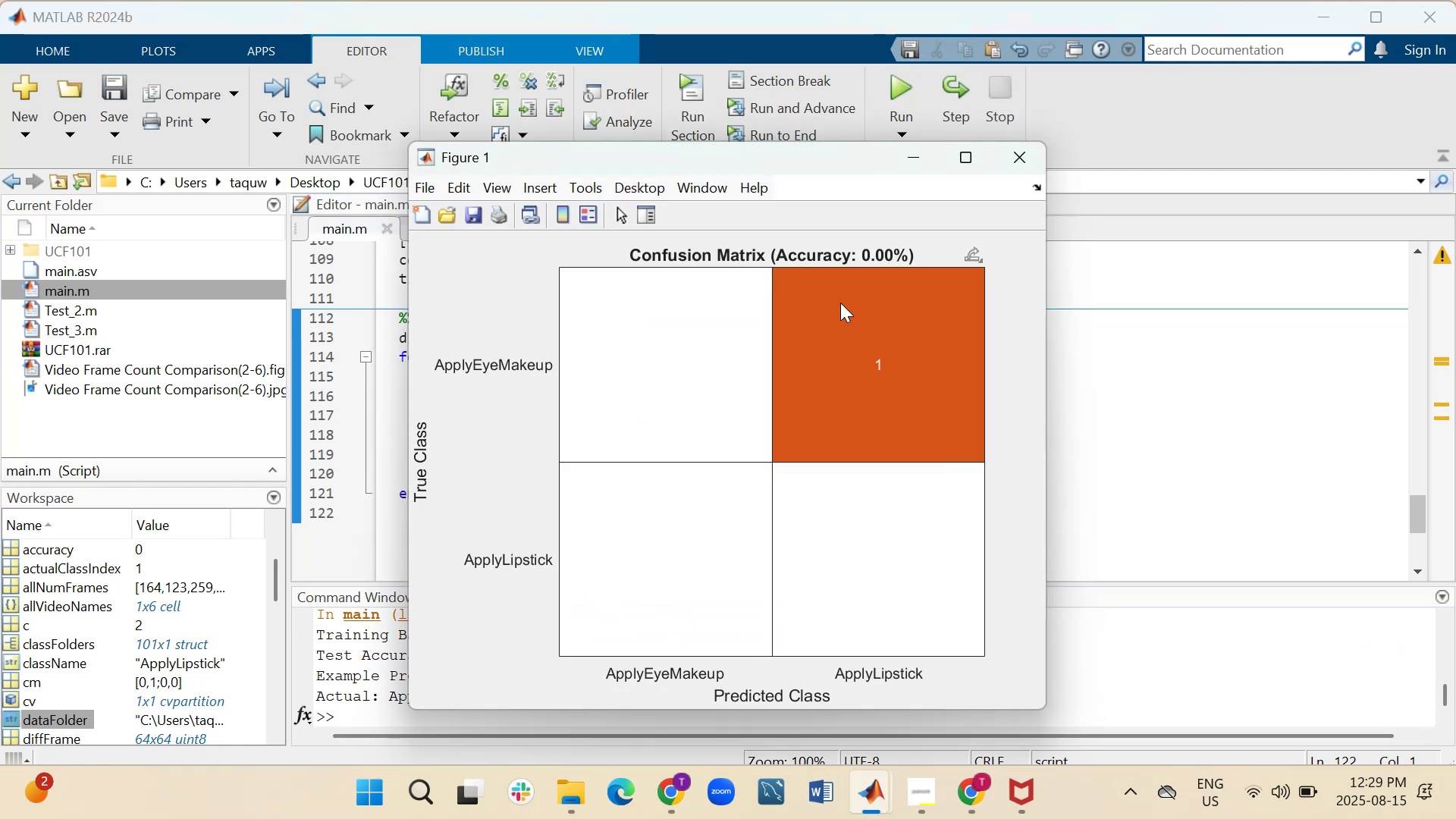 
left_click([1018, 163])
 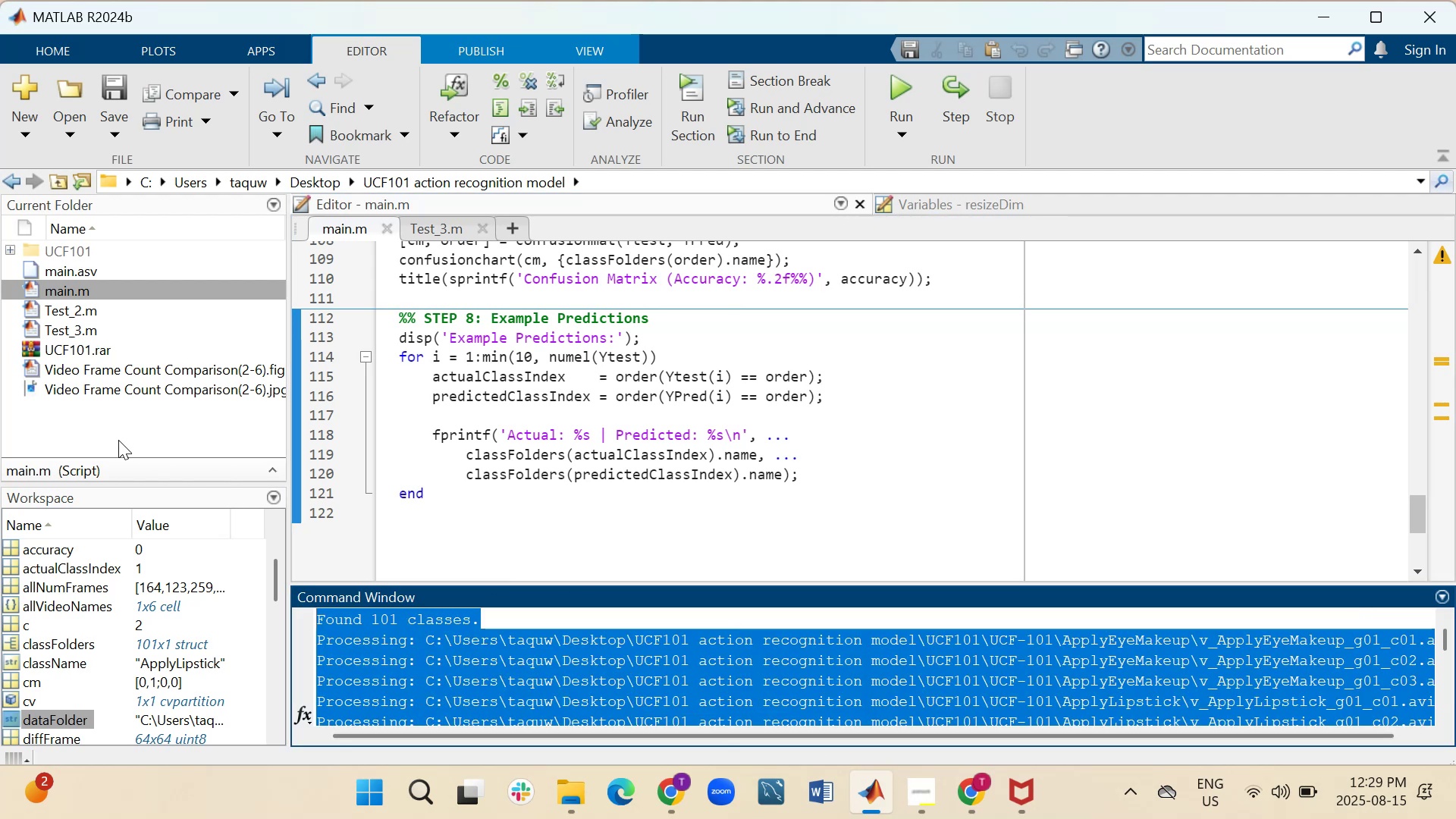 
key(Control+C)
 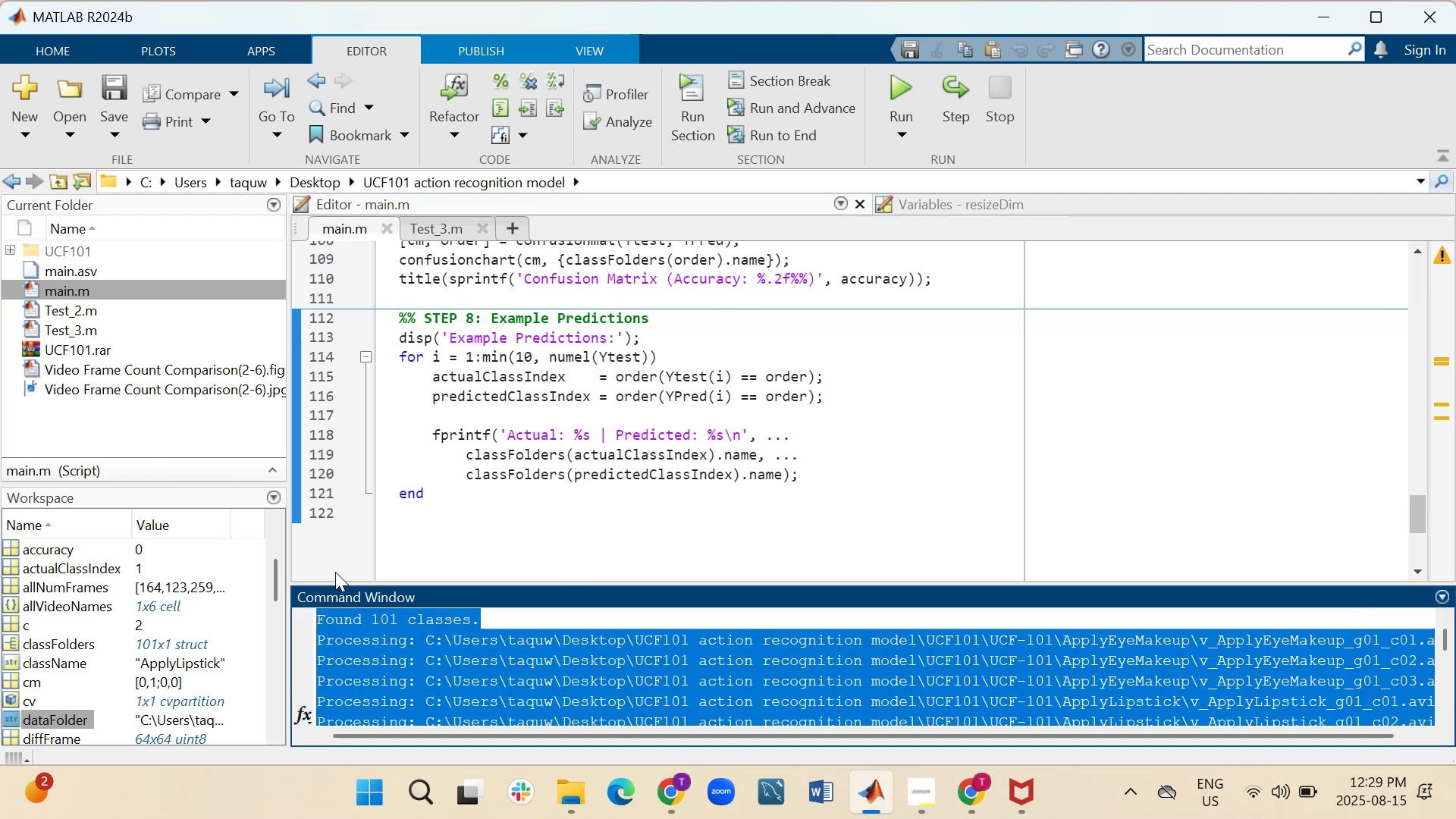 
key(Alt+Tab)
 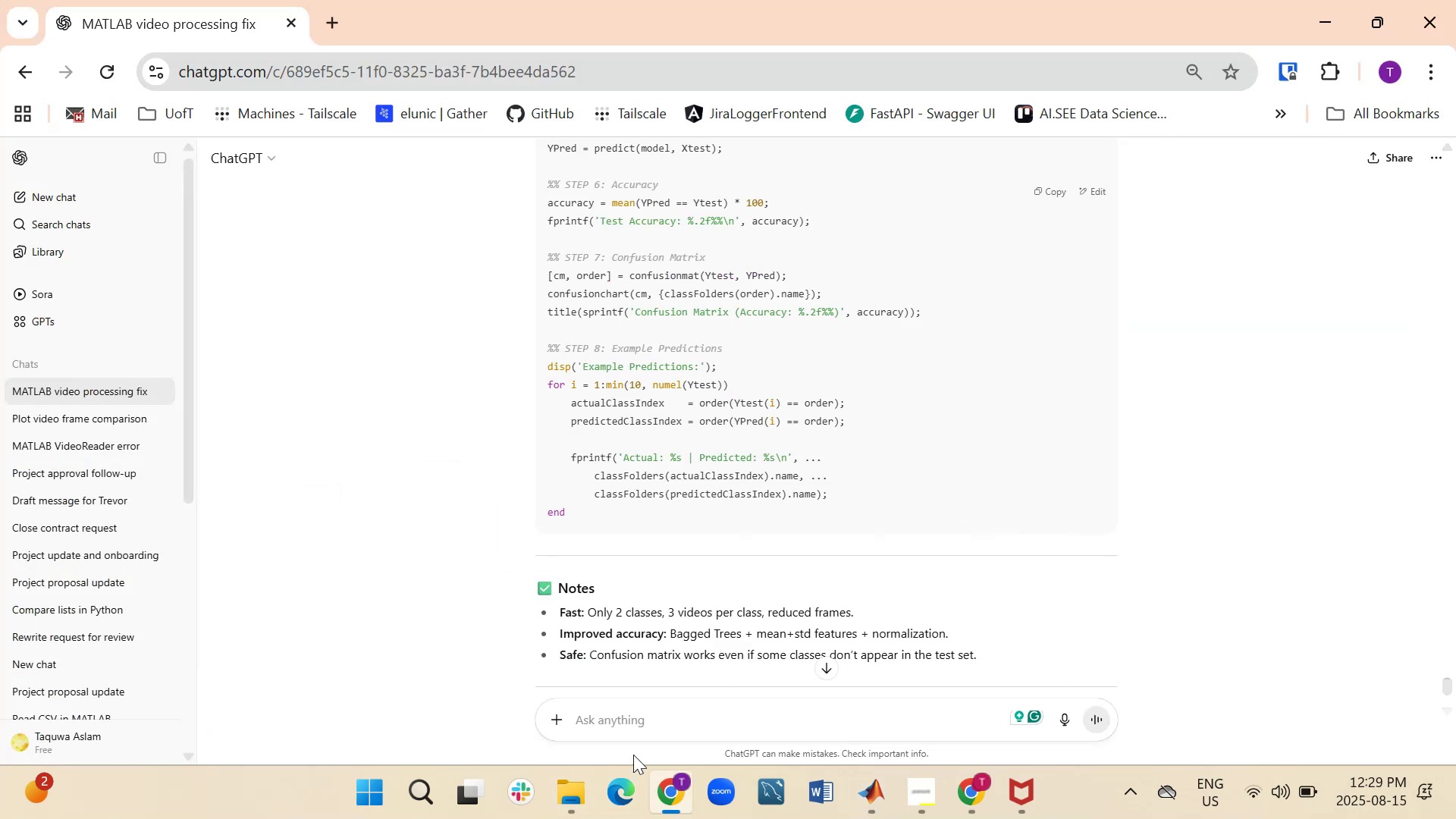 
key(Control+V)
 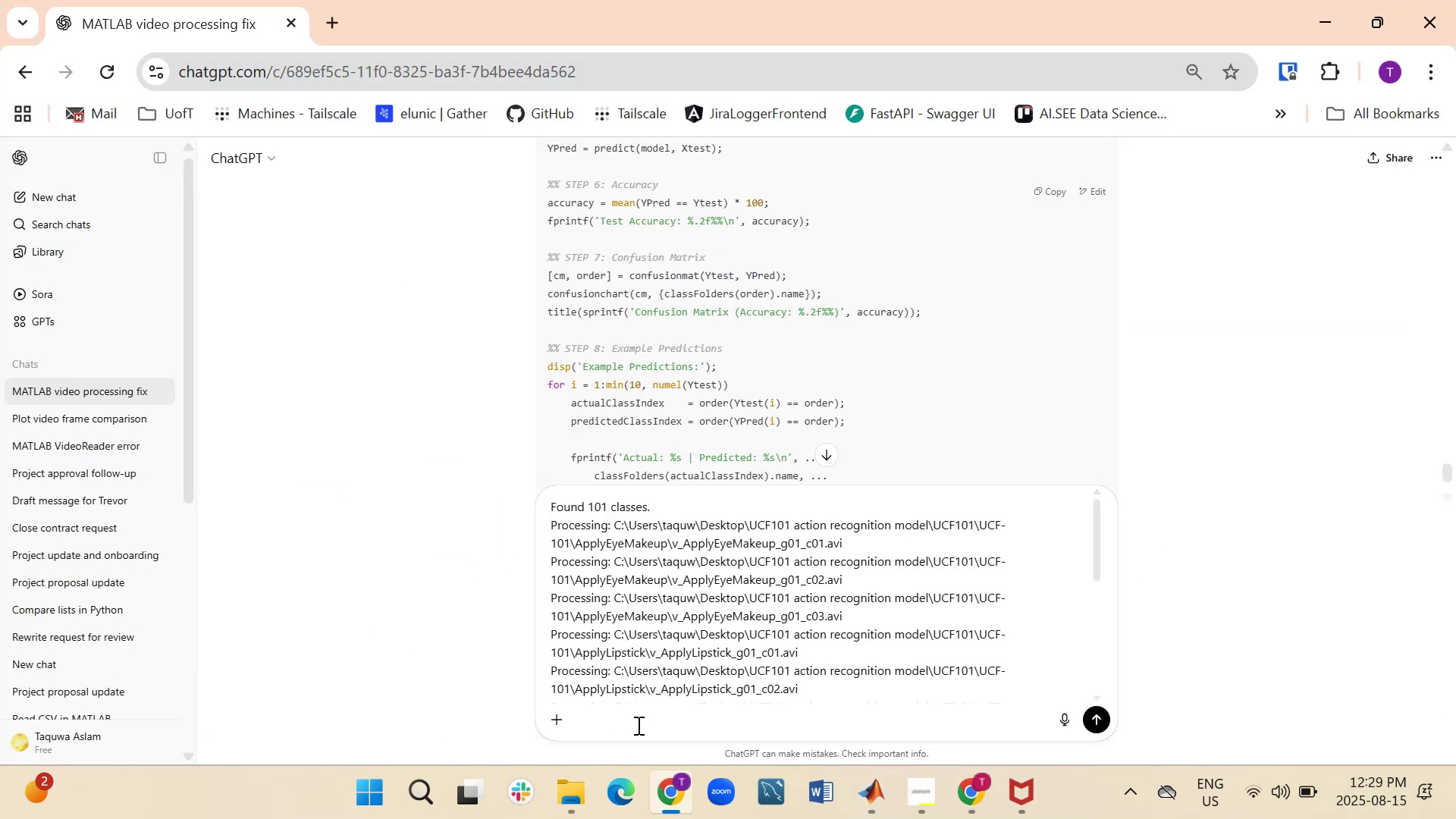 
key(Enter)
 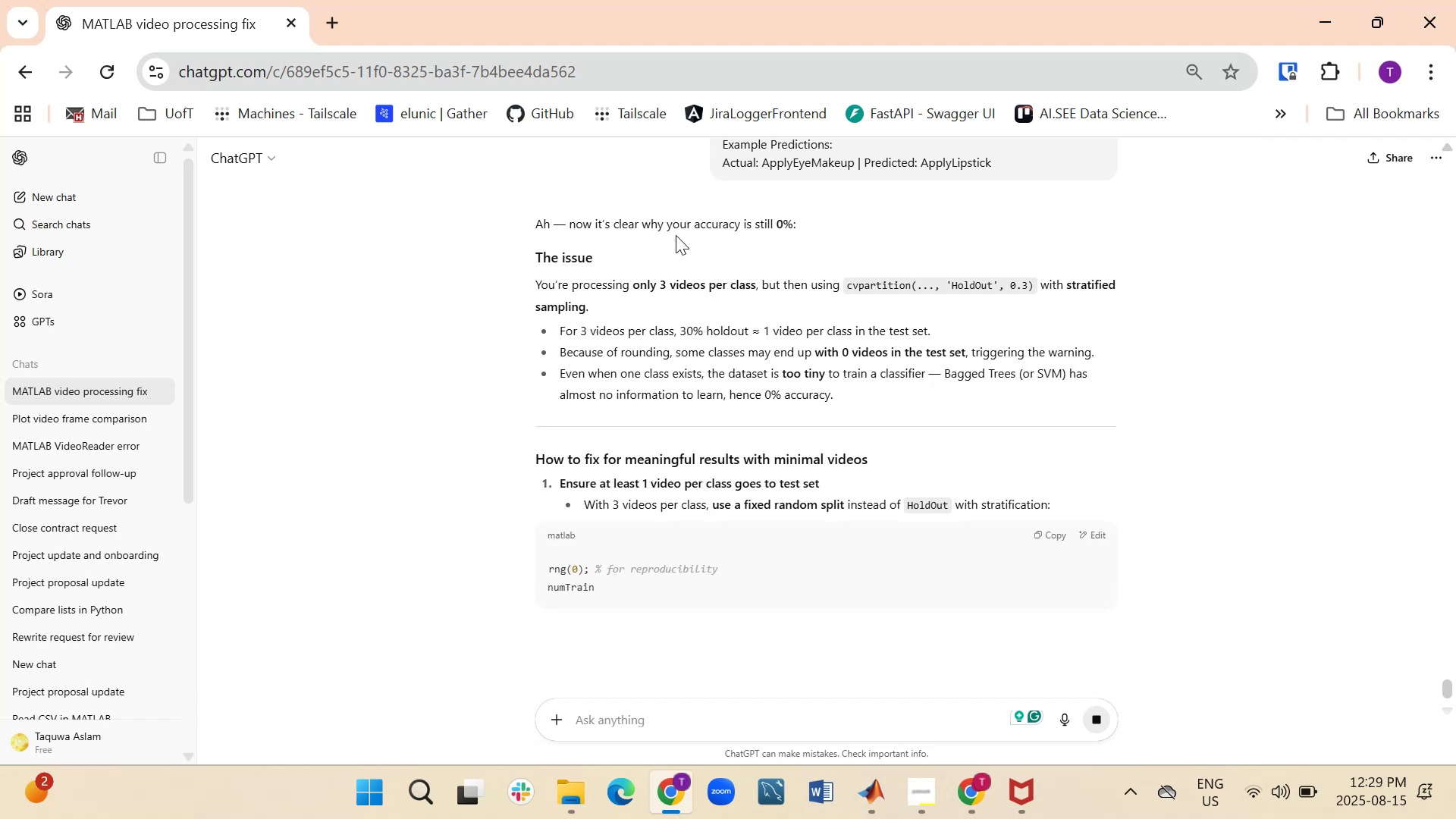 
wait(6.08)
 